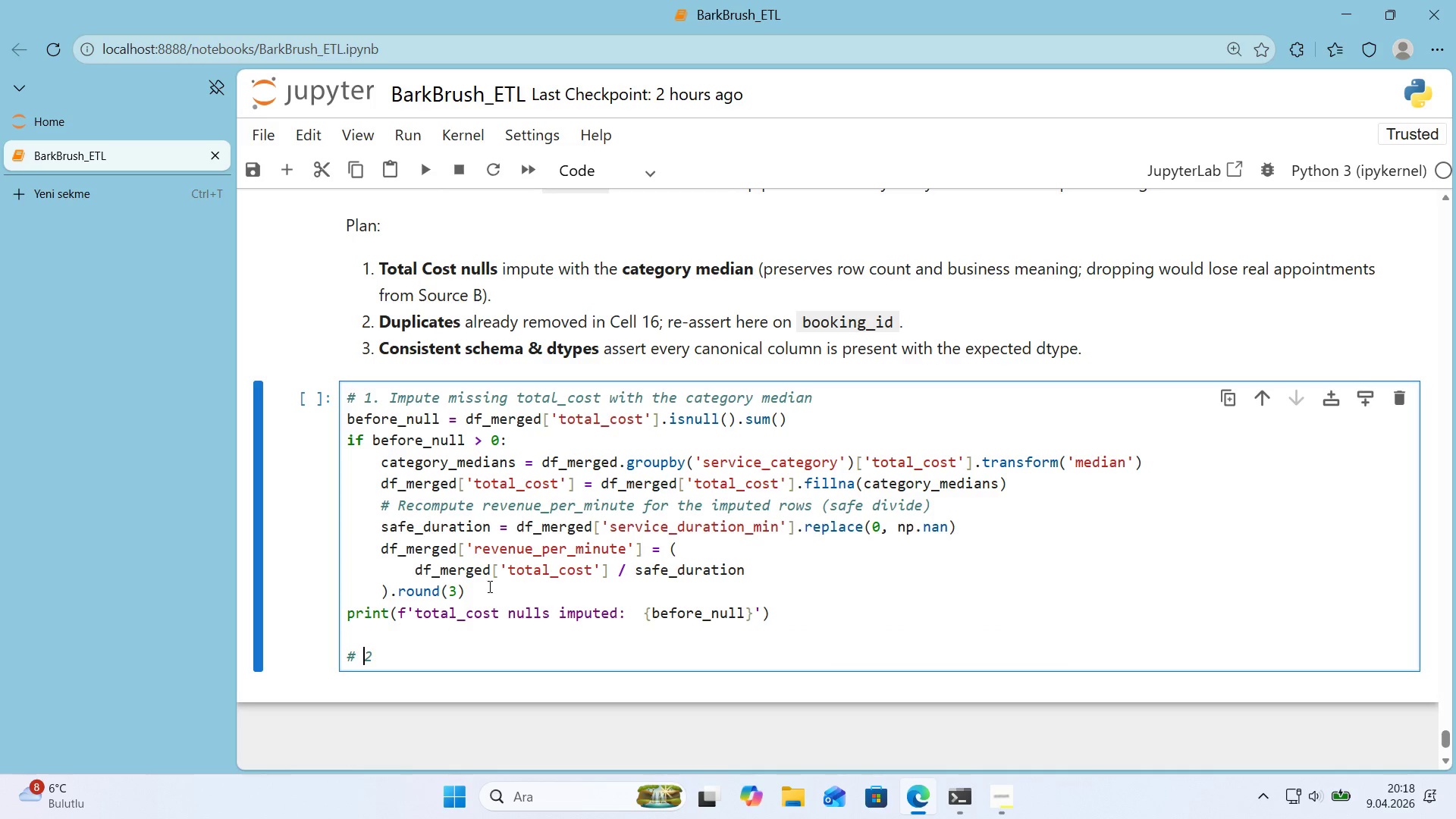 
key(ArrowRight)
 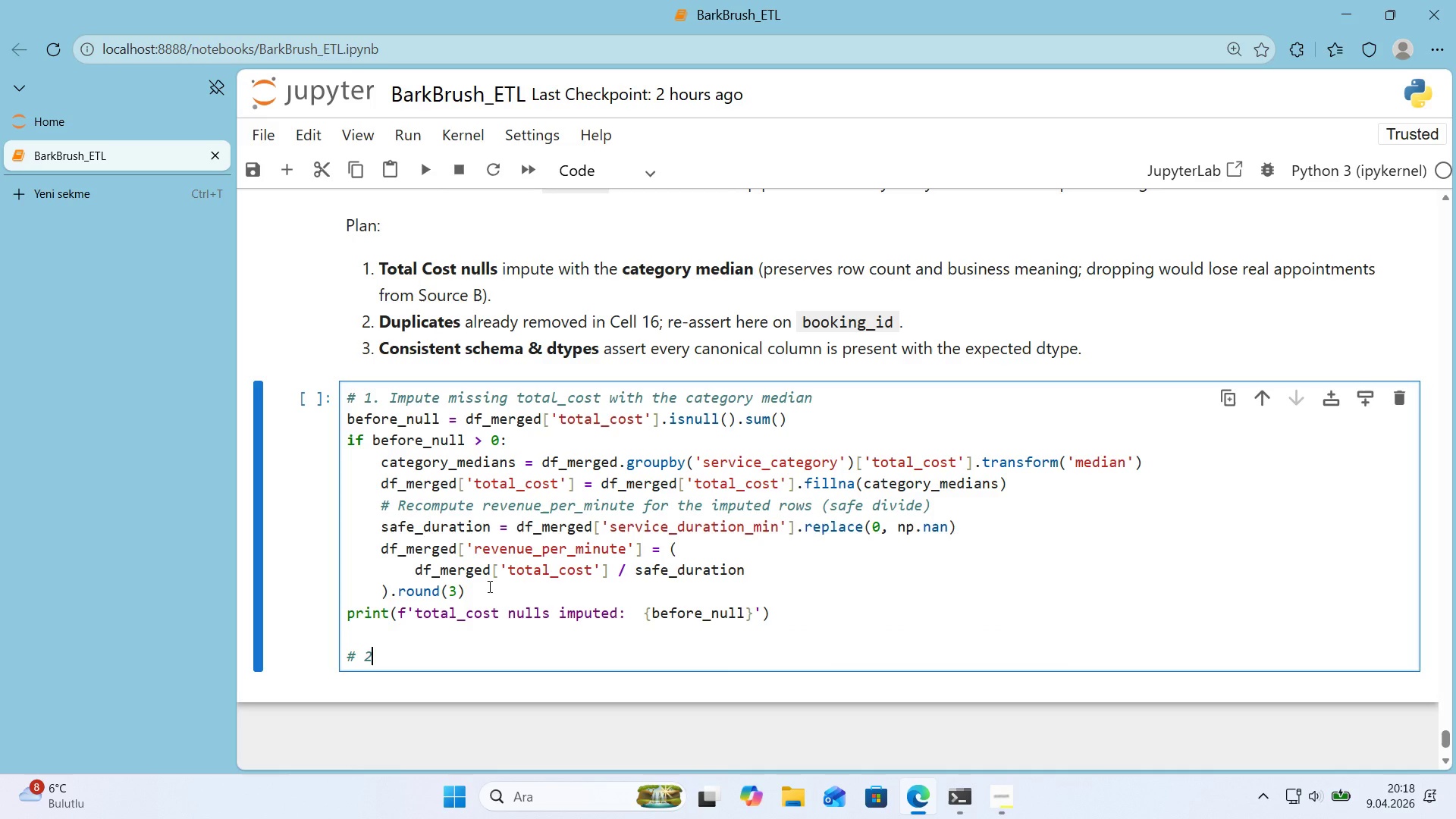 
type(.F'nal)
 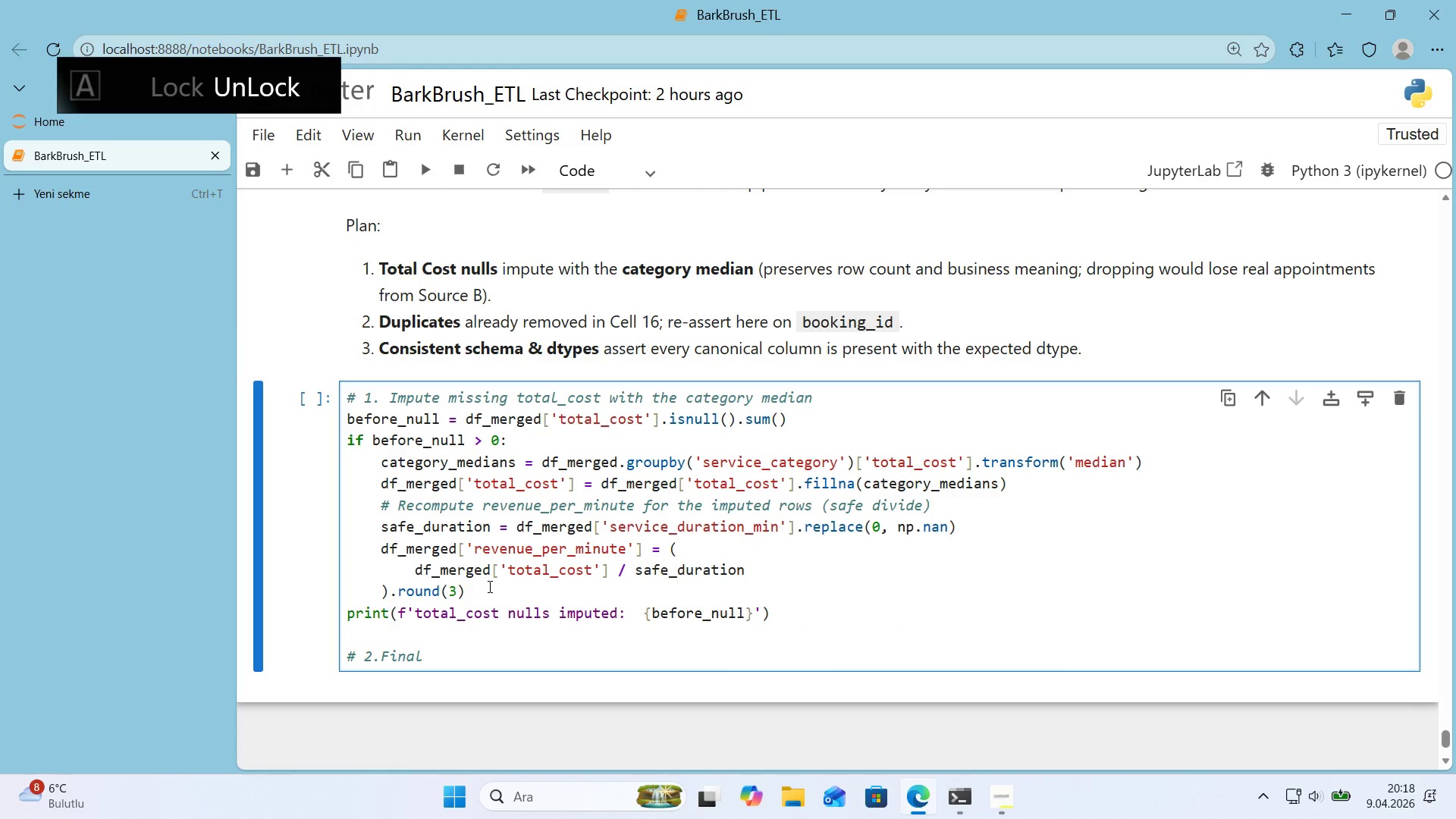 
key(ArrowLeft)
 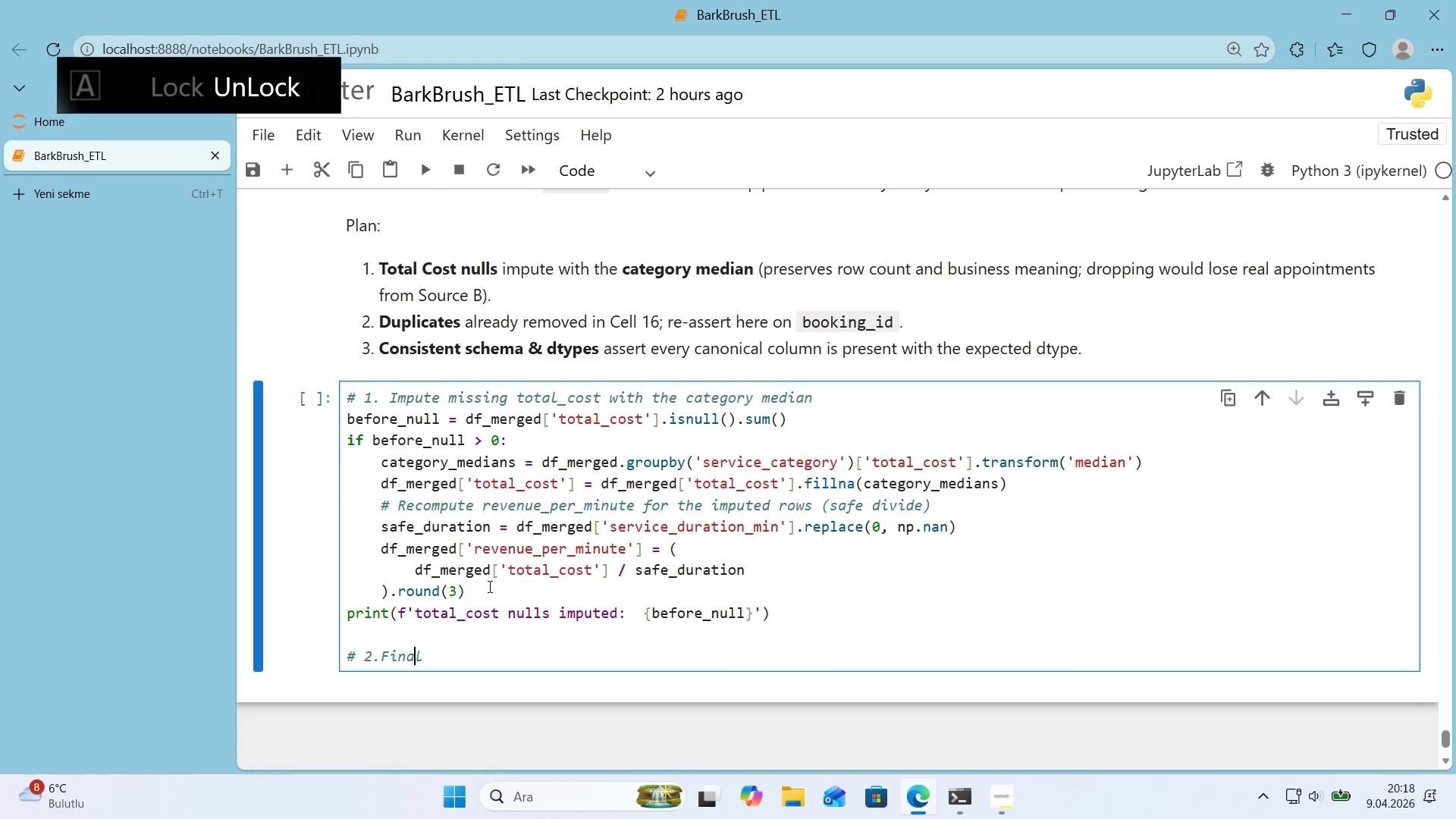 
key(ArrowLeft)
 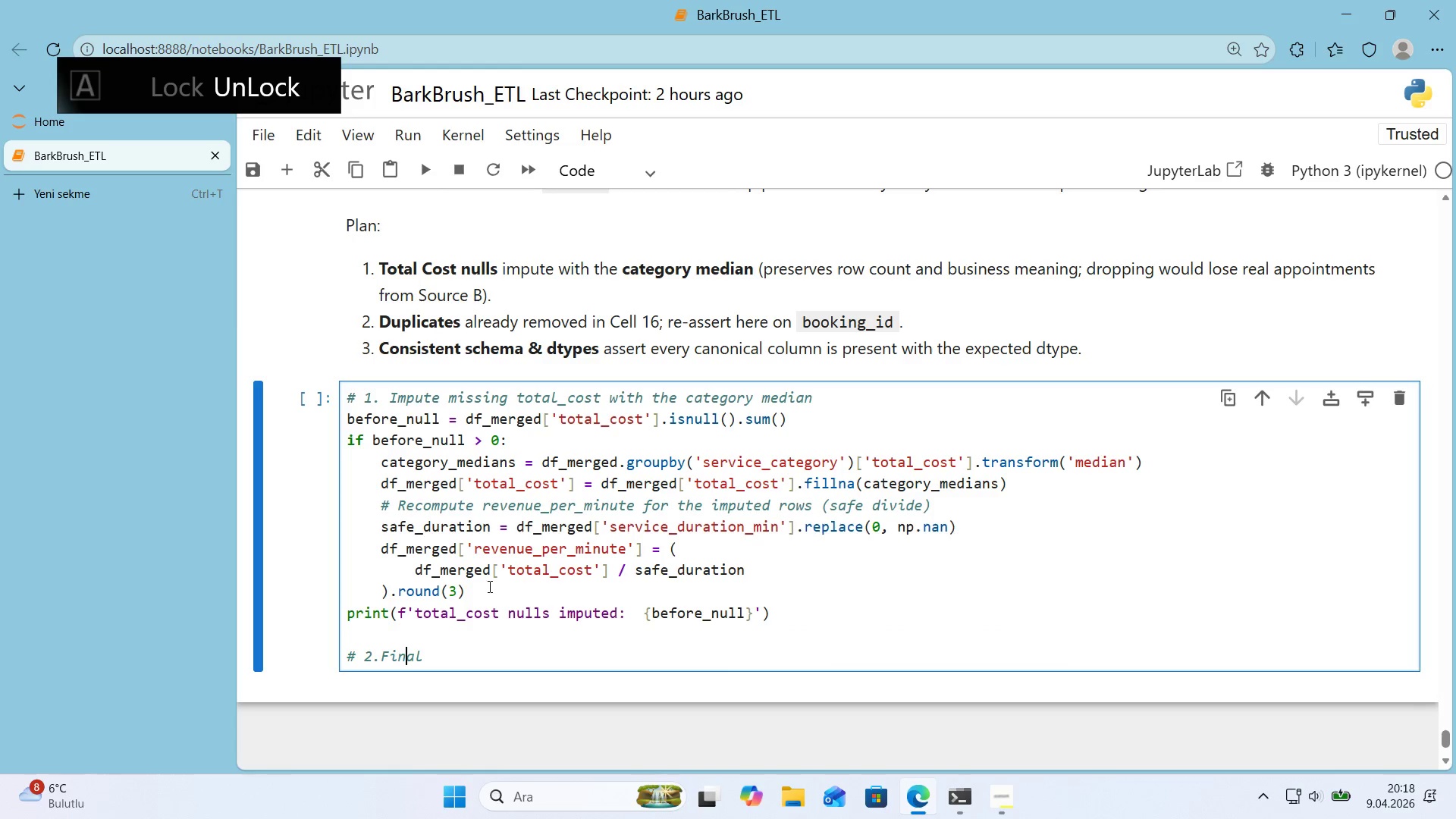 
key(ArrowLeft)
 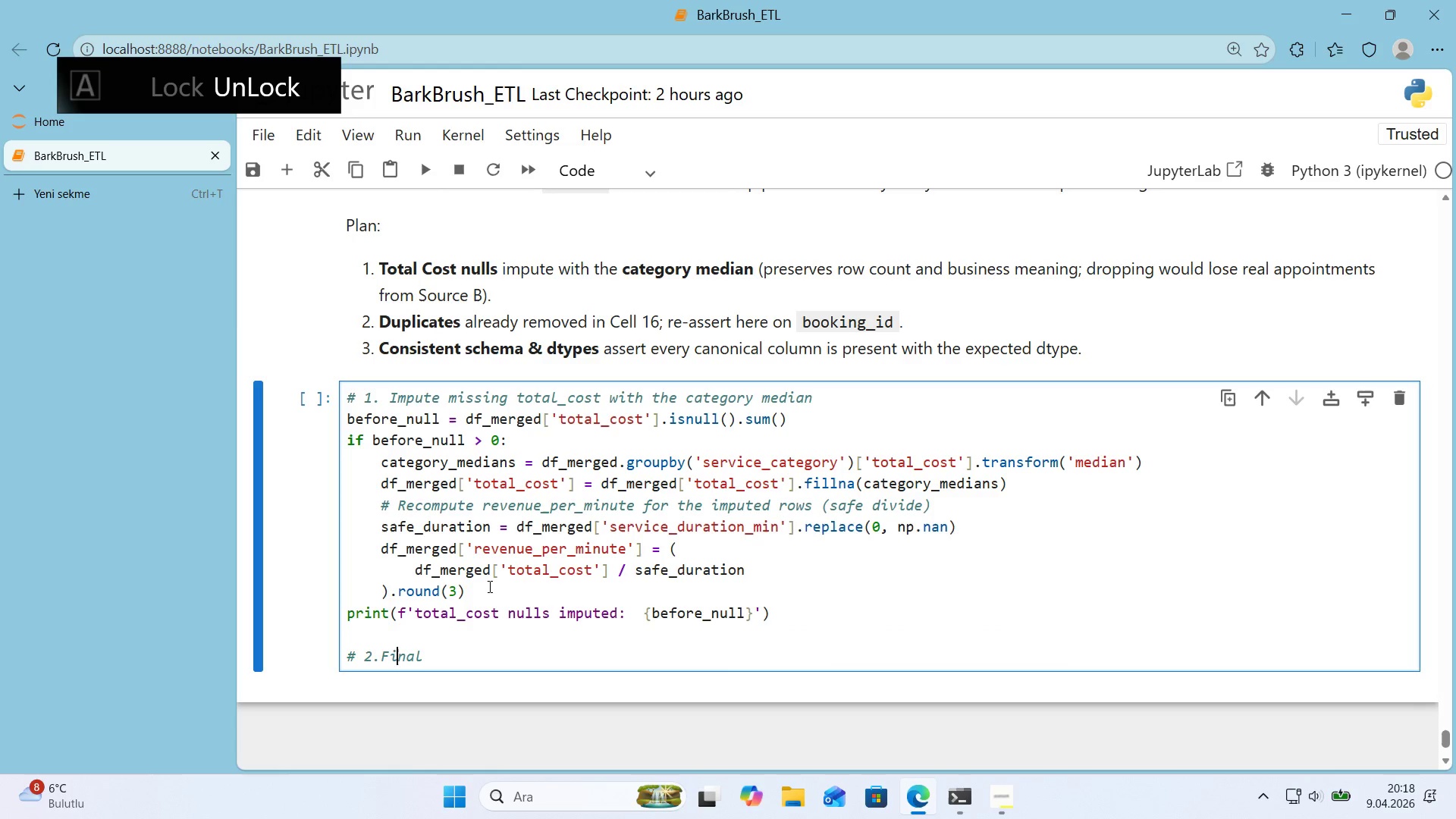 
key(ArrowLeft)
 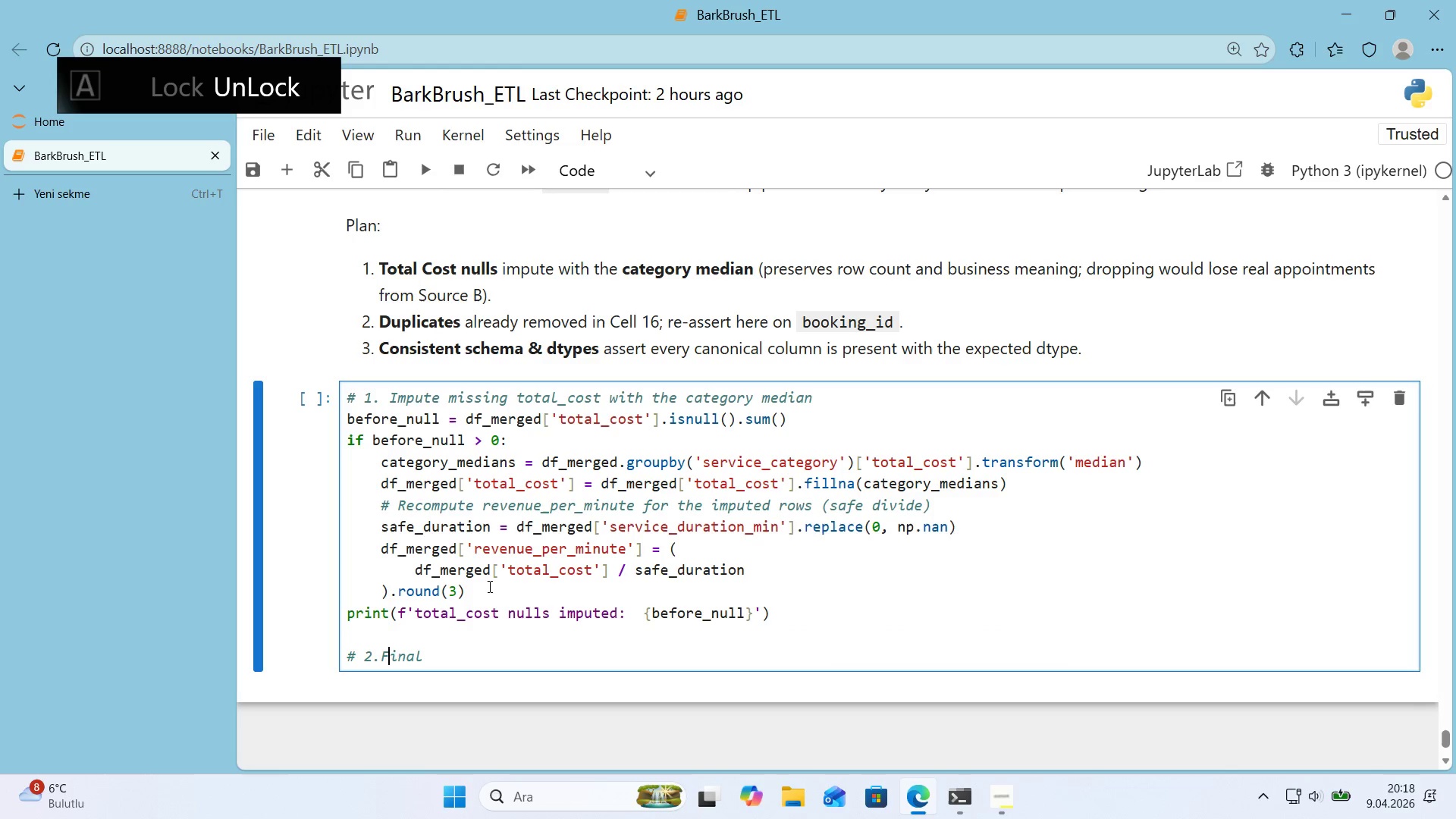 
key(ArrowLeft)
 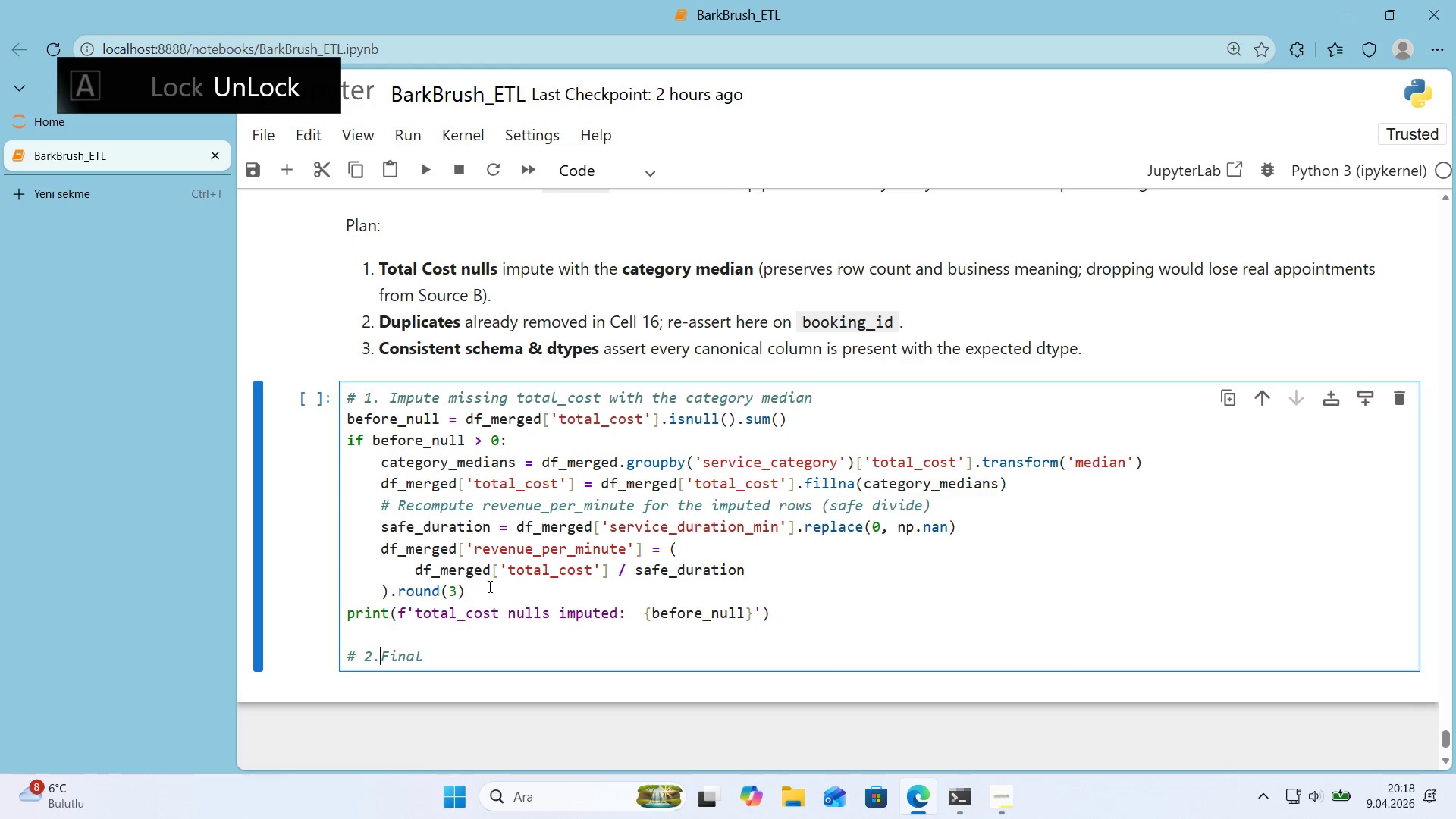 
key(Space)
 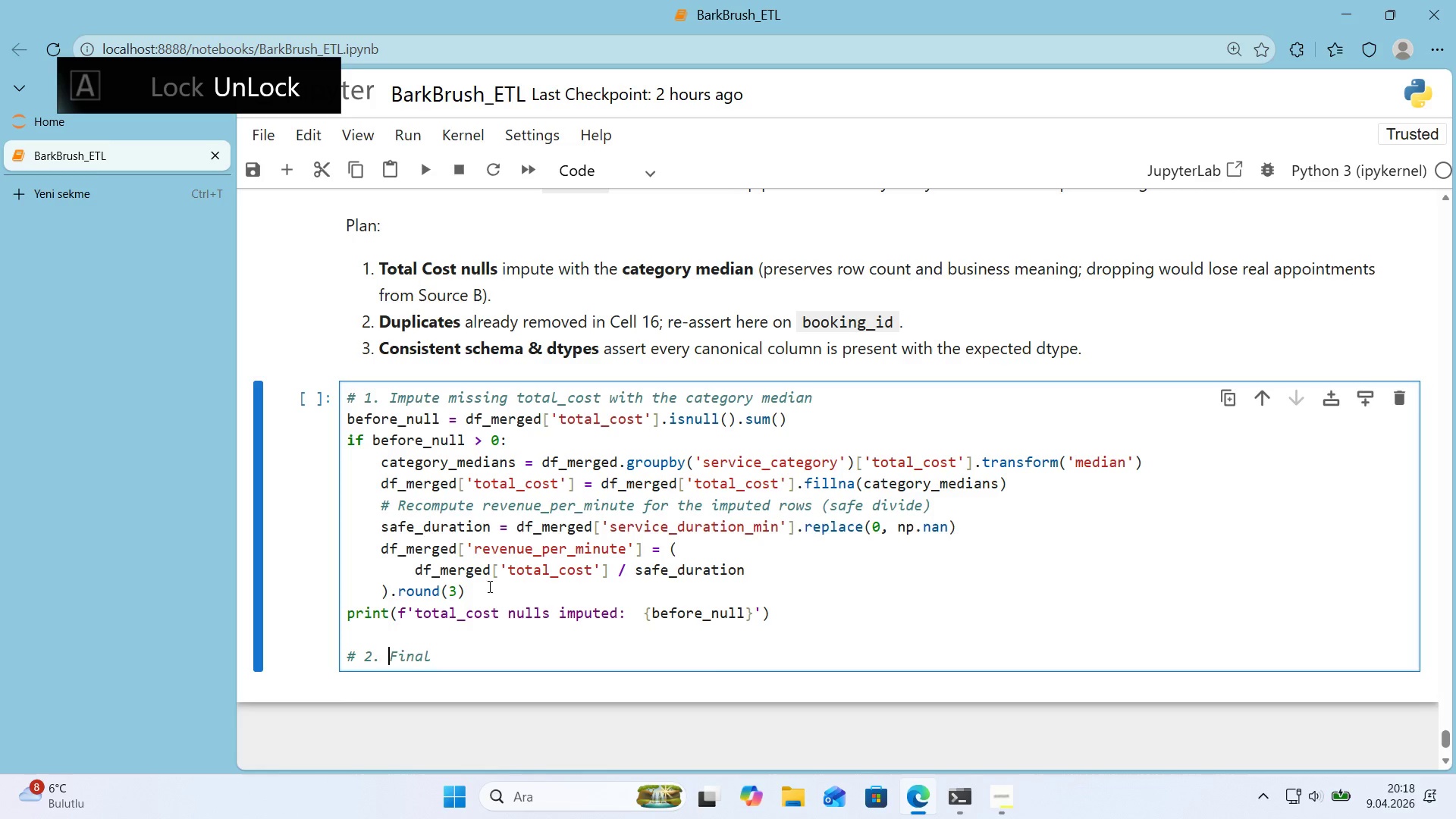 
key(ArrowRight)
 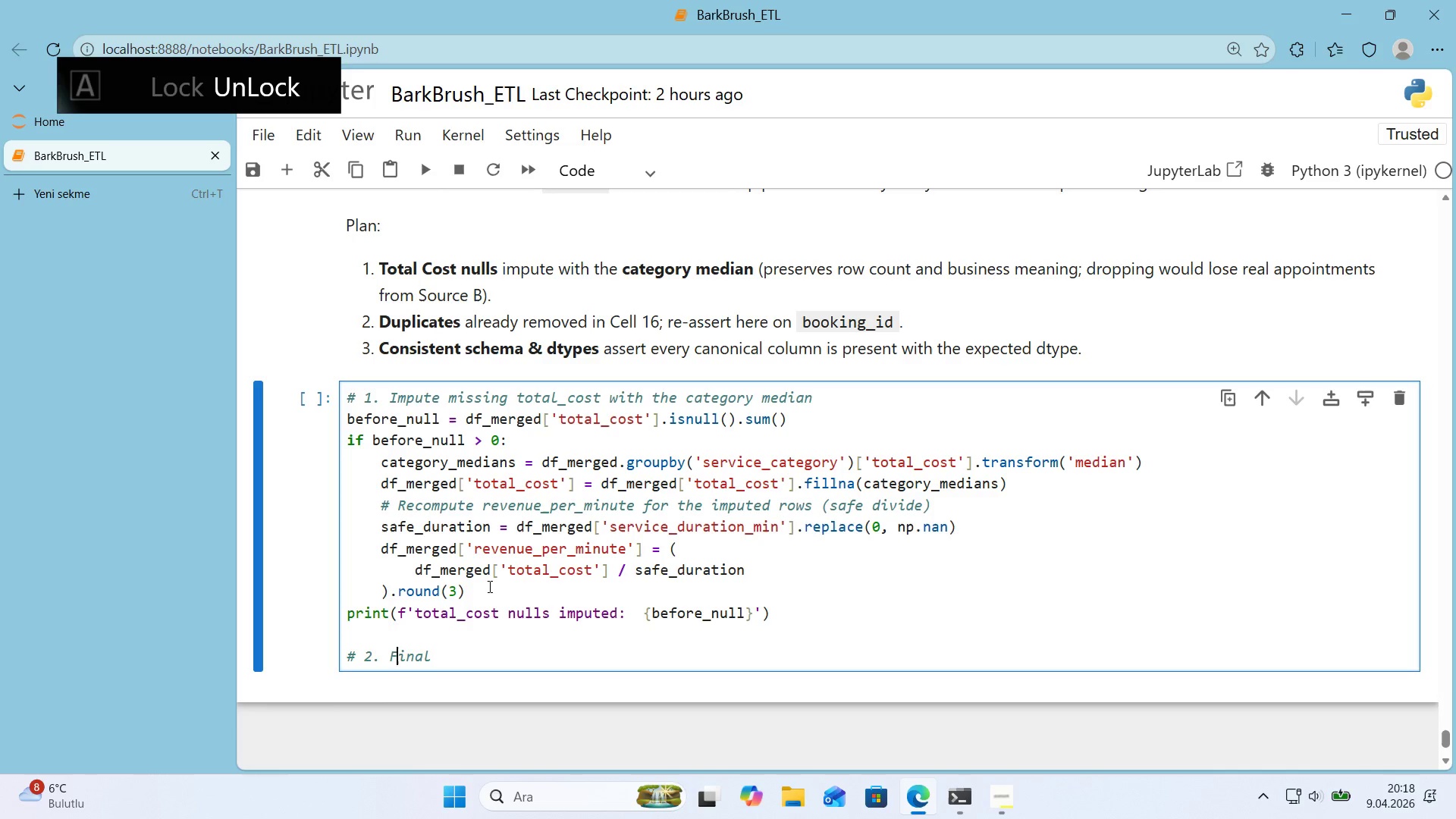 
key(ArrowRight)
 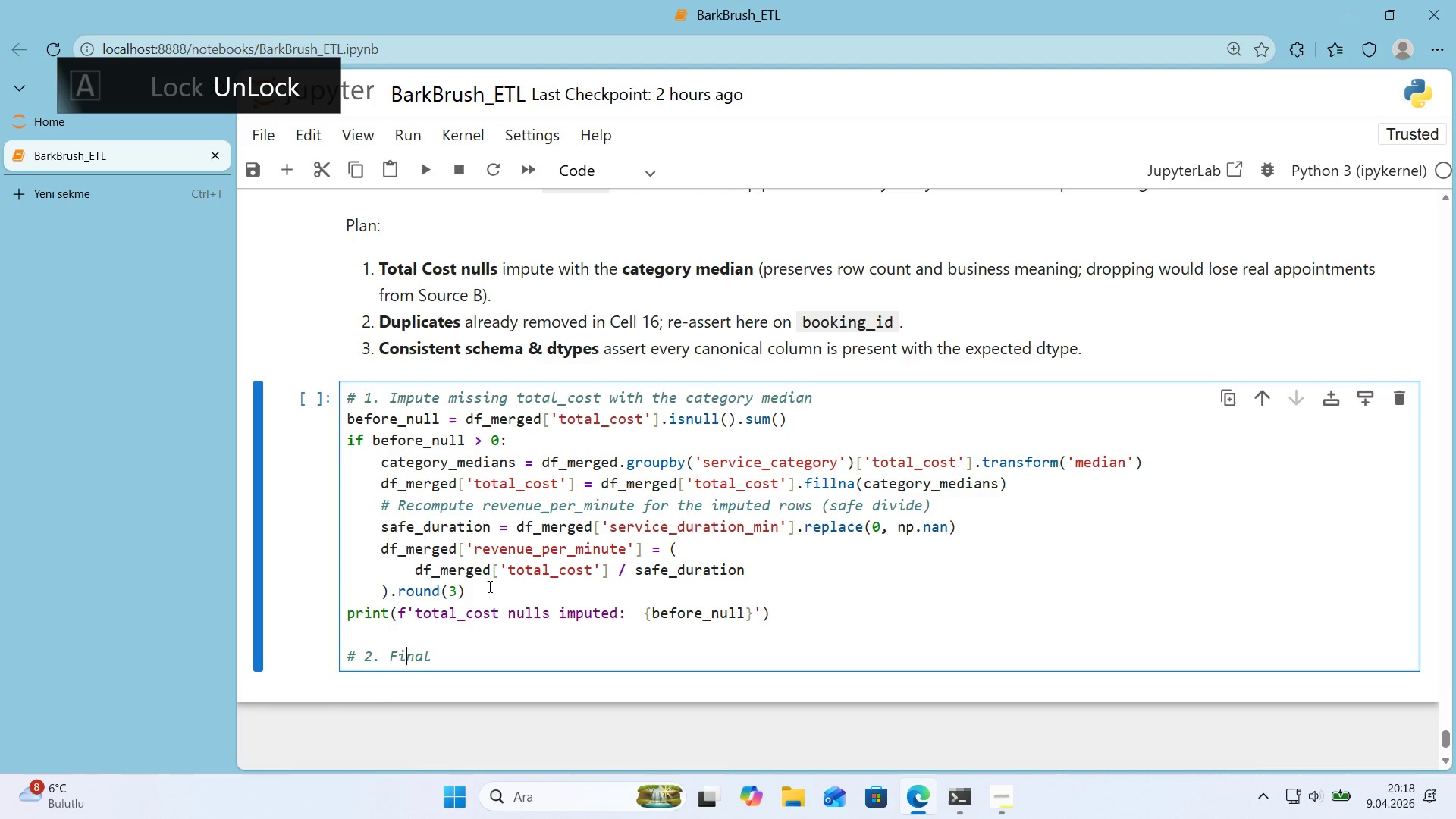 
key(ArrowRight)
 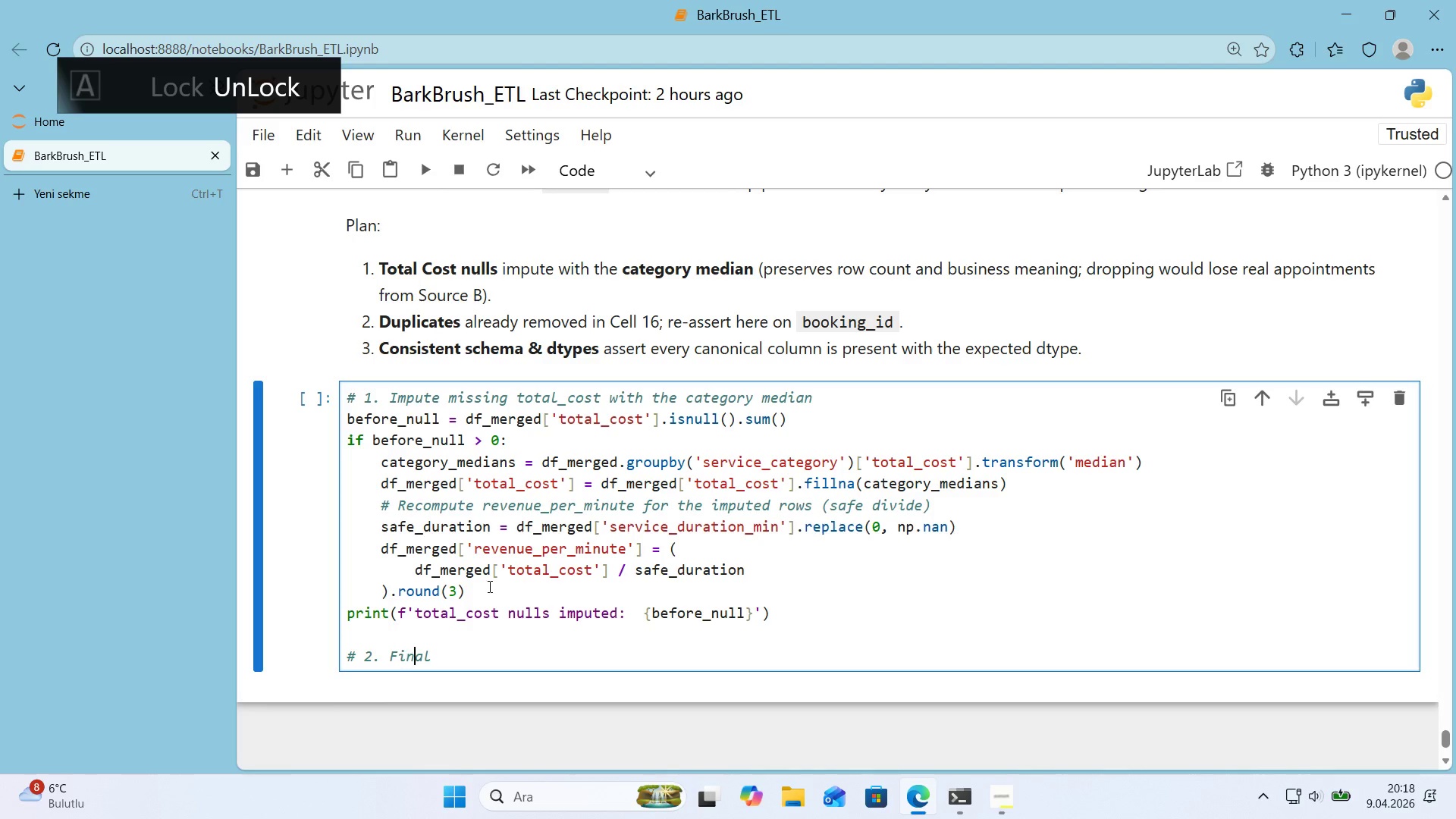 
key(ArrowRight)
 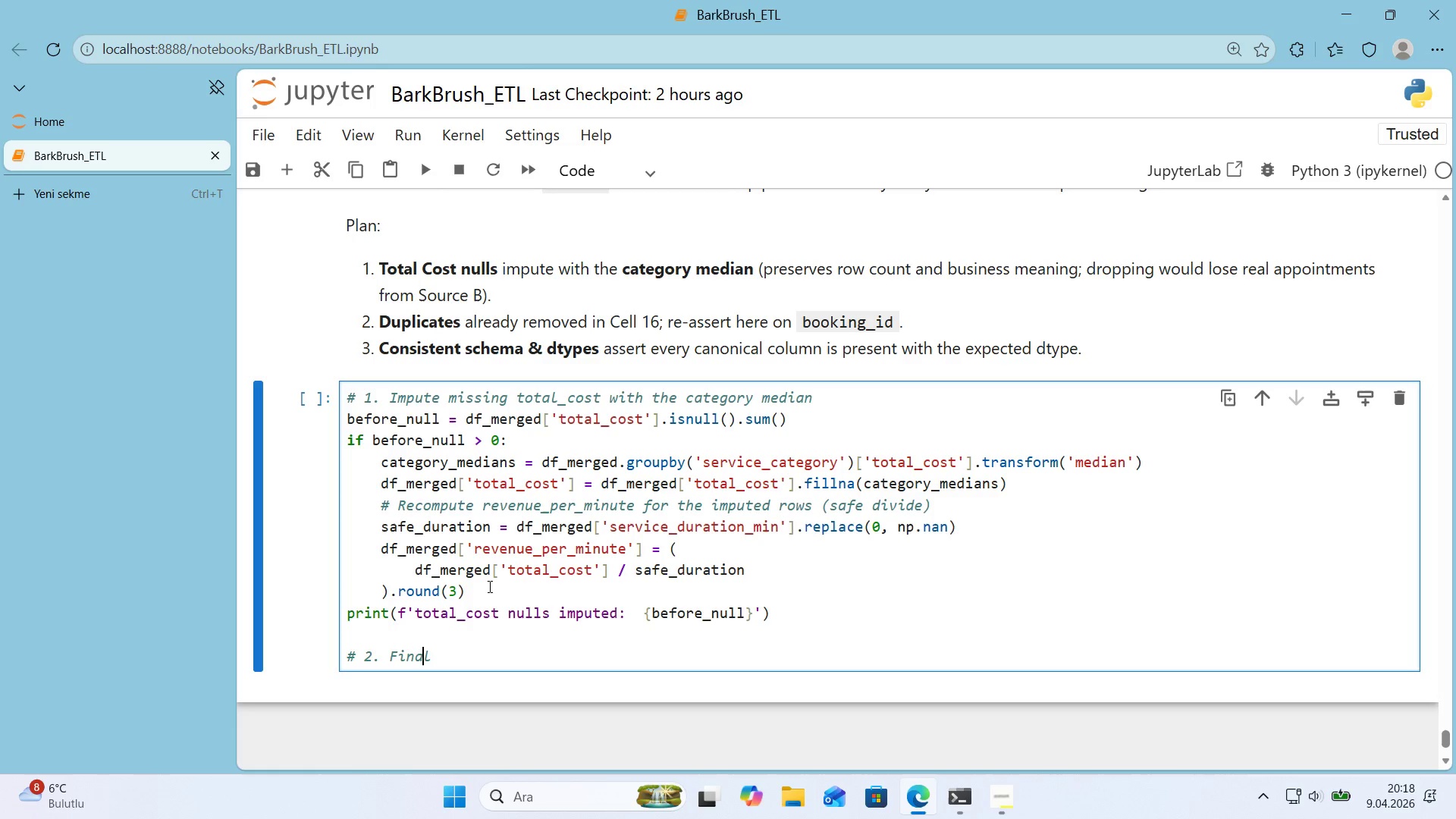 
key(ArrowRight)
 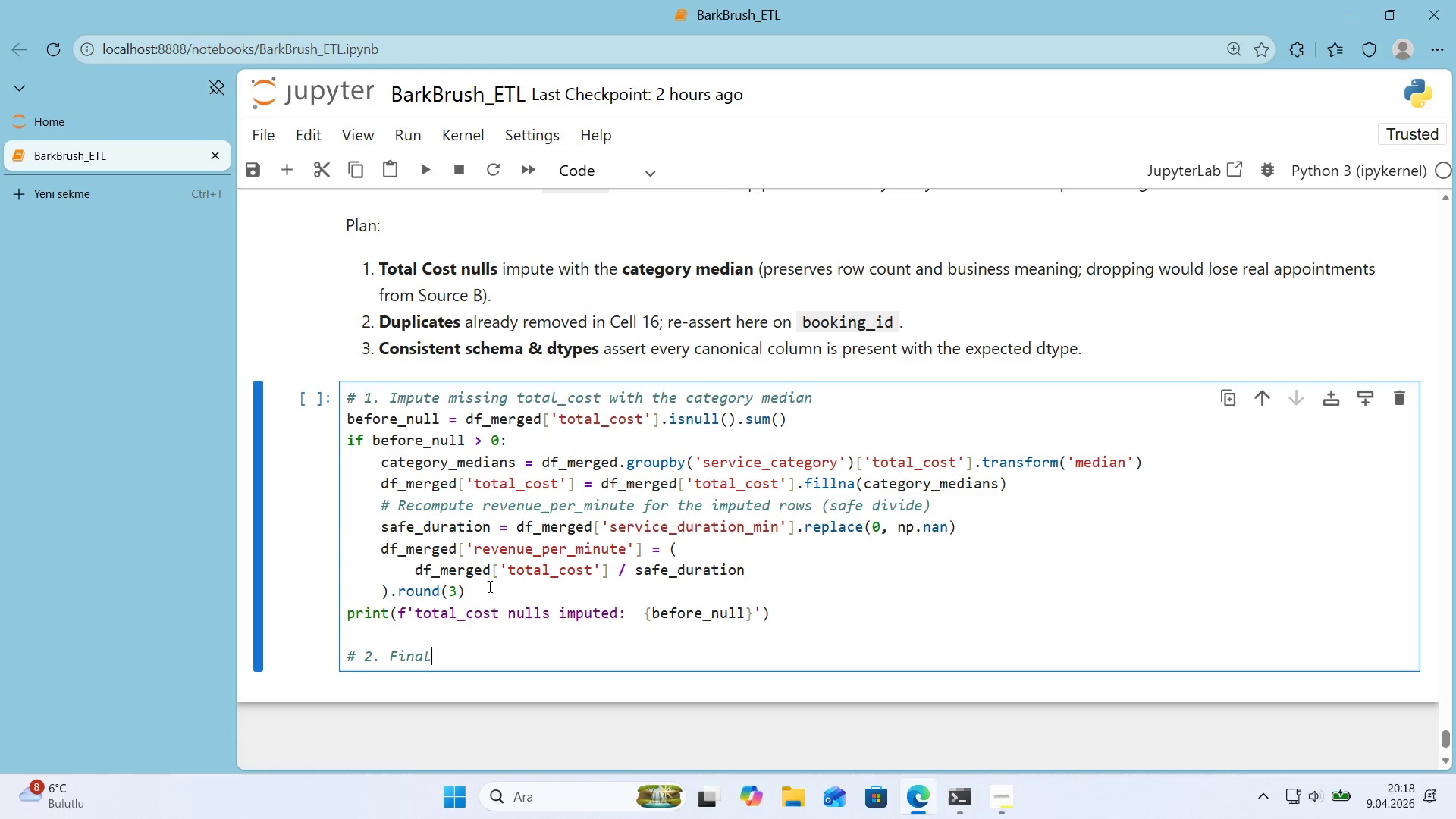 
type( canon'cal schema order'ng)
 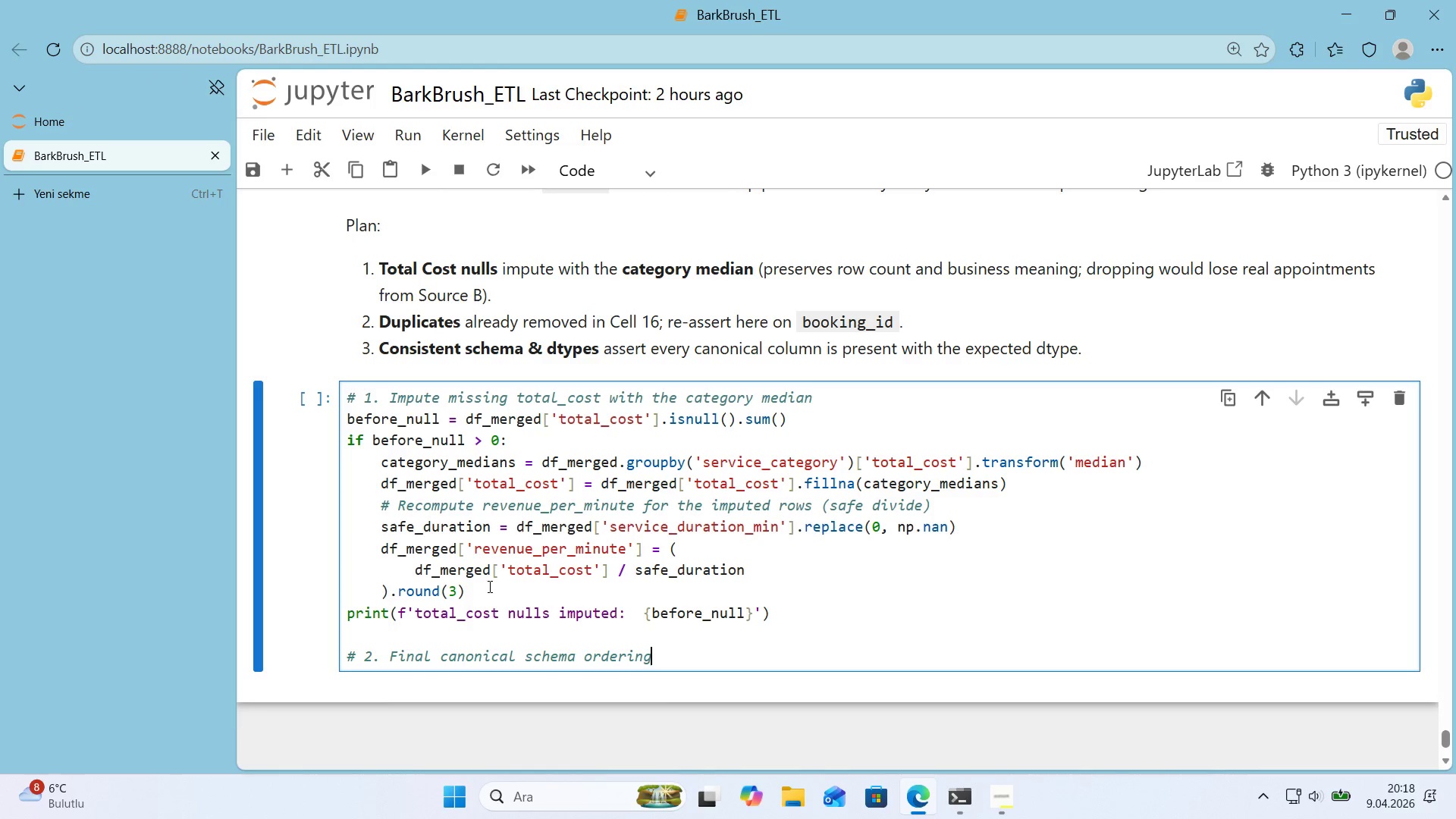 
key(Enter)
 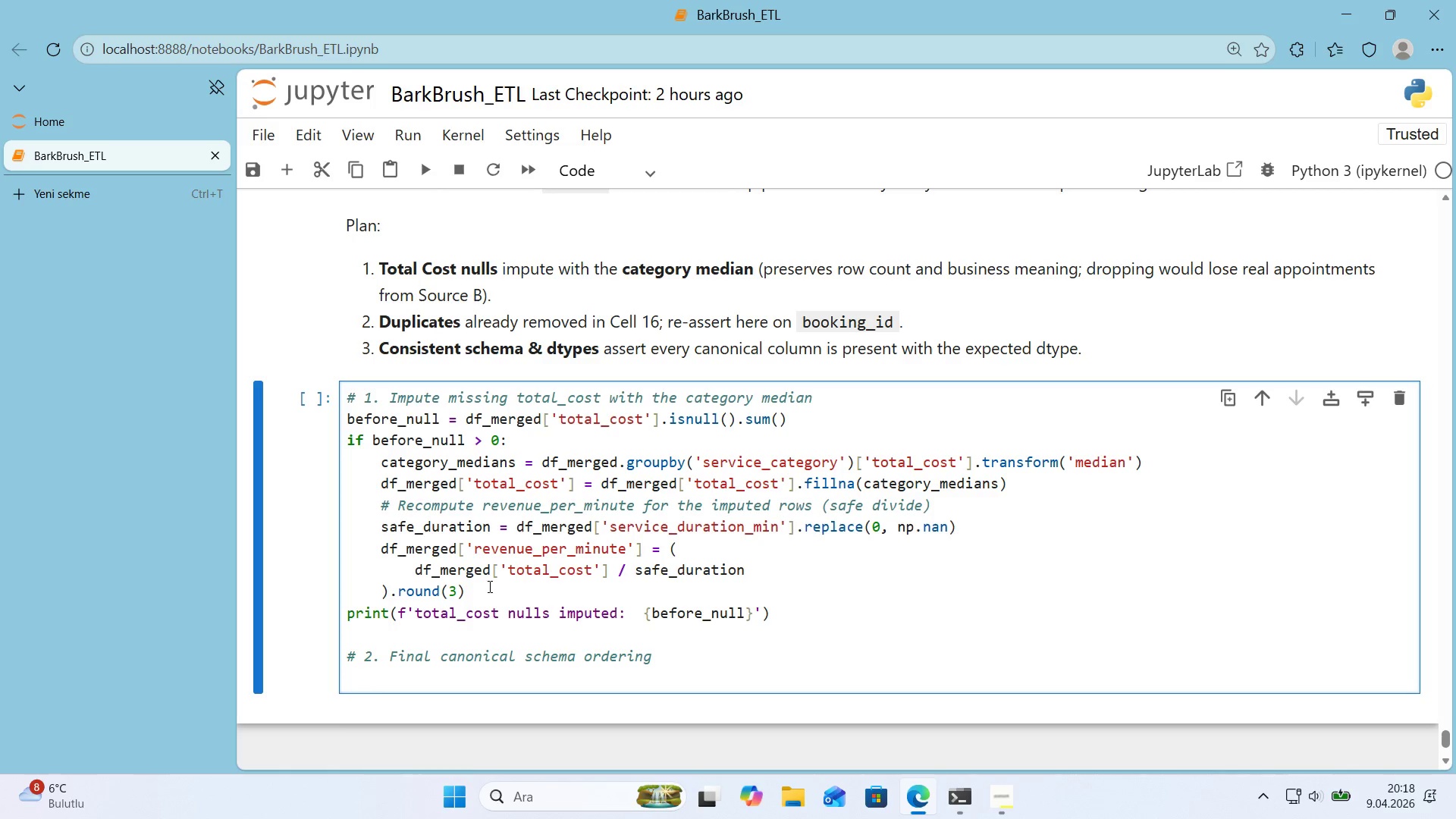 
type(FINAL_SCHEMA ) )
 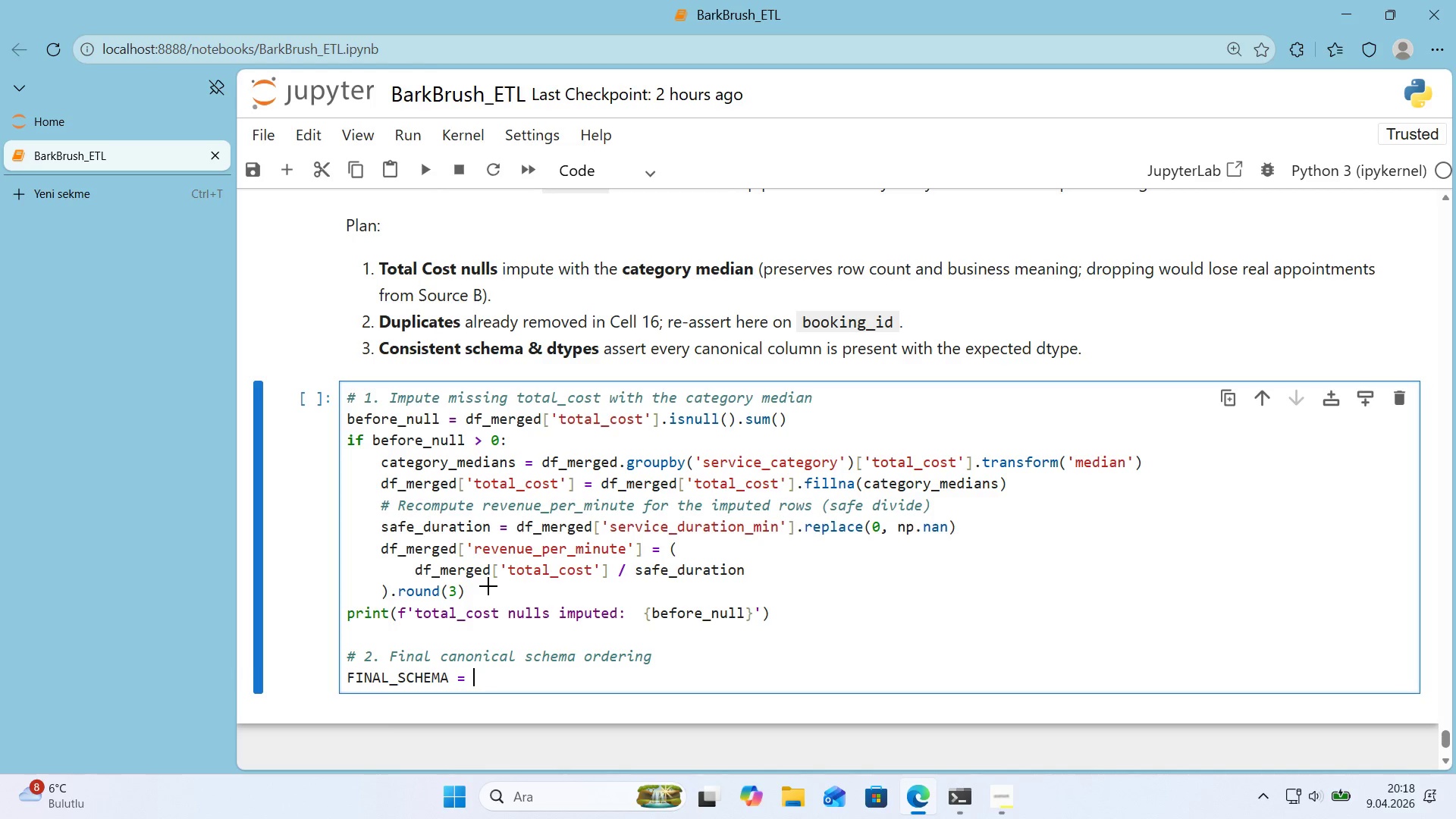 
key(Alt+Control+7)
 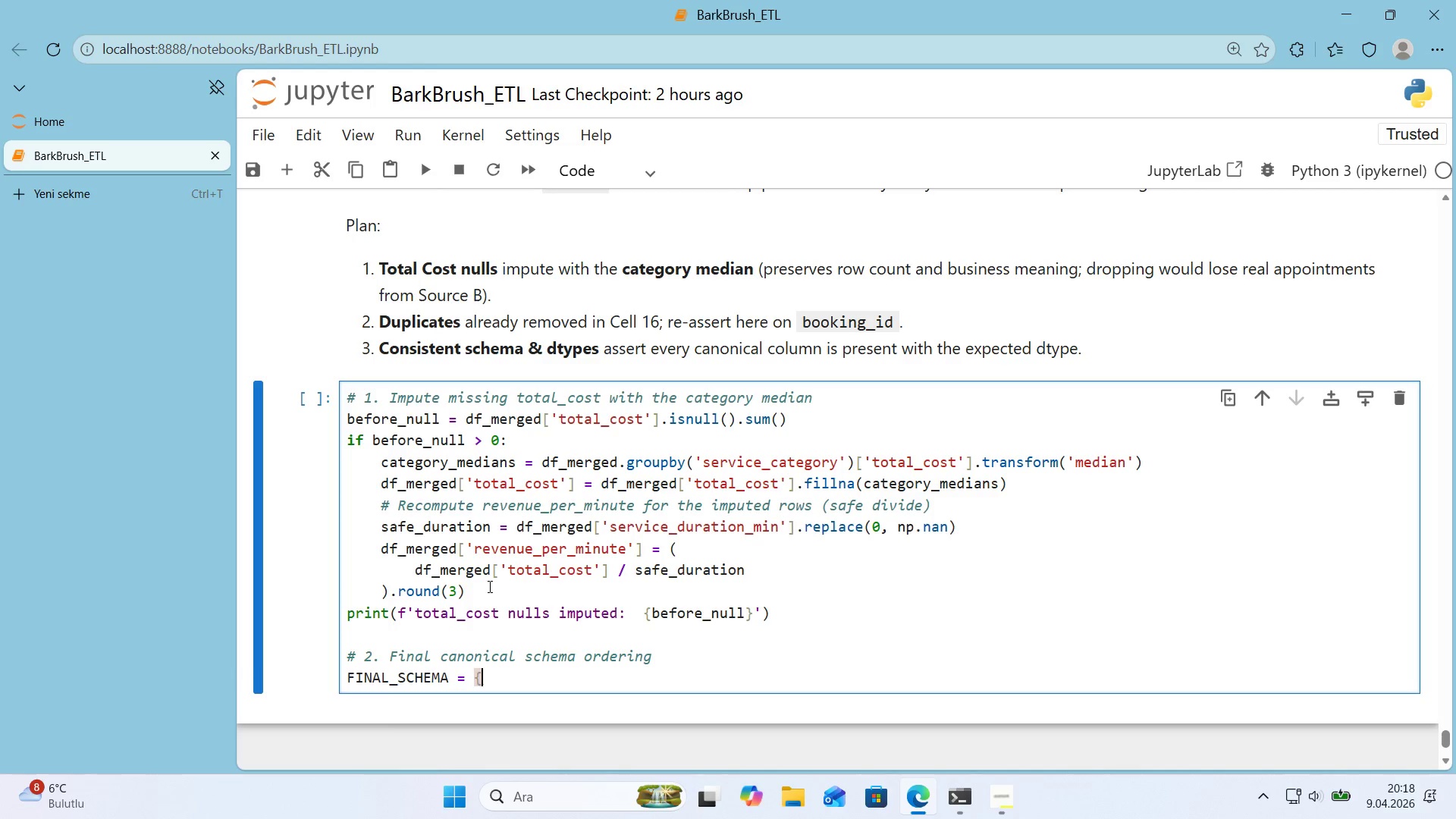 
key(Alt+Control+0)
 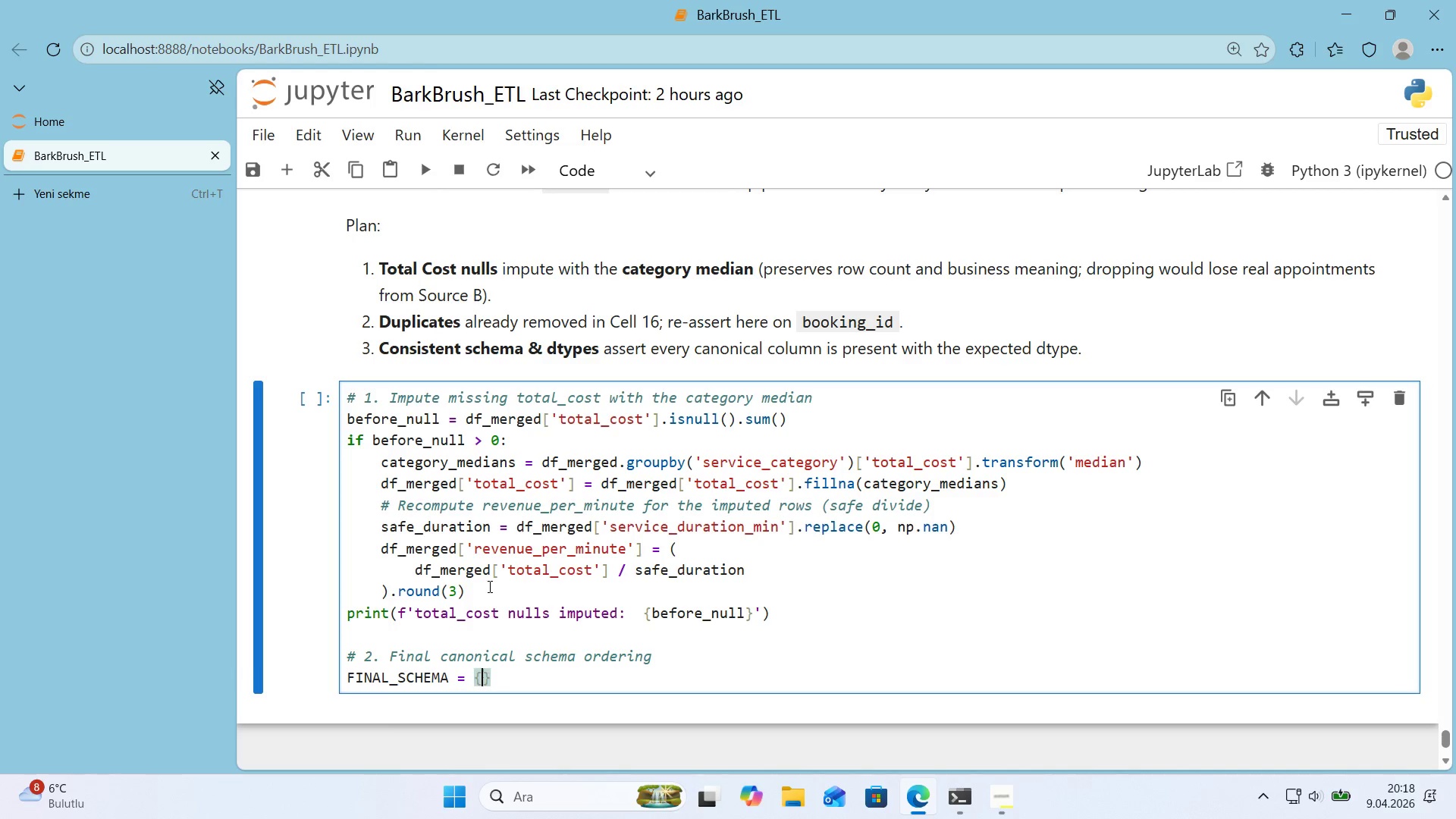 
key(ArrowLeft)
 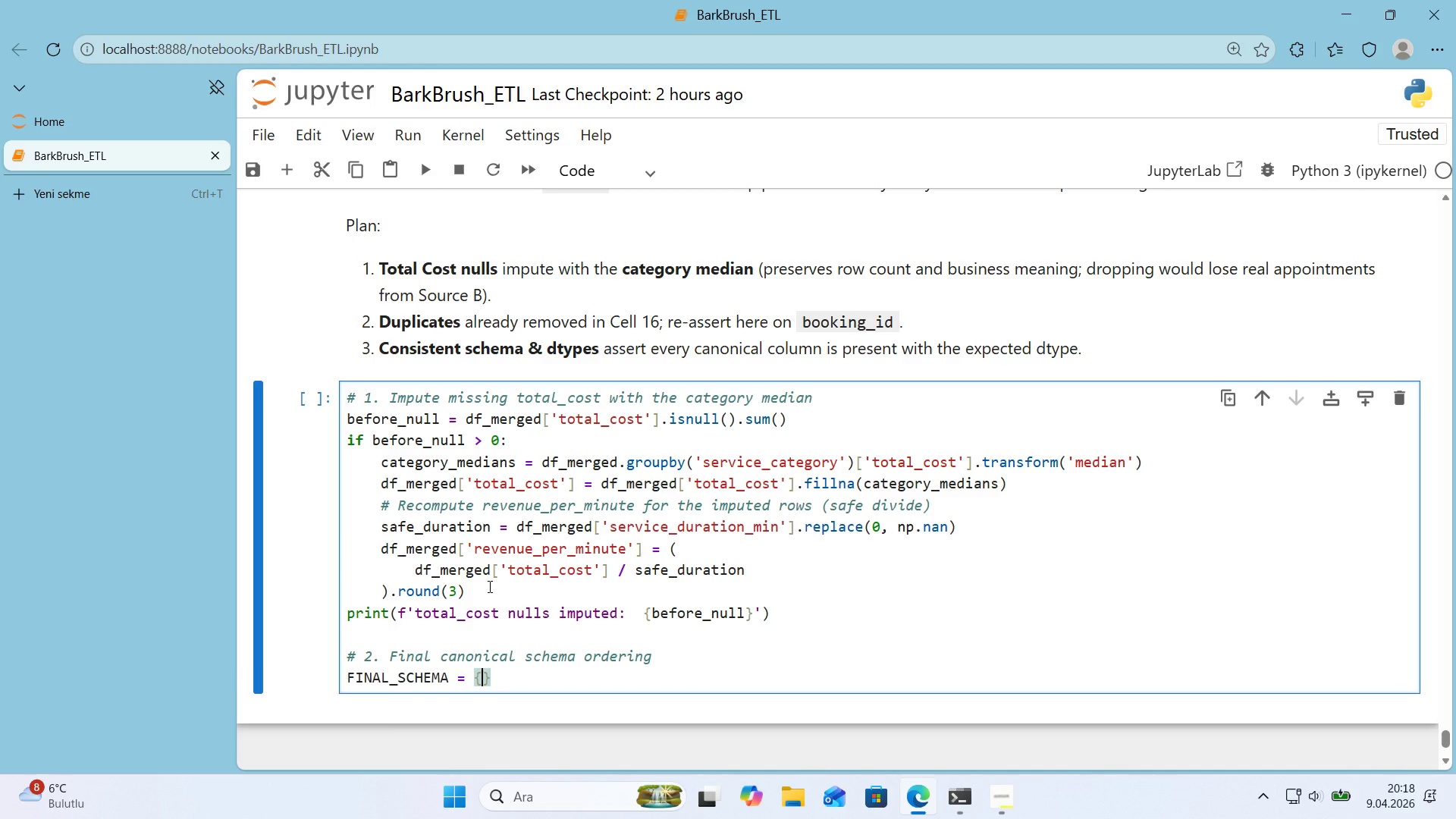 
key(CapsLock)
 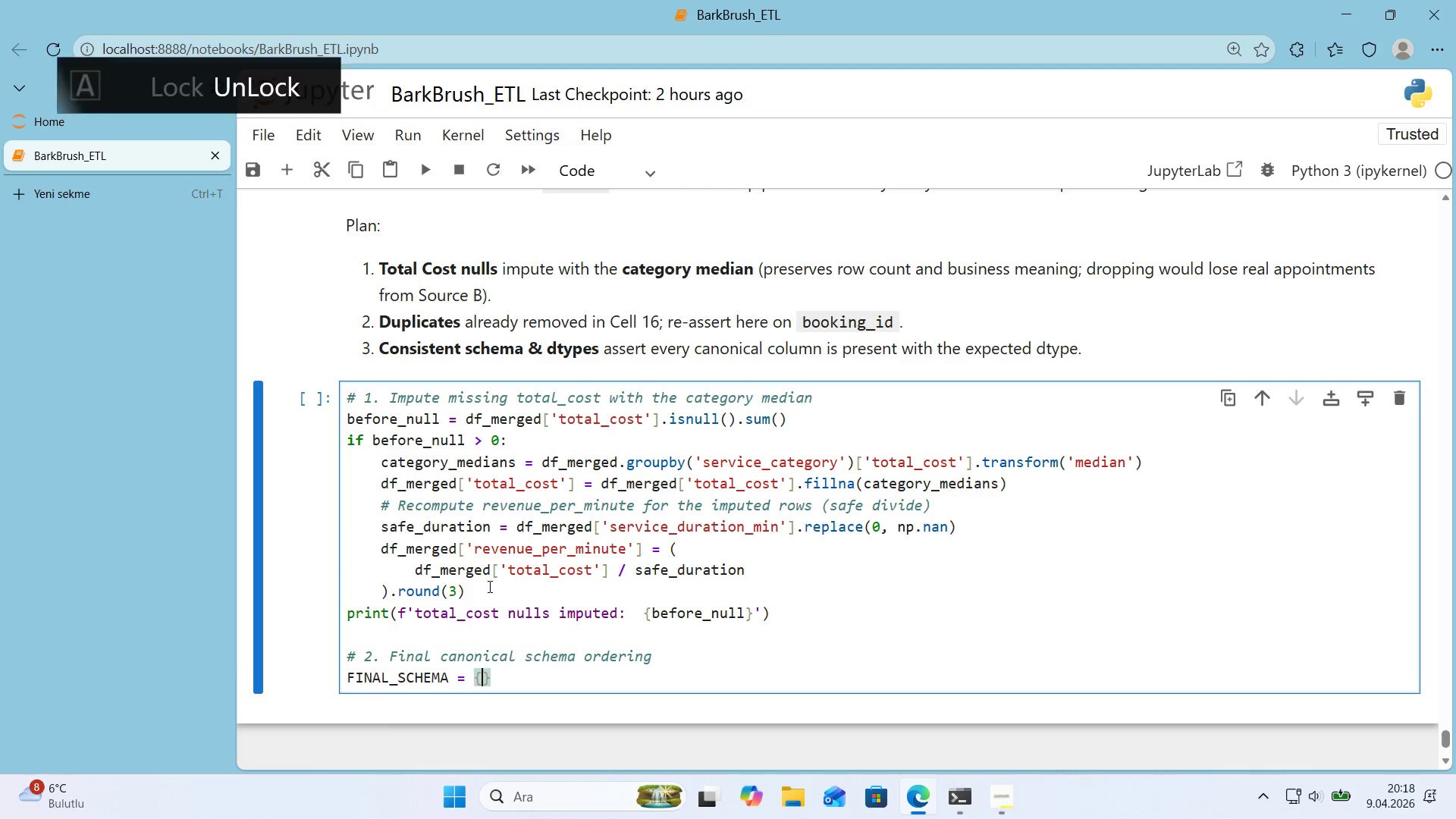 
key(Enter)
 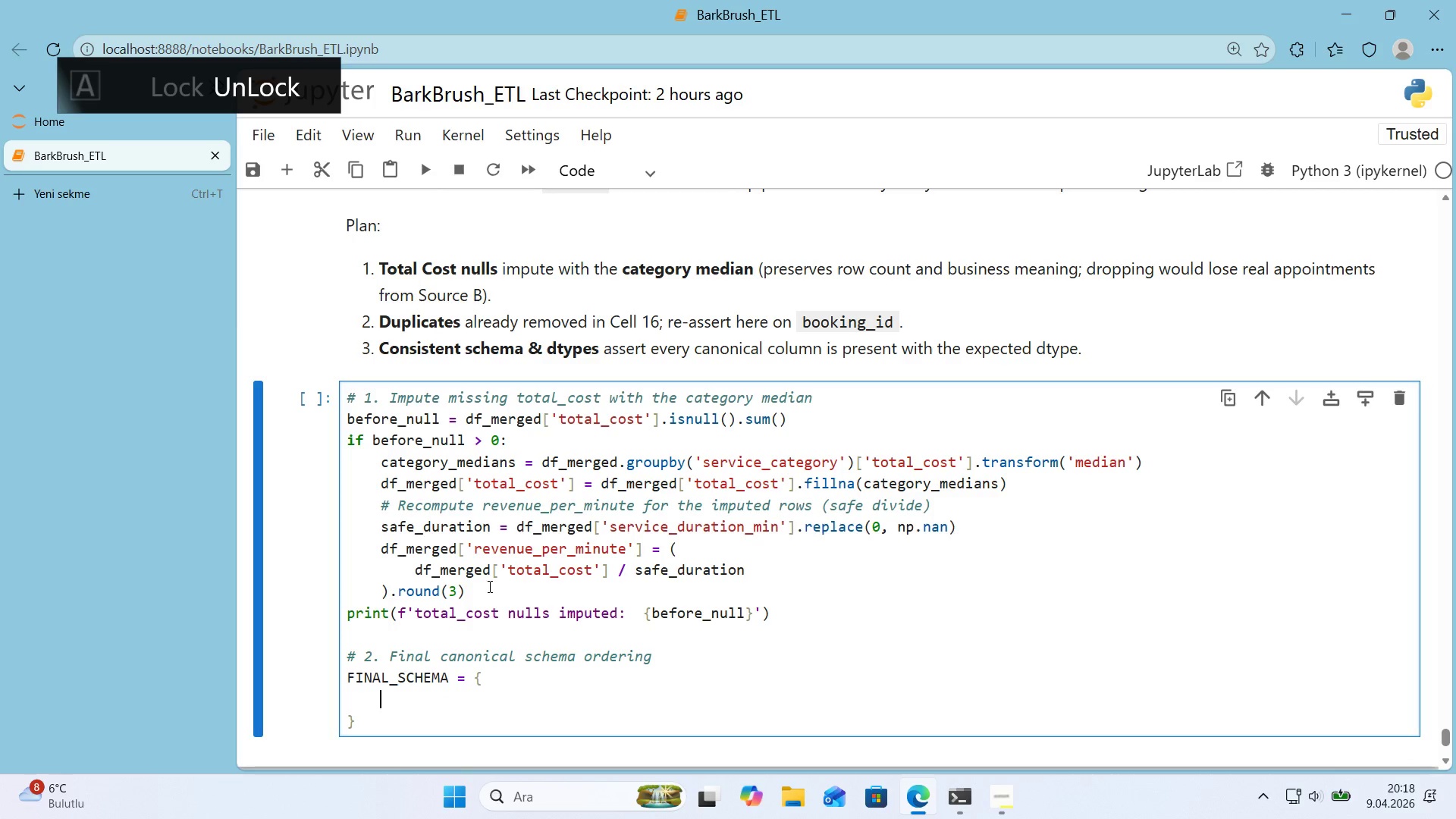 
type(@@)
 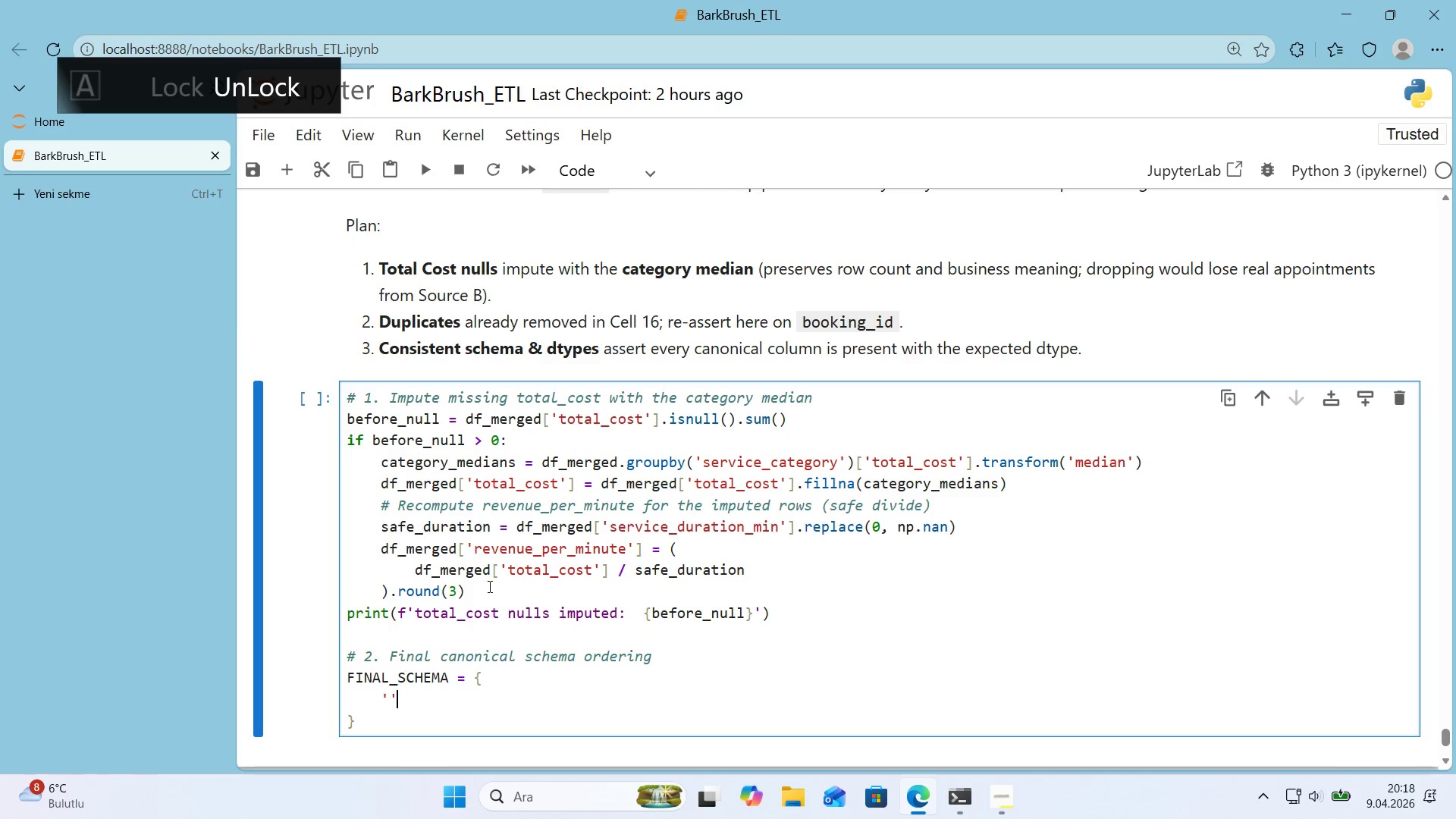 
key(ArrowLeft)
 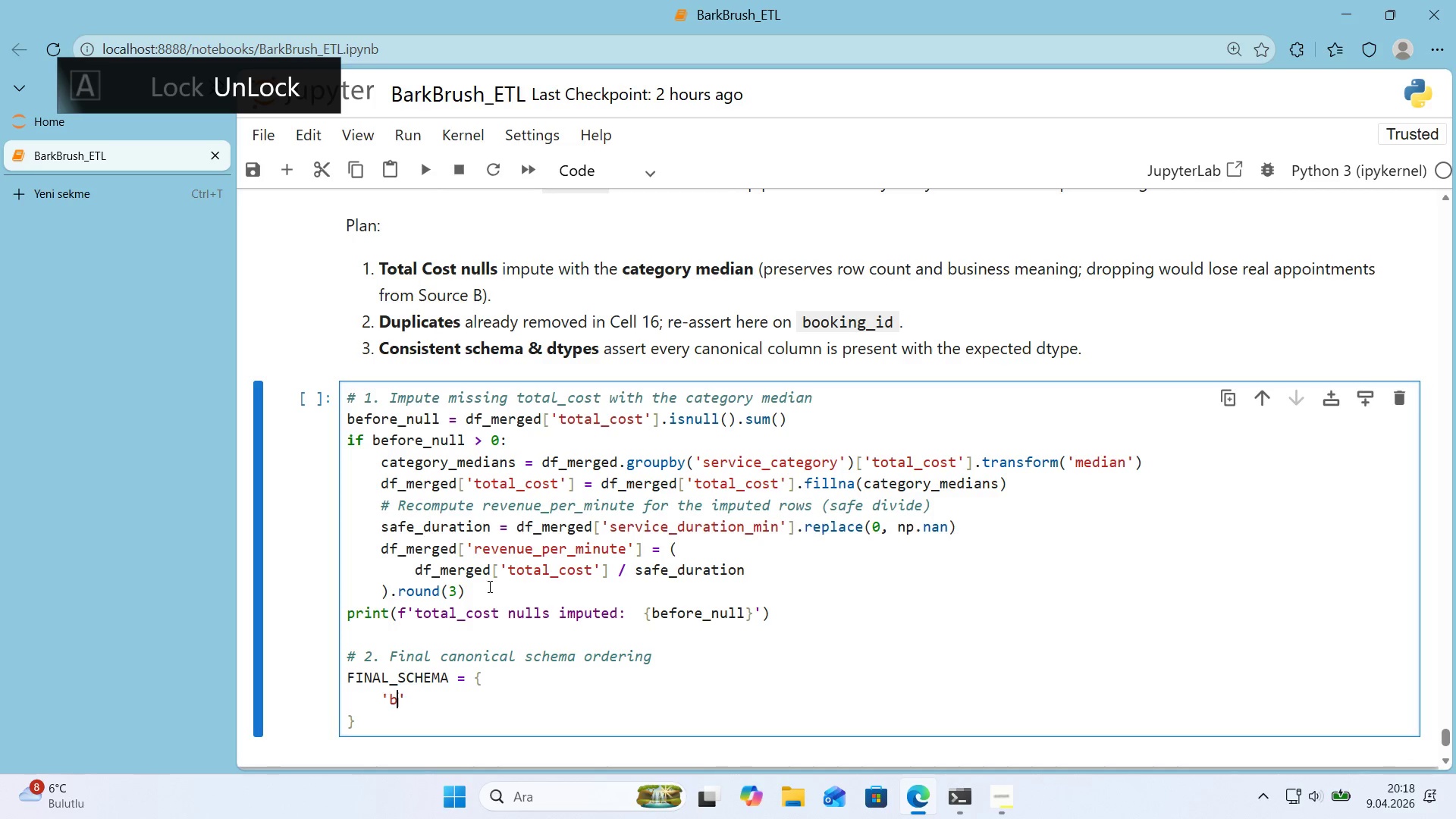 
type(book'ng_'d)
 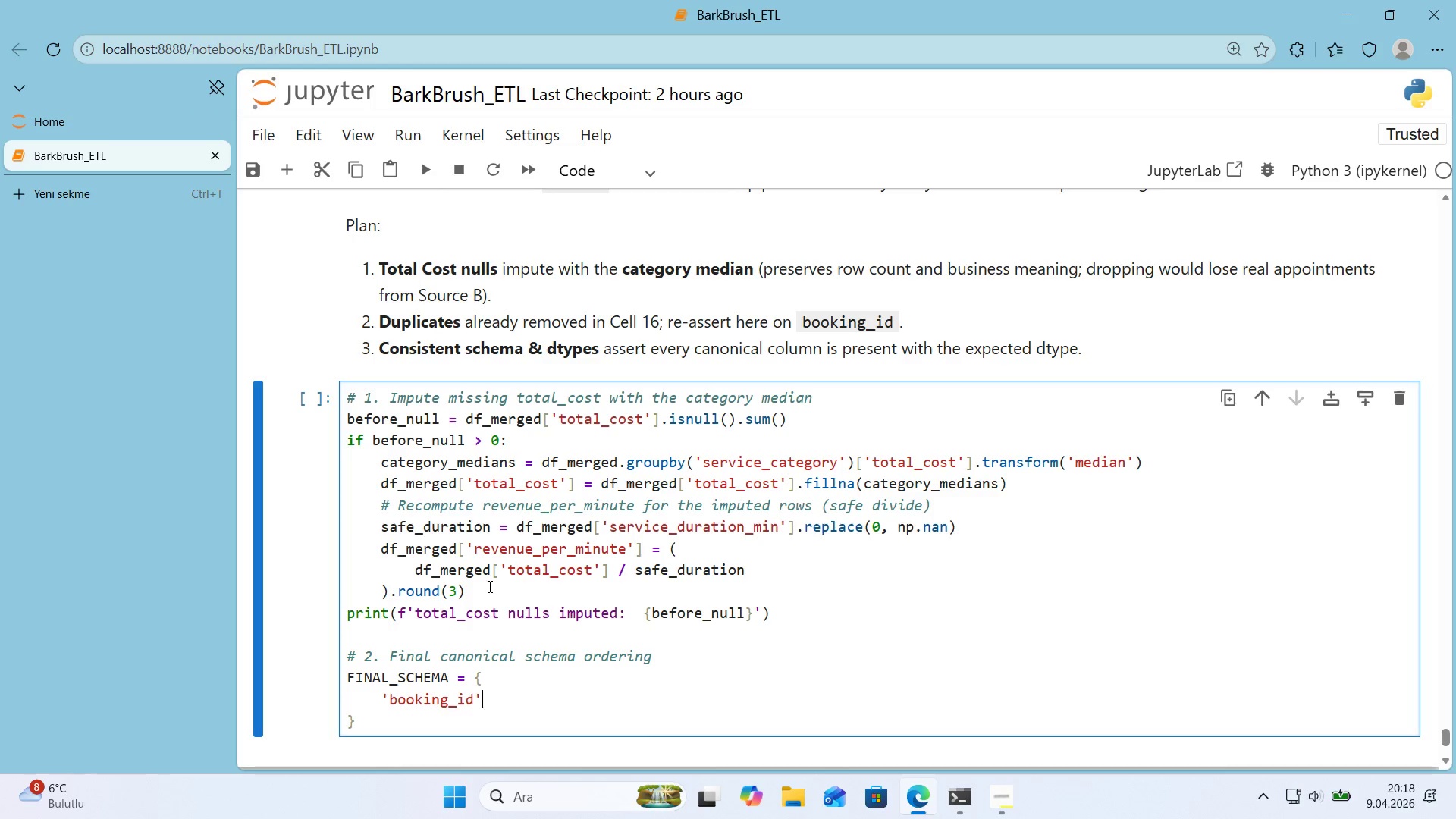 
 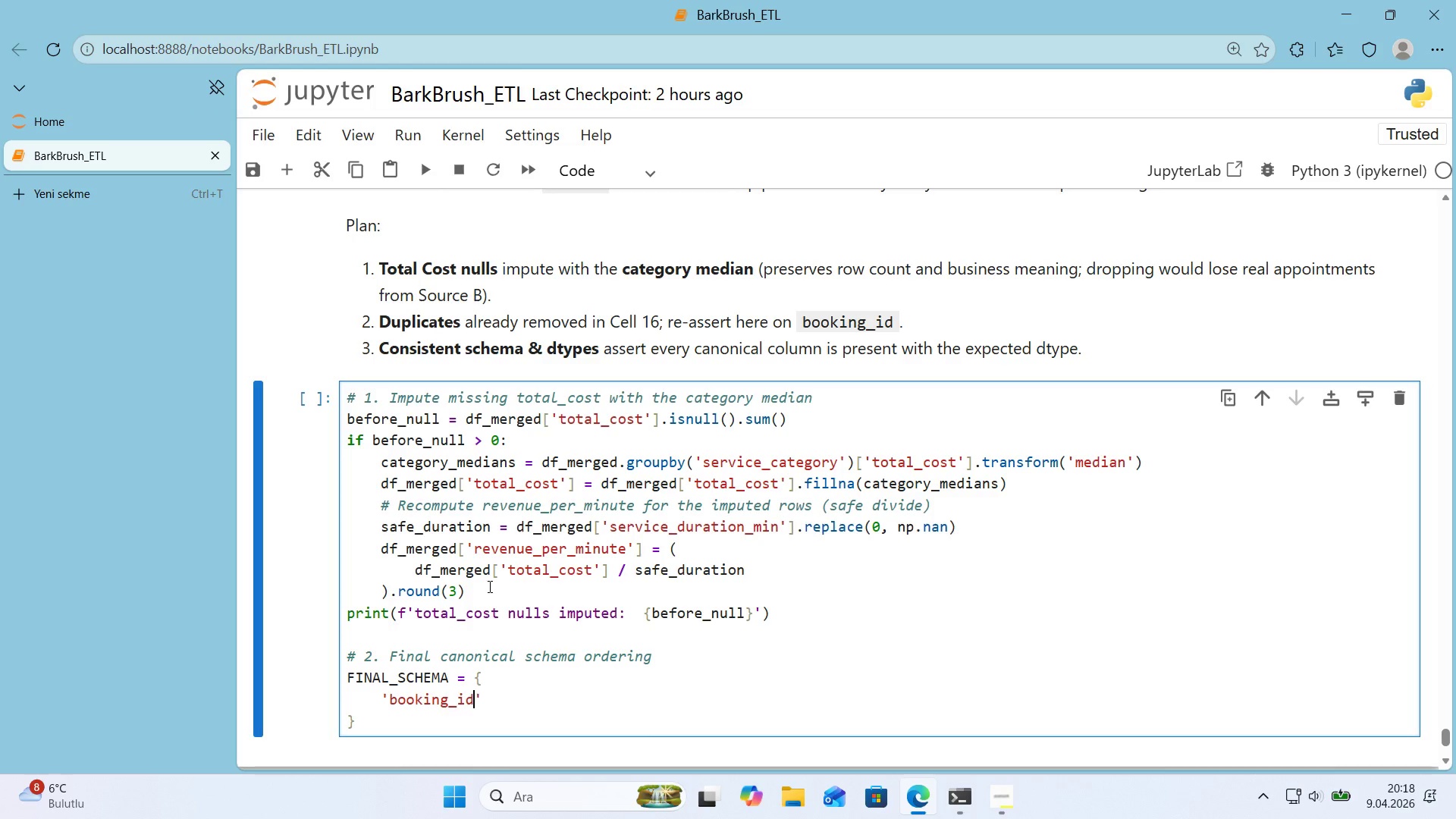 
key(ArrowRight)
 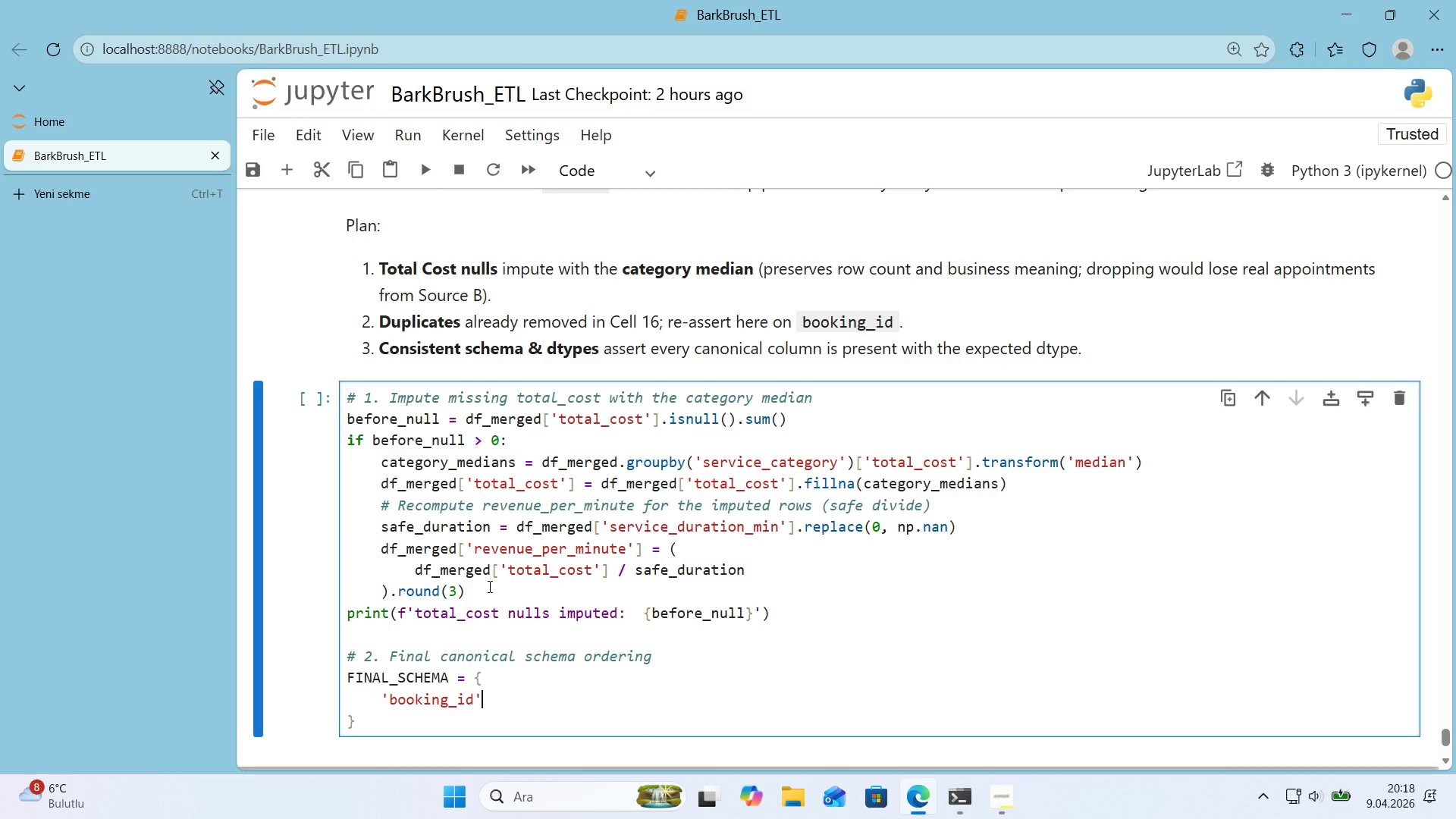 
type(> @@)
 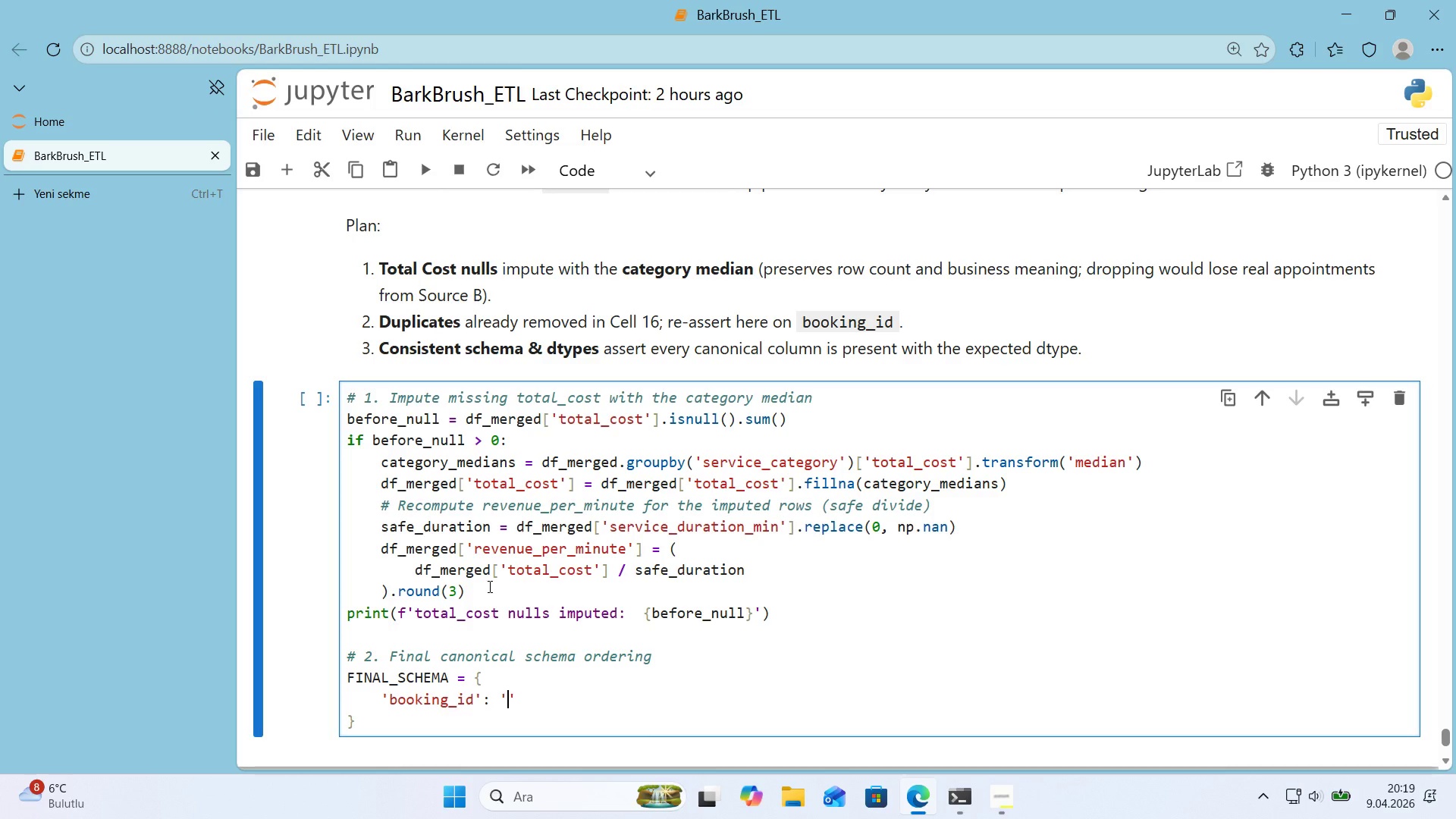 
 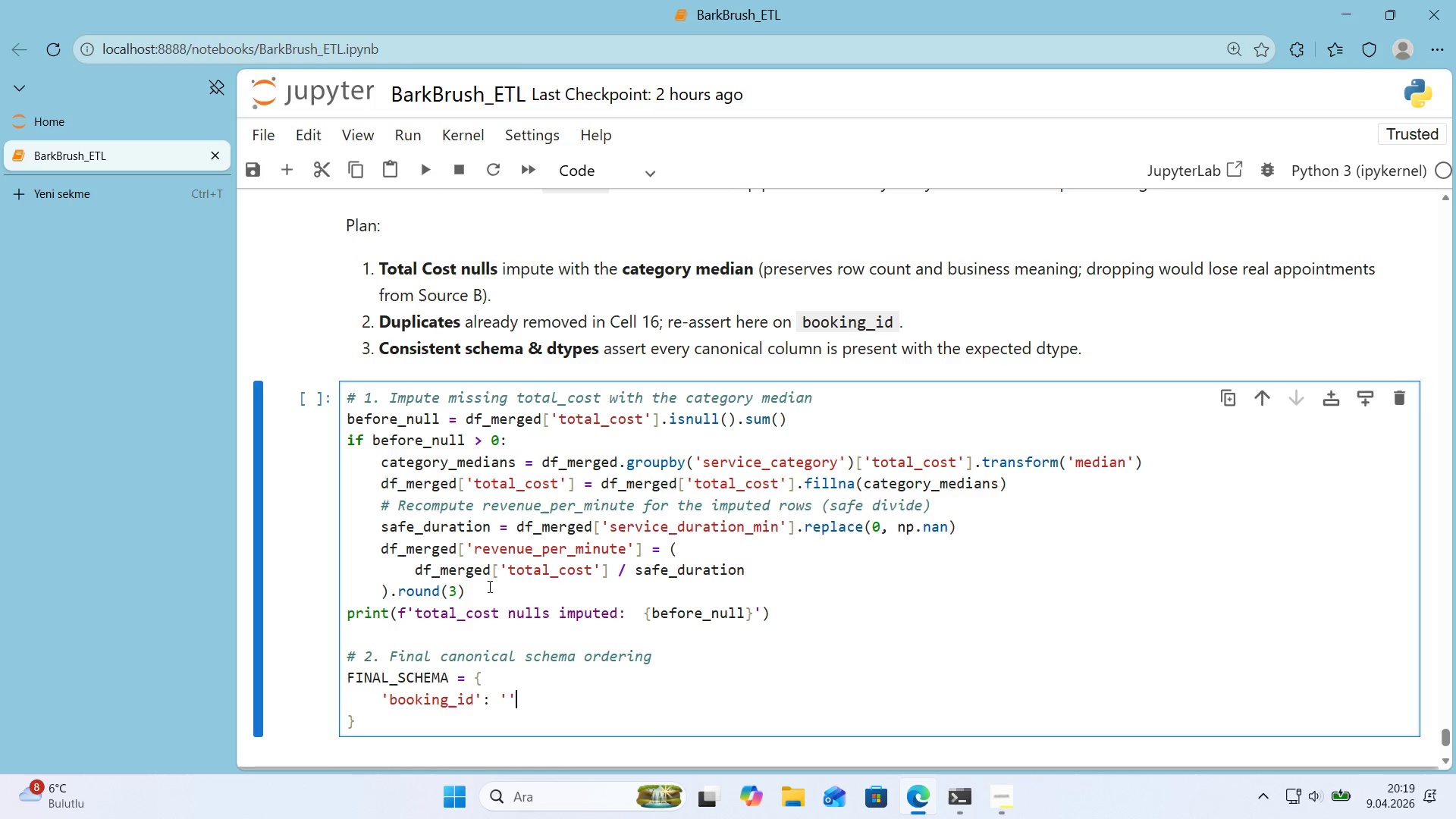 
key(ArrowLeft)
 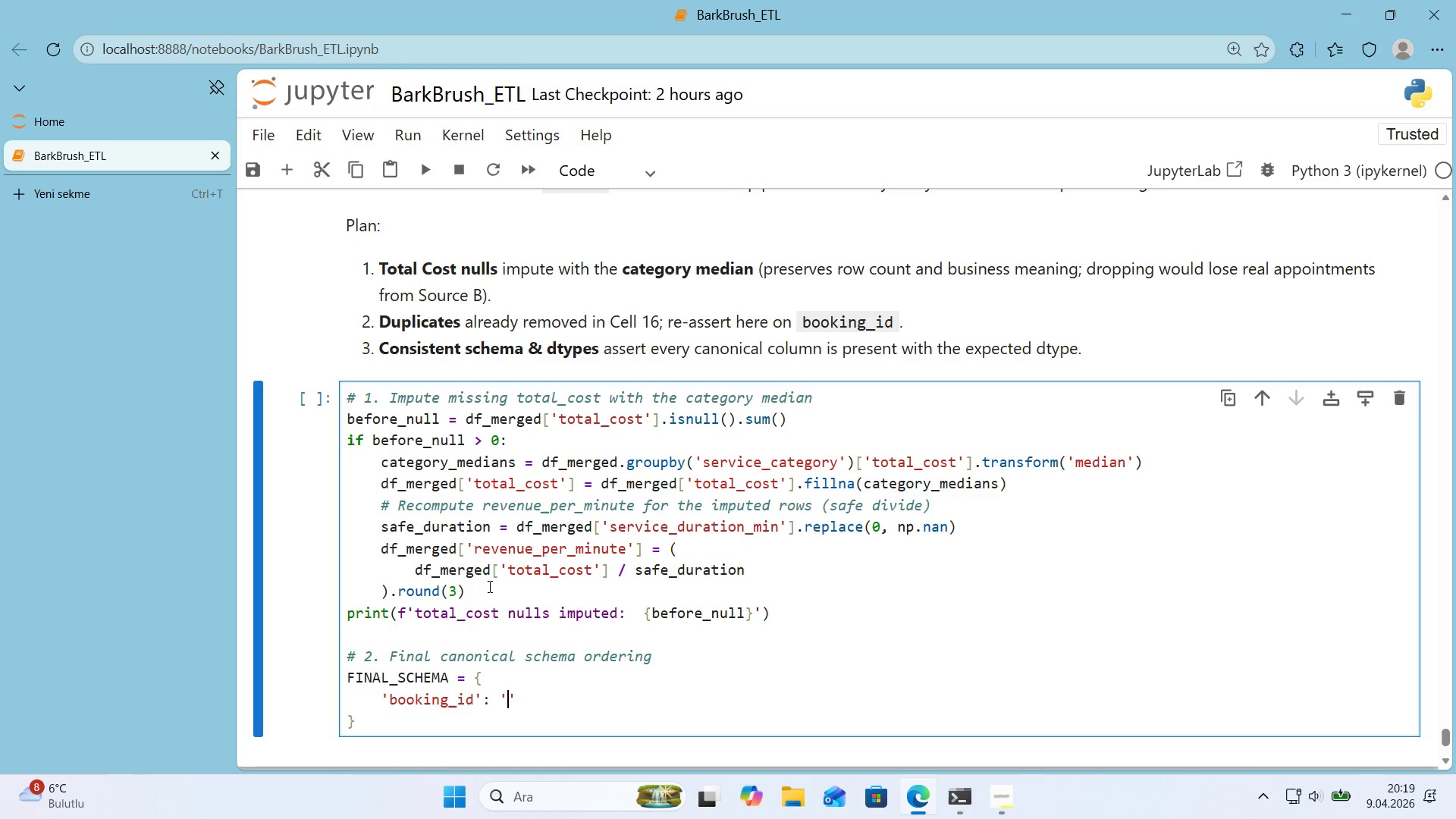 
type(object)
 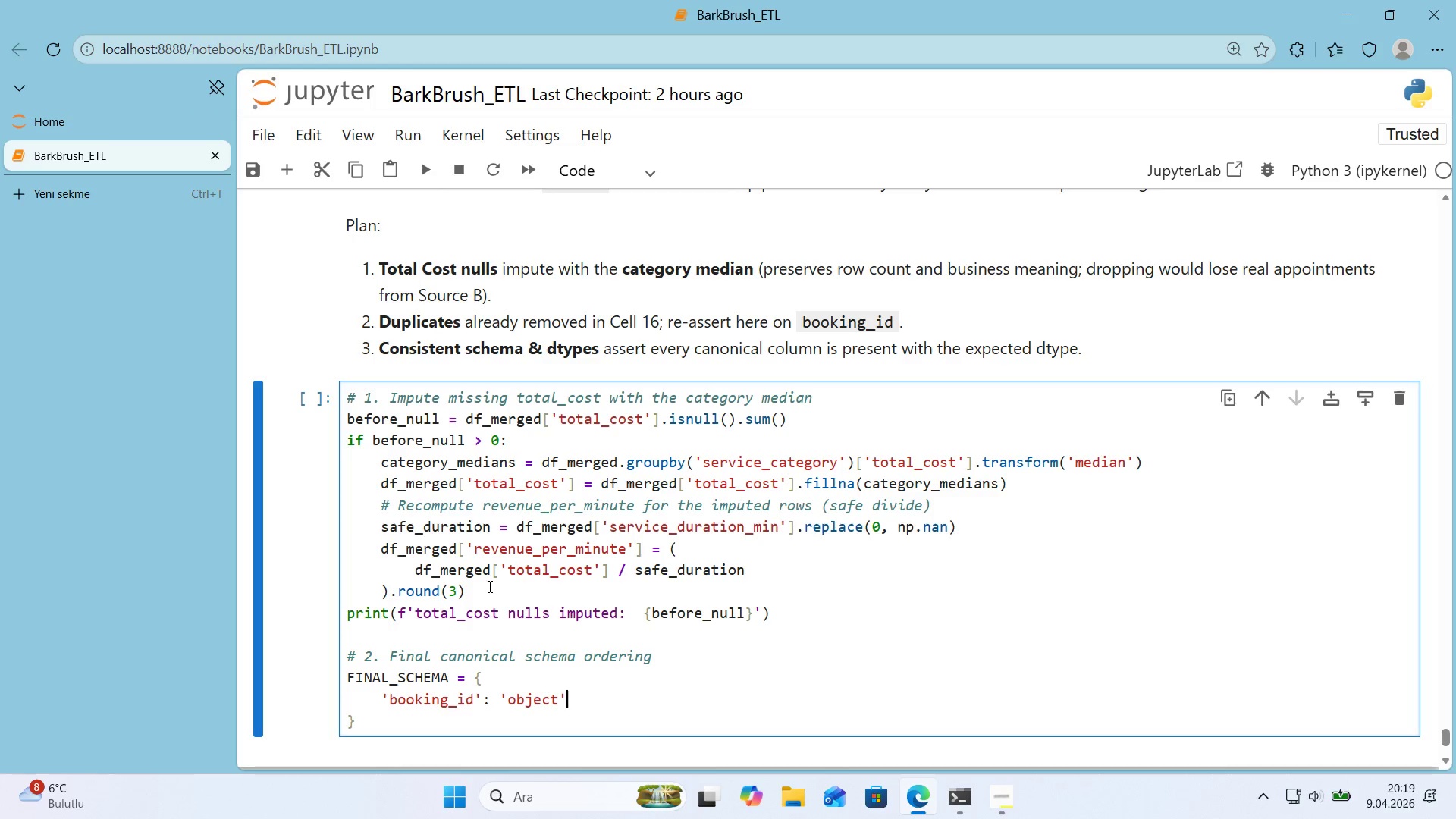 
key(ArrowRight)
 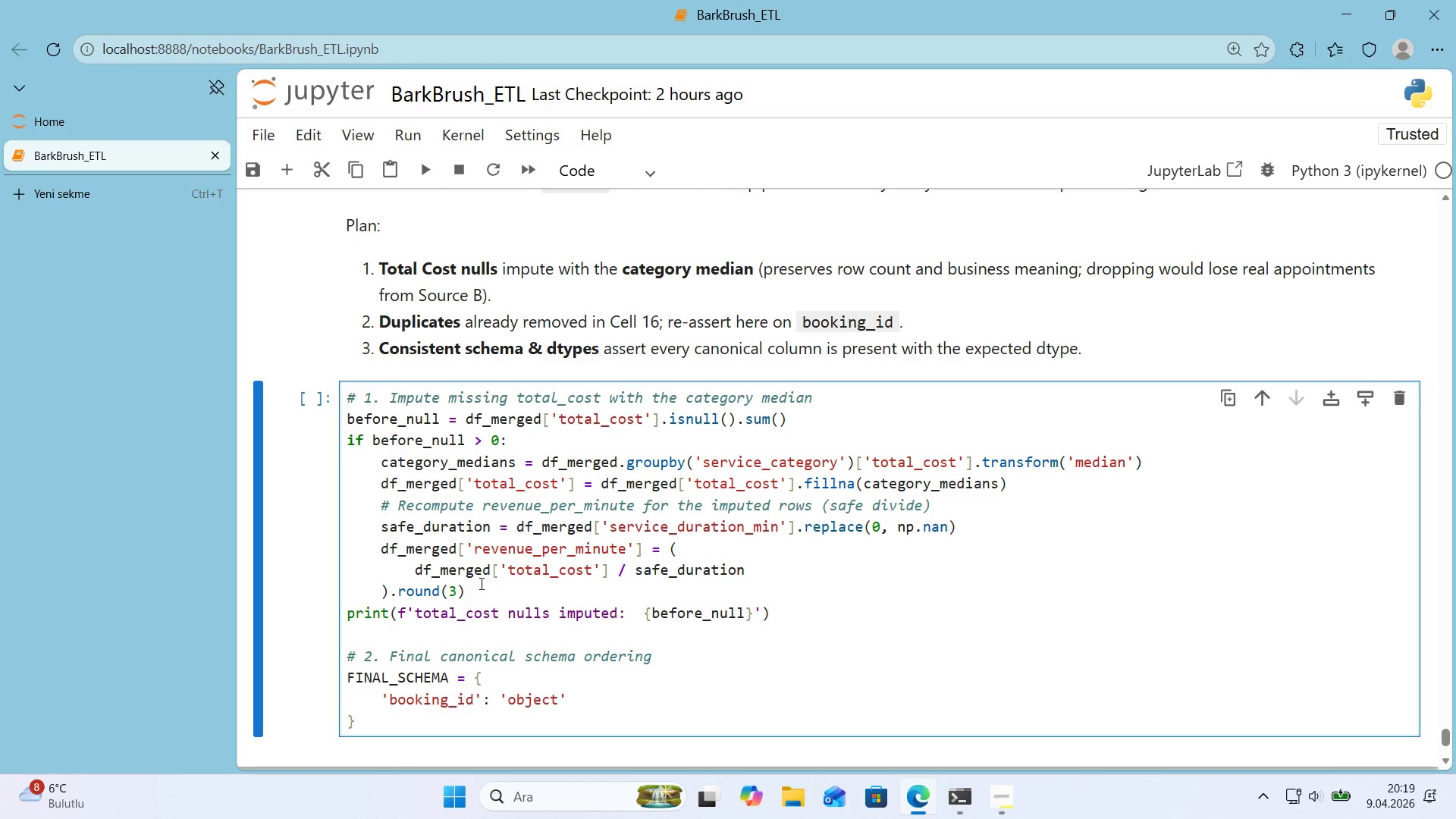 
scroll: coordinate [462, 586], scroll_direction: down, amount: 1.0
 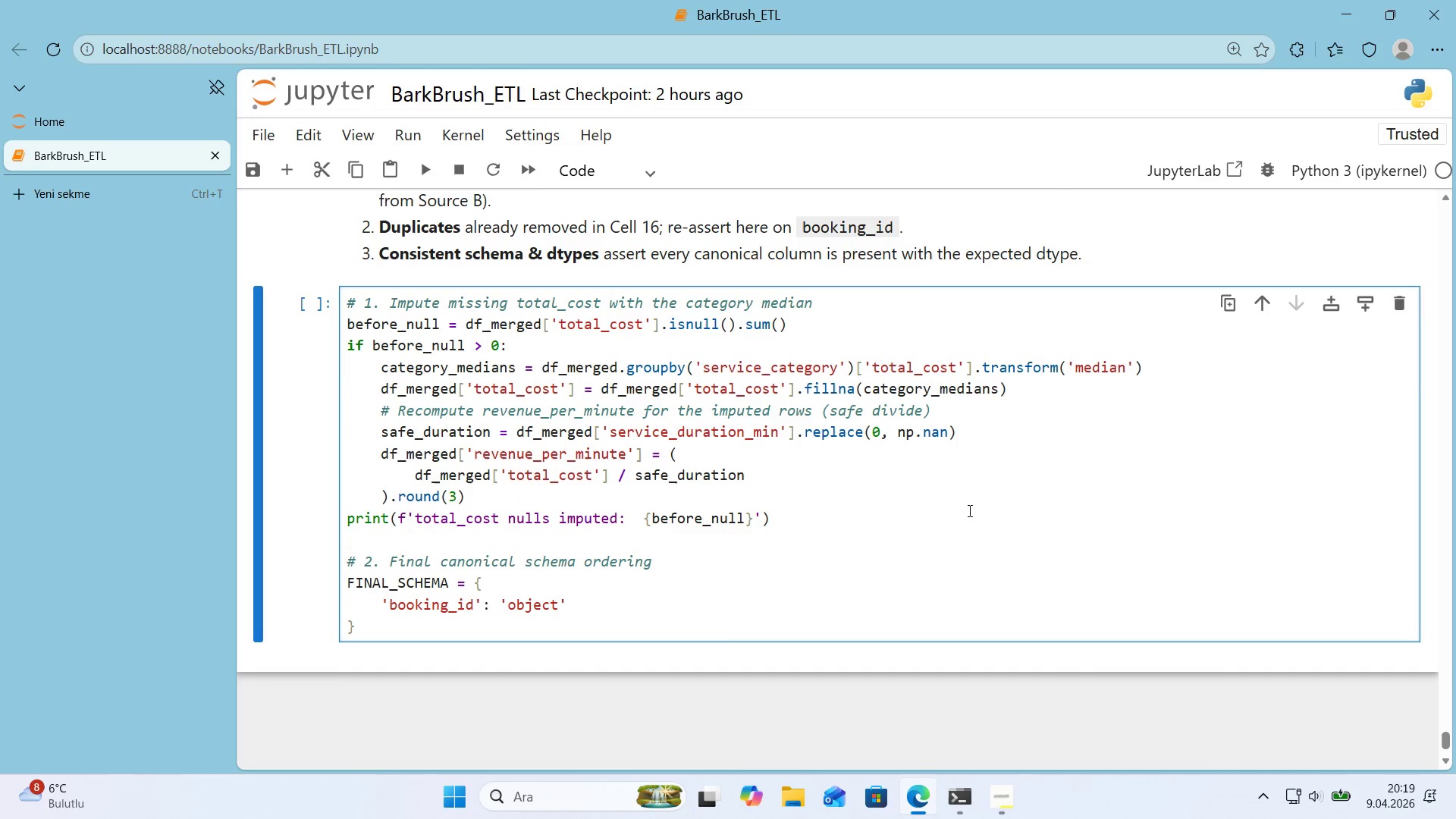 
key(Comma)
 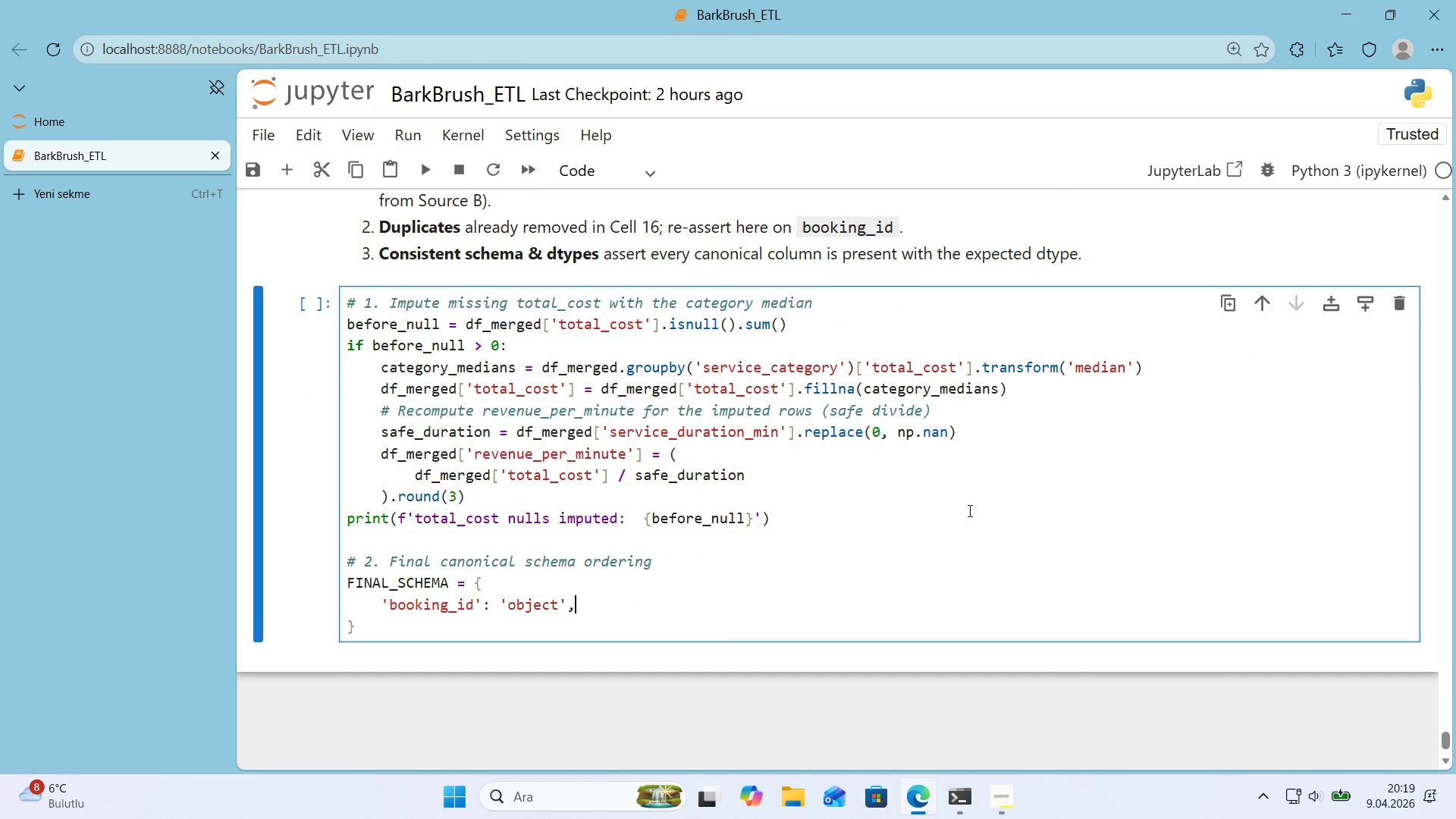 
key(Enter)
 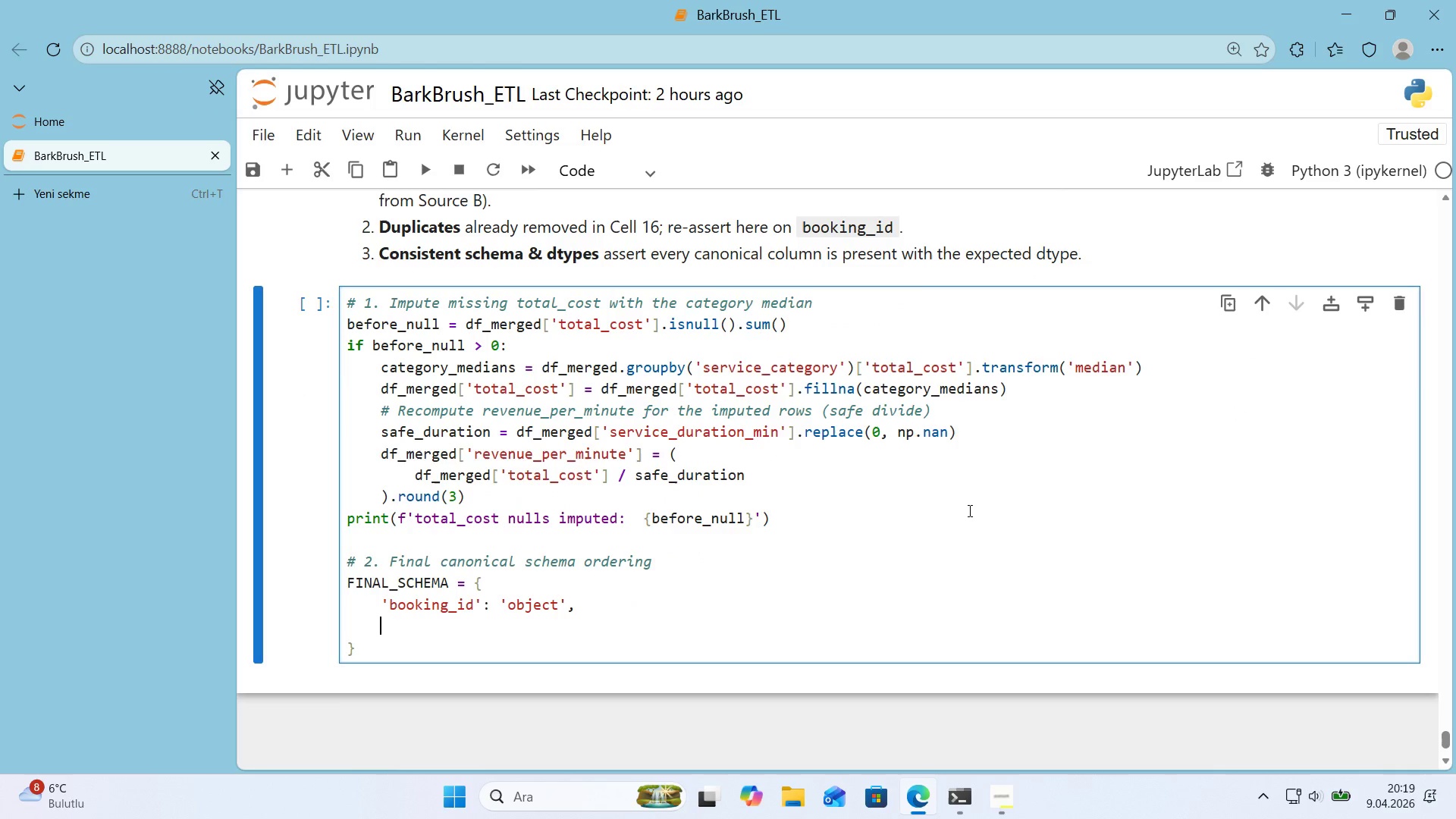 
type(@@)
 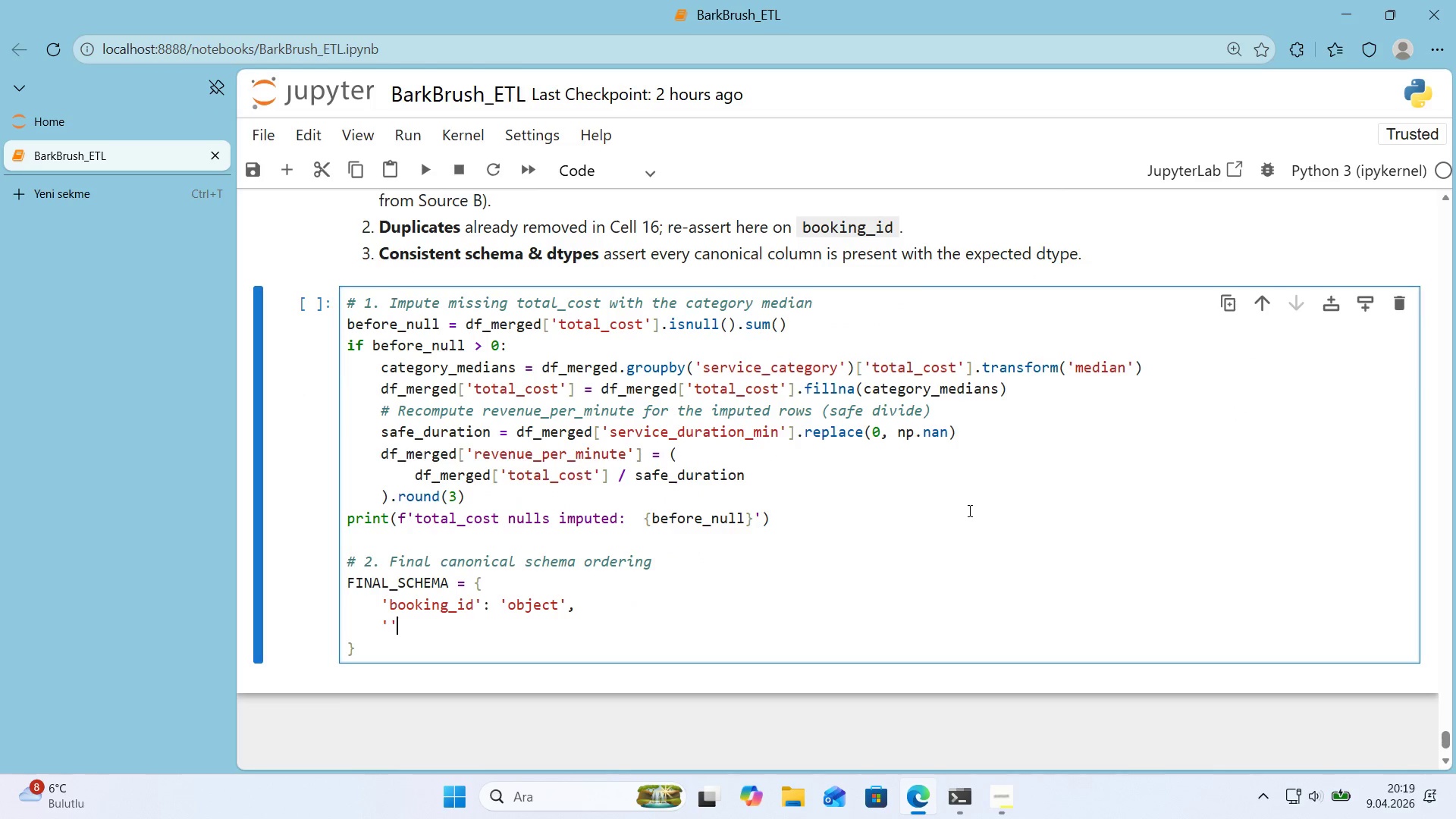 
key(ArrowLeft)
 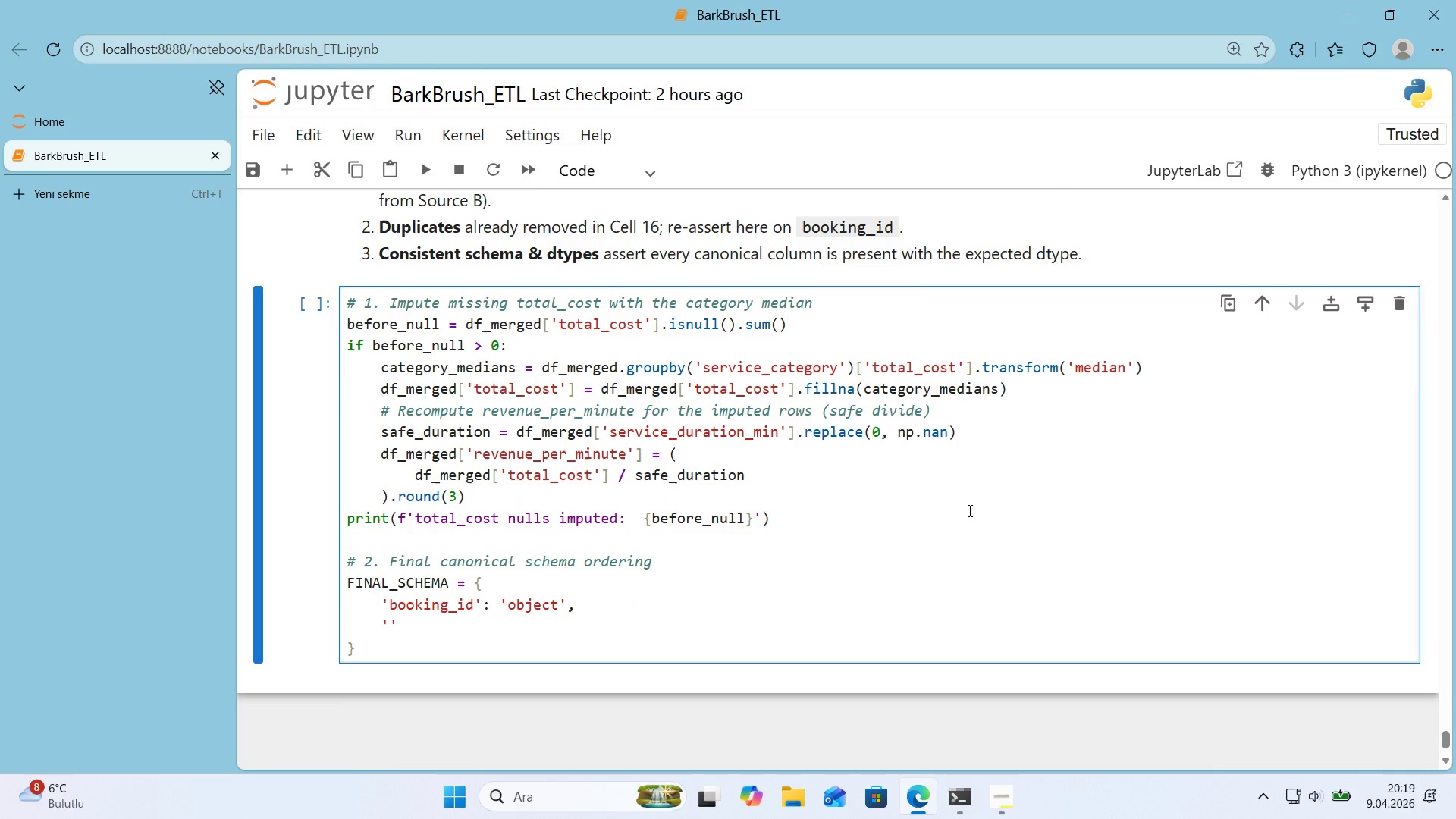 
type(source_system)
 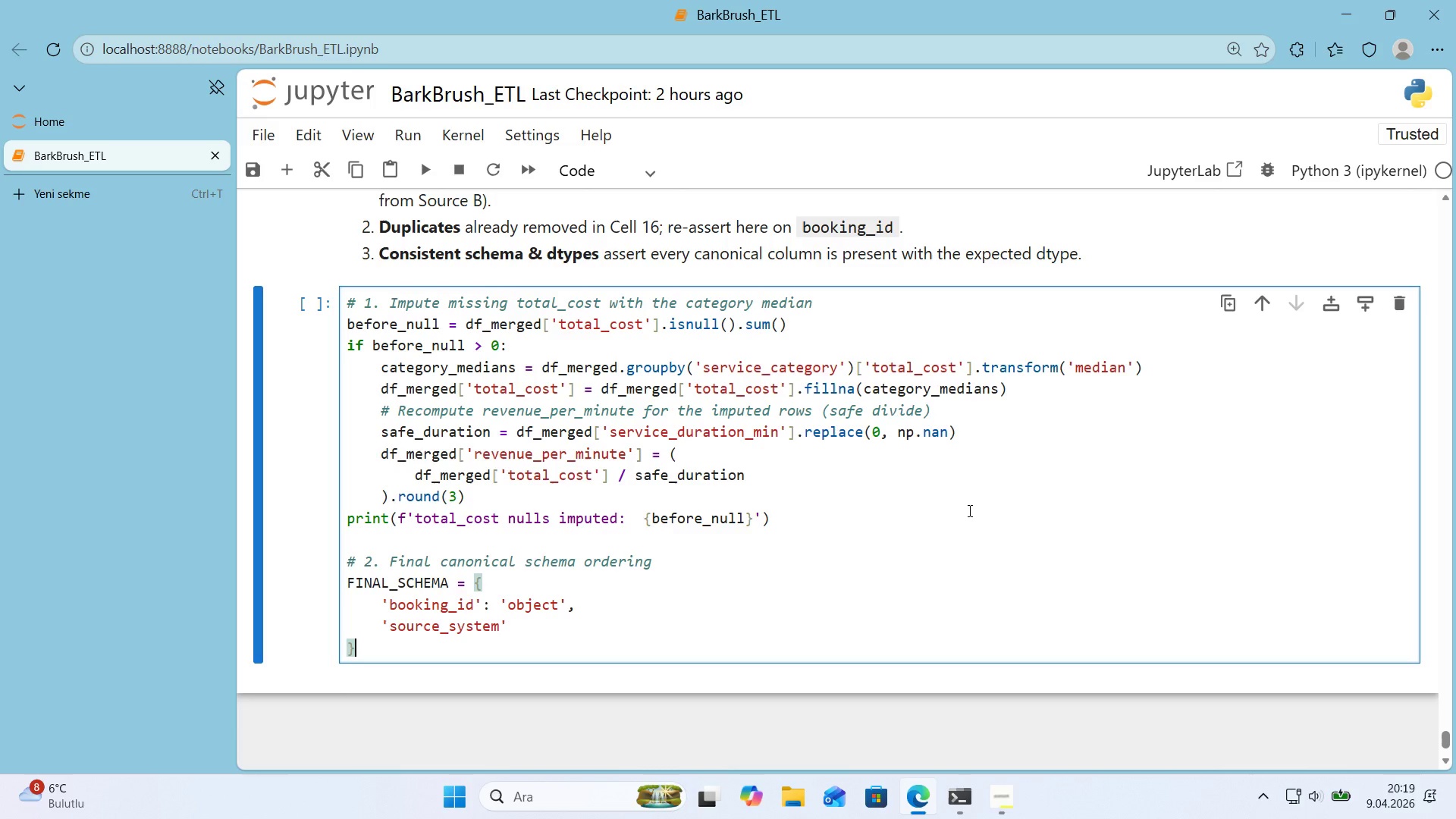 
key(ArrowDown)
 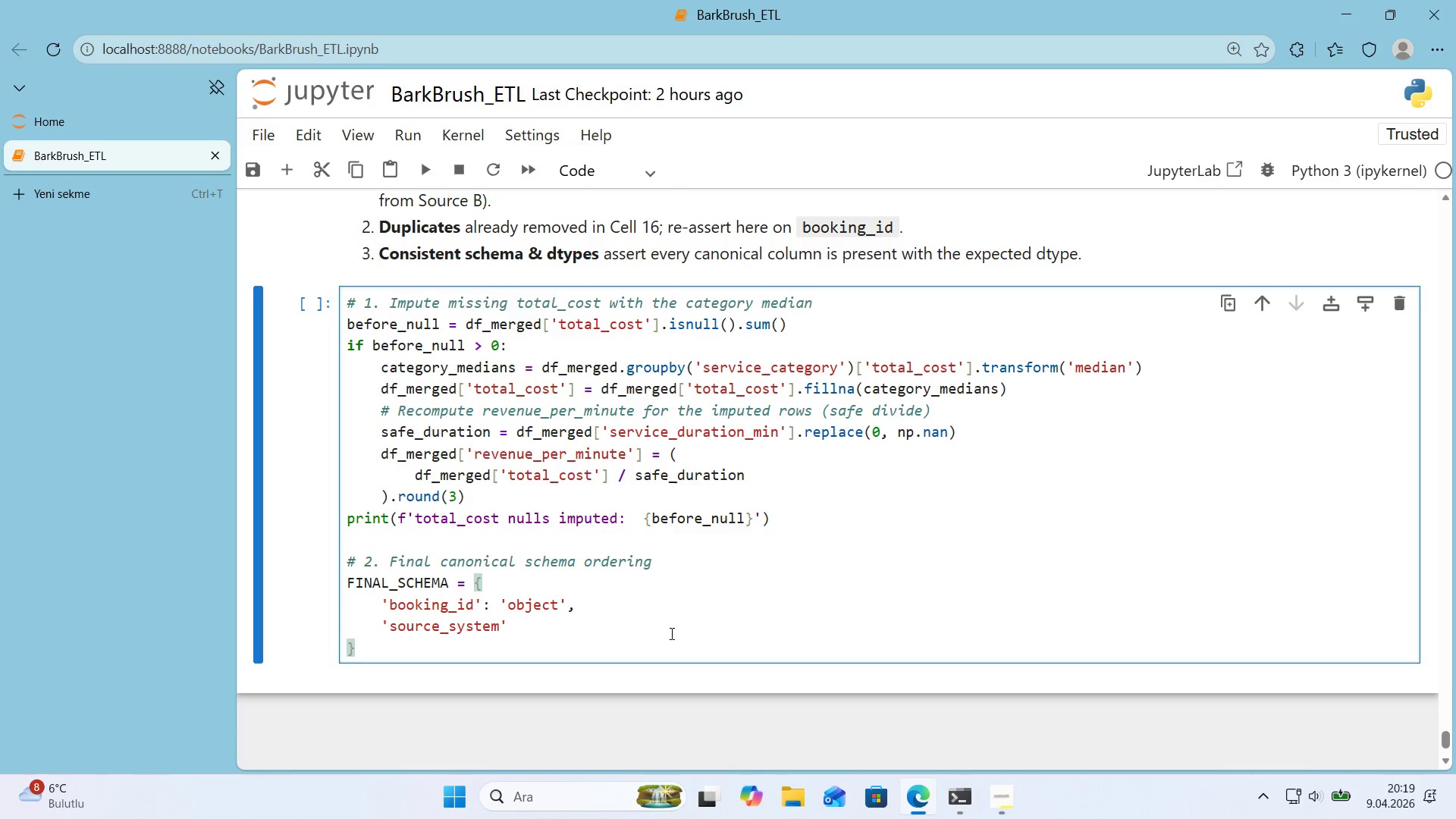 
left_click_drag(start_coordinate=[634, 644], to_coordinate=[641, 635])
 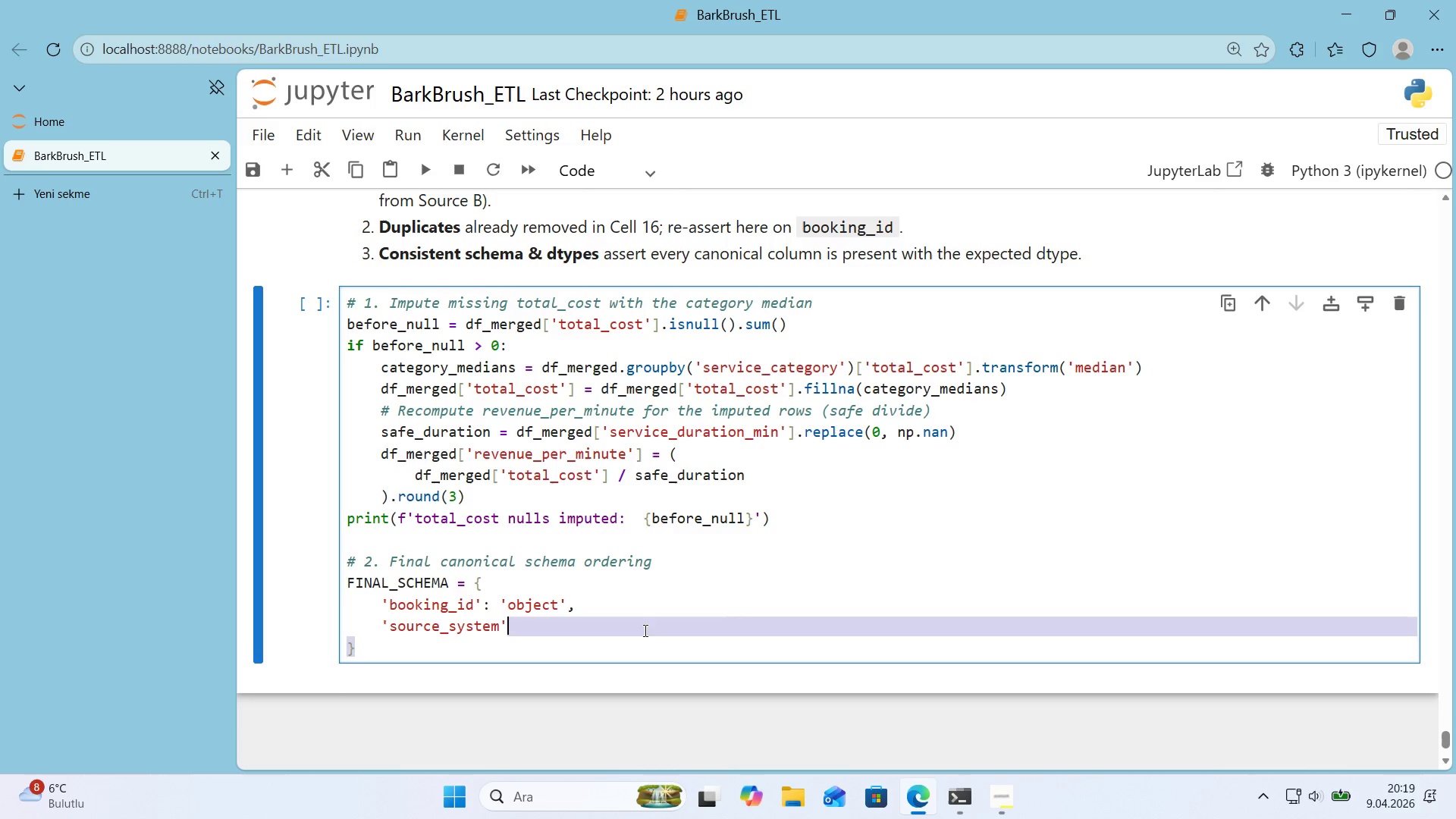 
double_click([644, 629])
 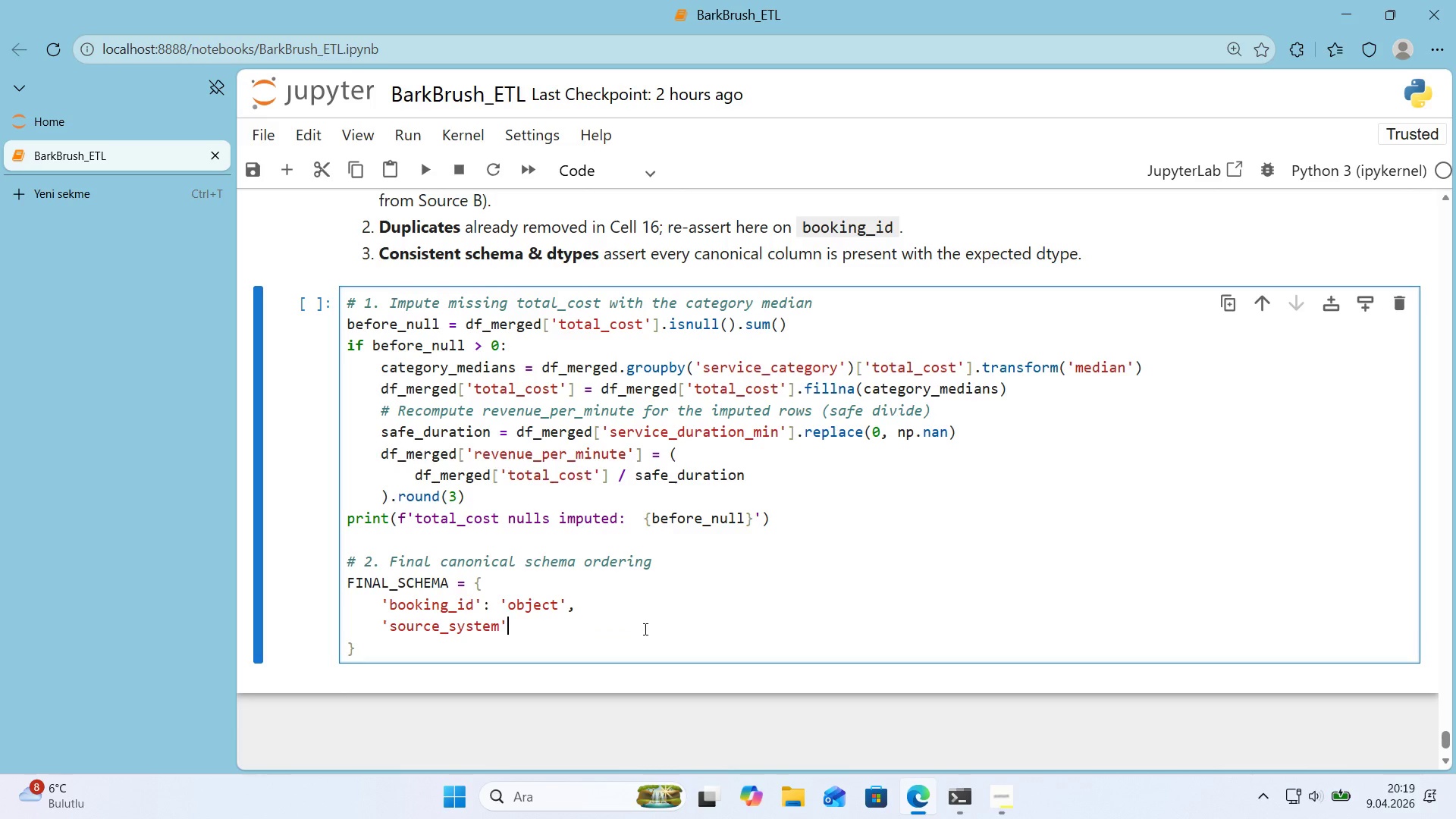 
type(> @@)
 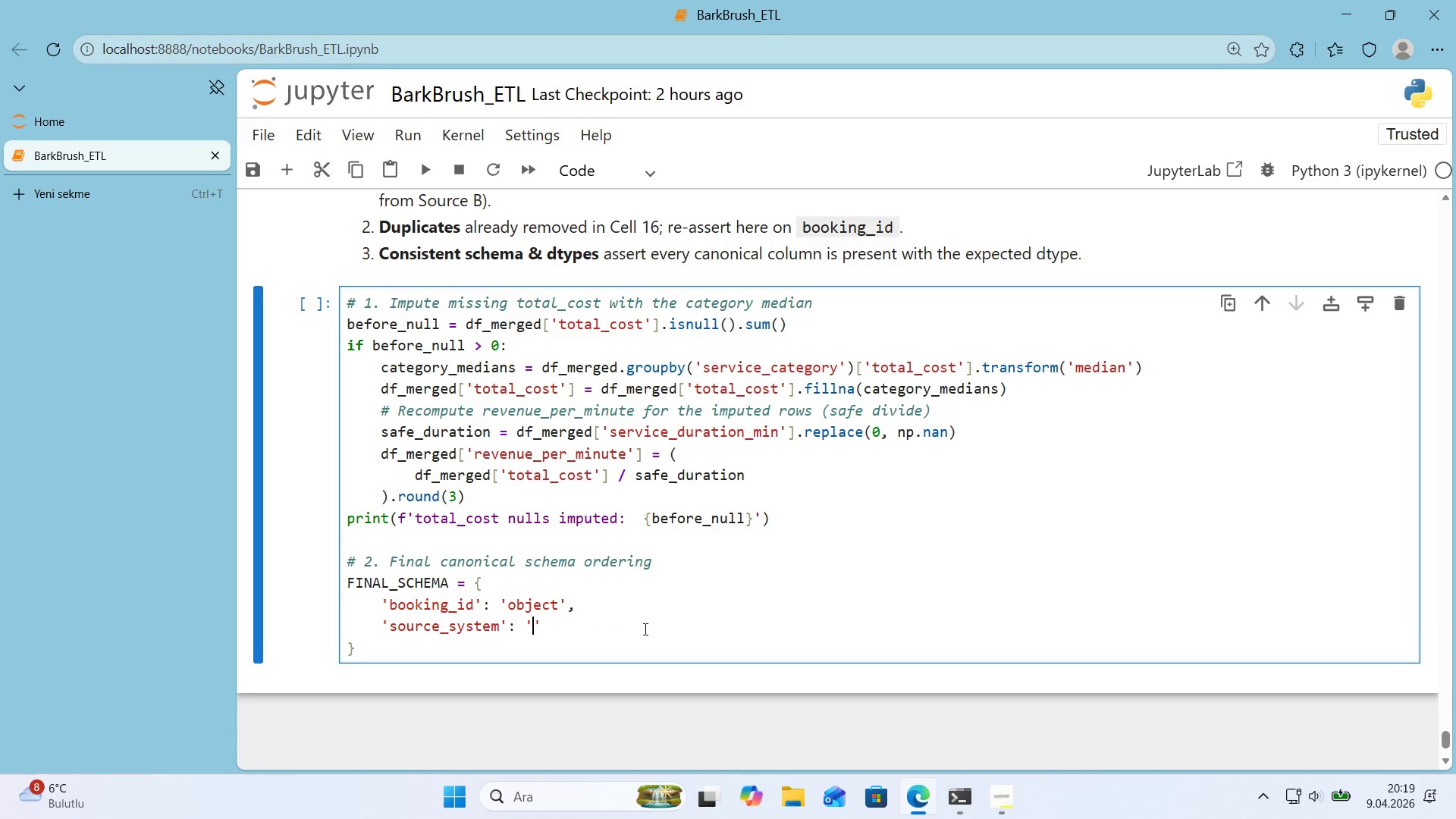 
 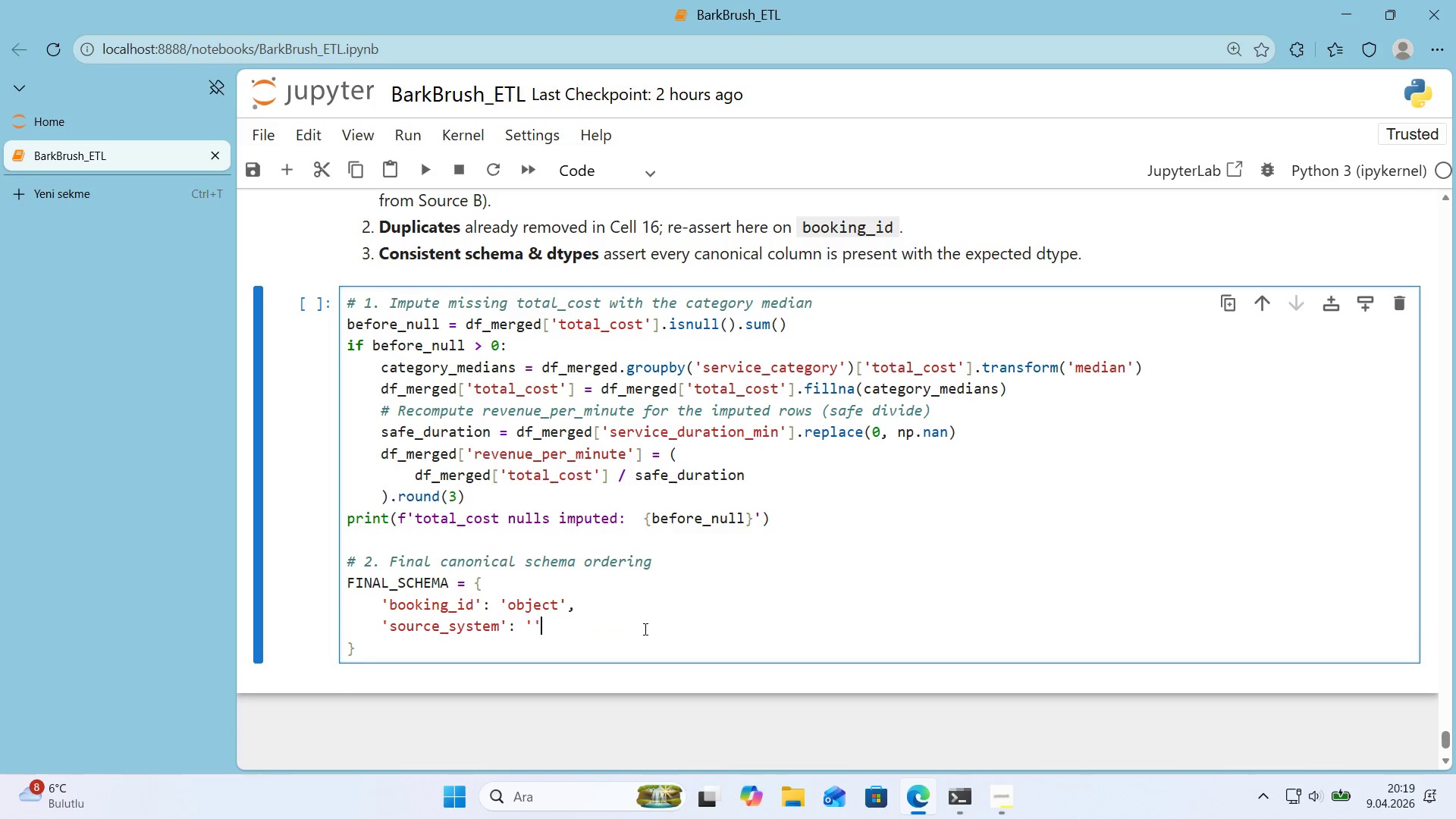 
key(ArrowLeft)
 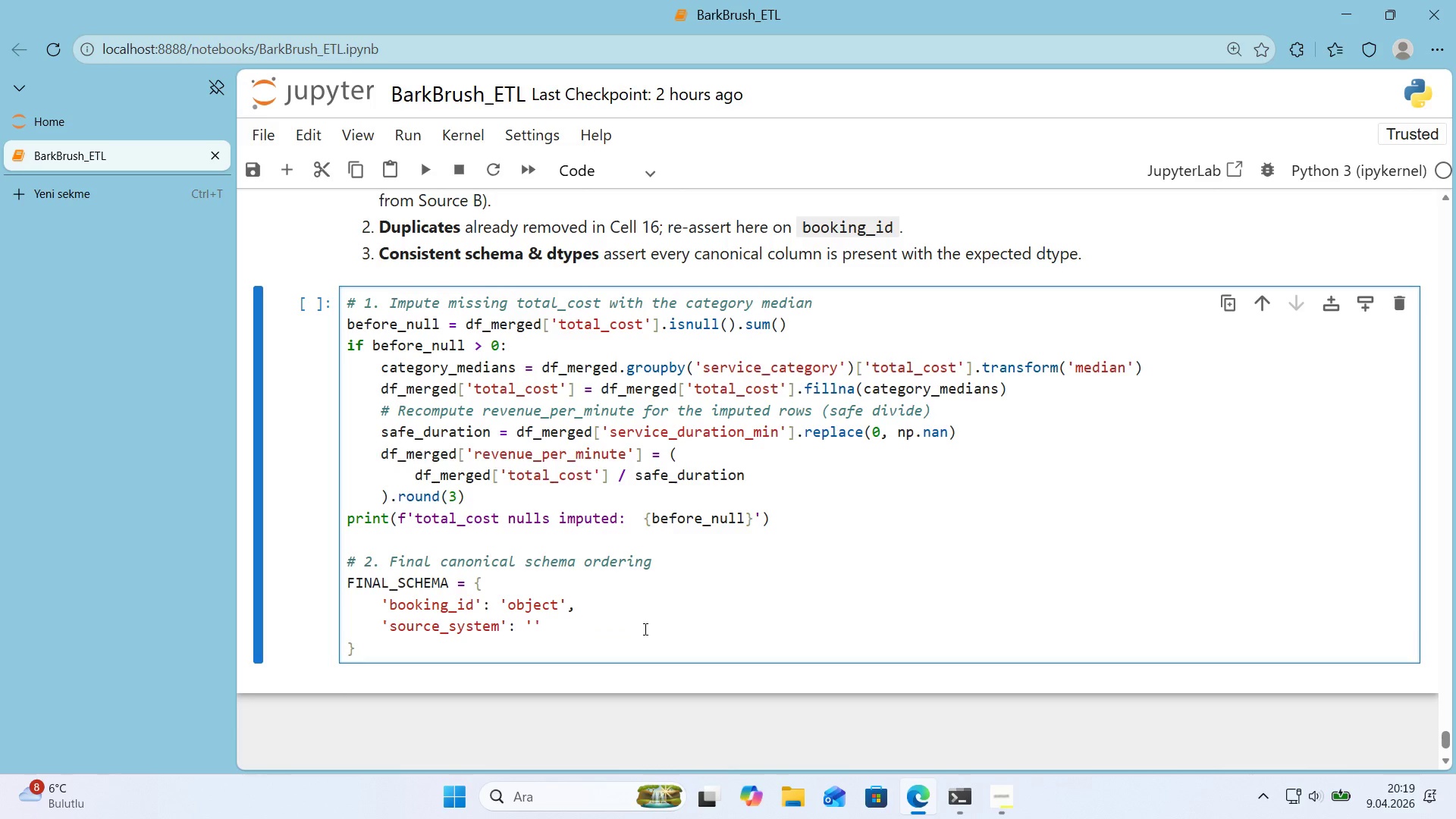 
type(object)
 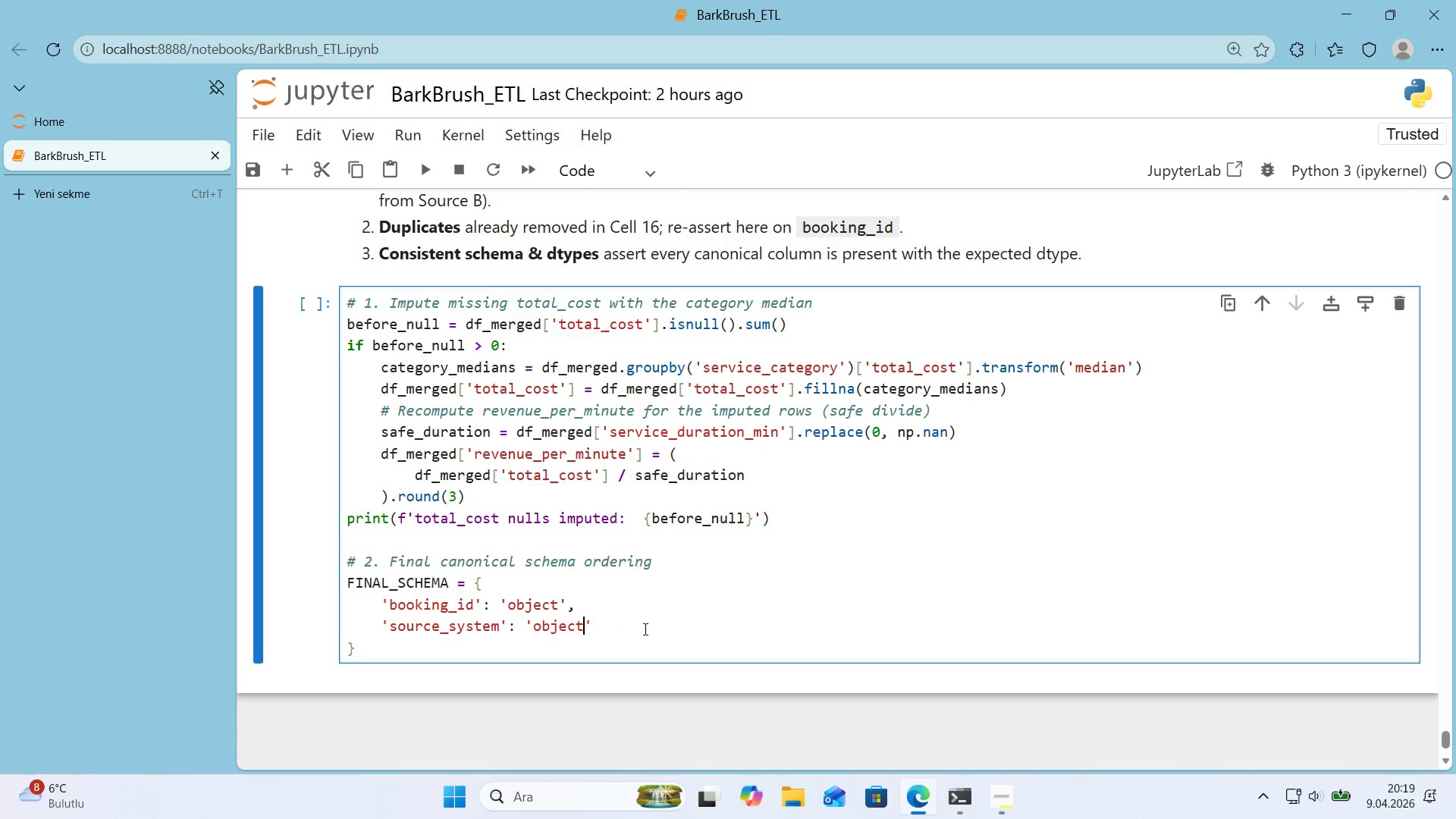 
key(ArrowRight)
 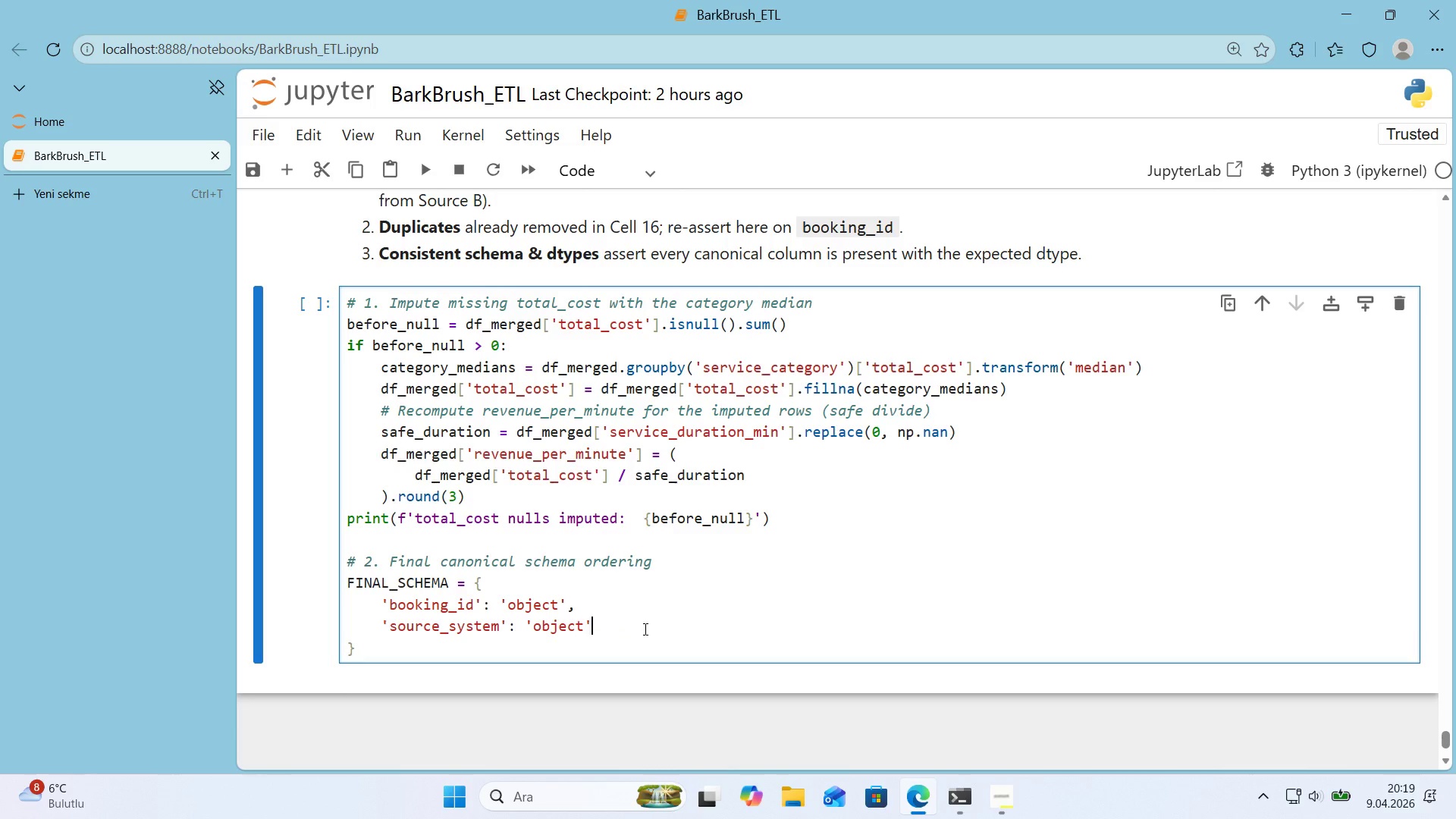 
key(Comma)
 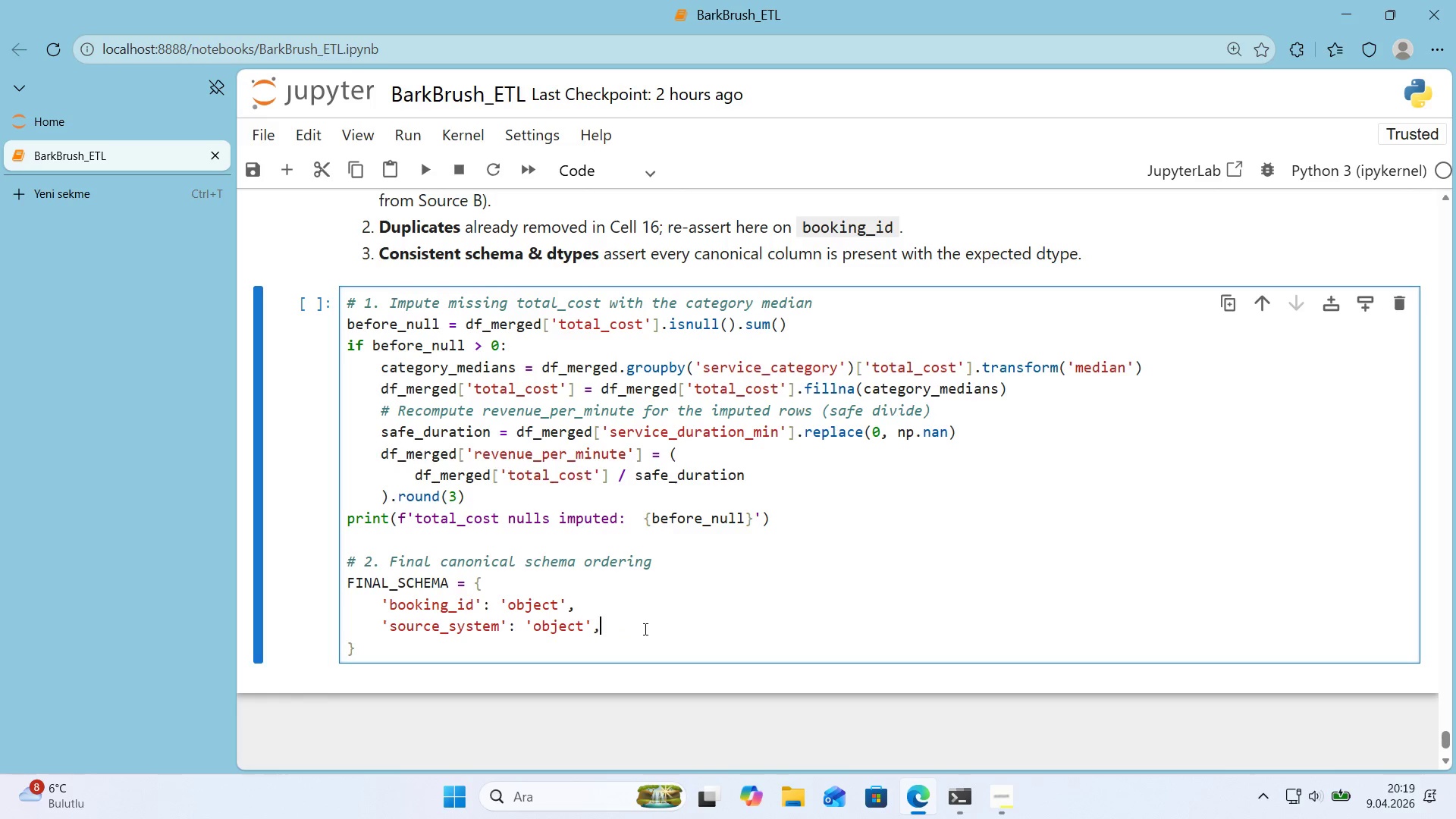 
key(Enter)
 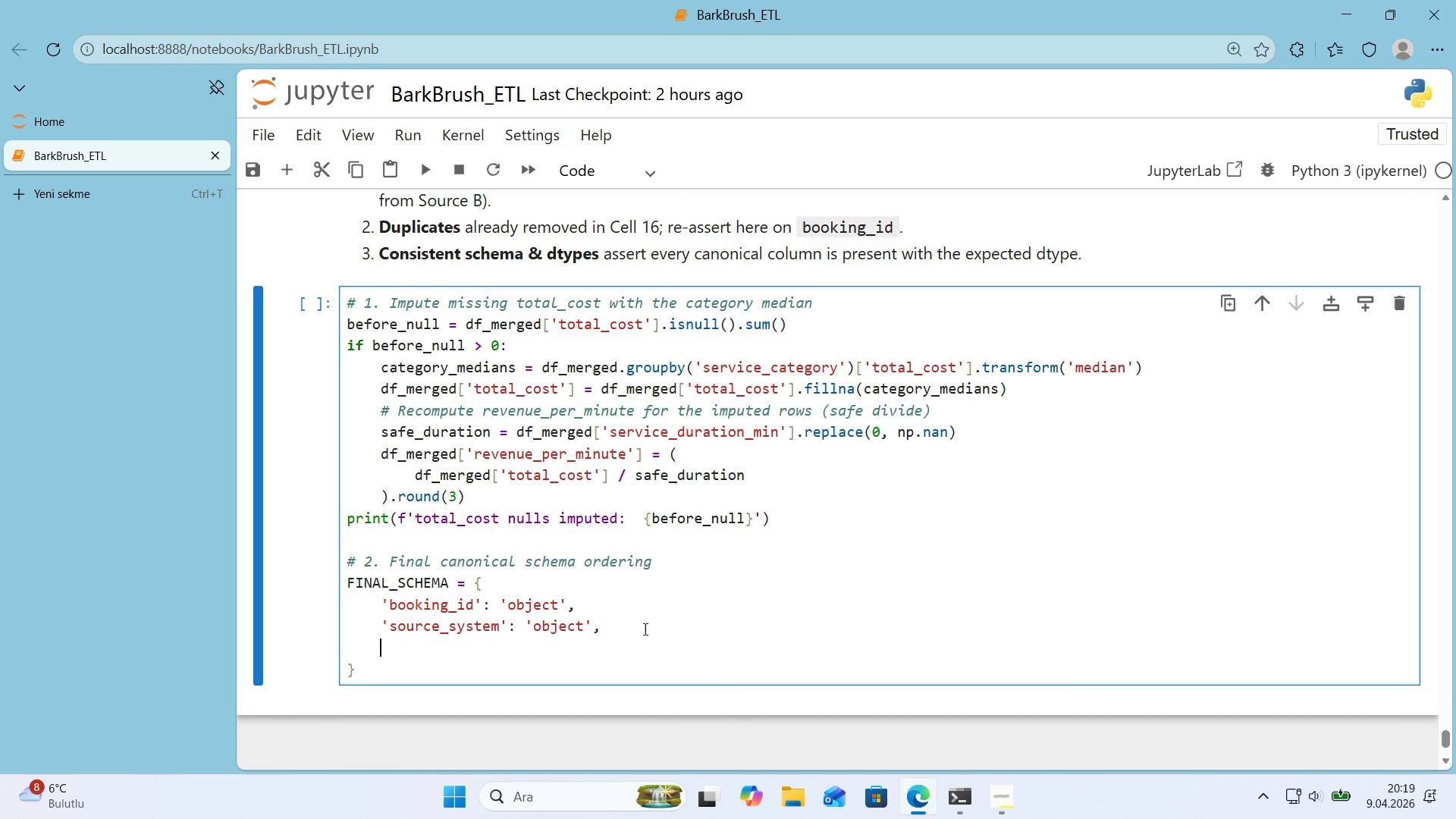 
type(@@)
 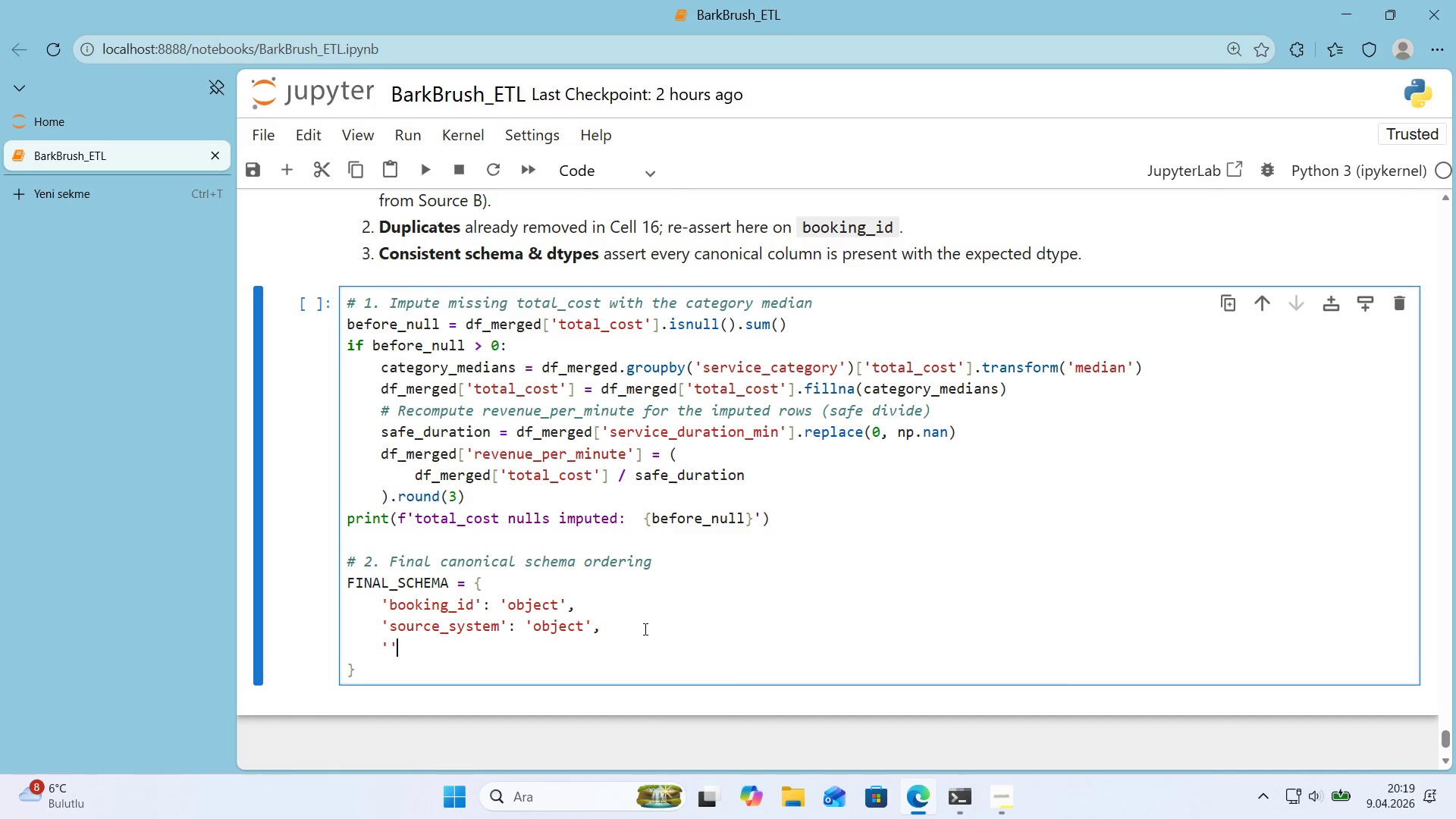 
key(ArrowLeft)
 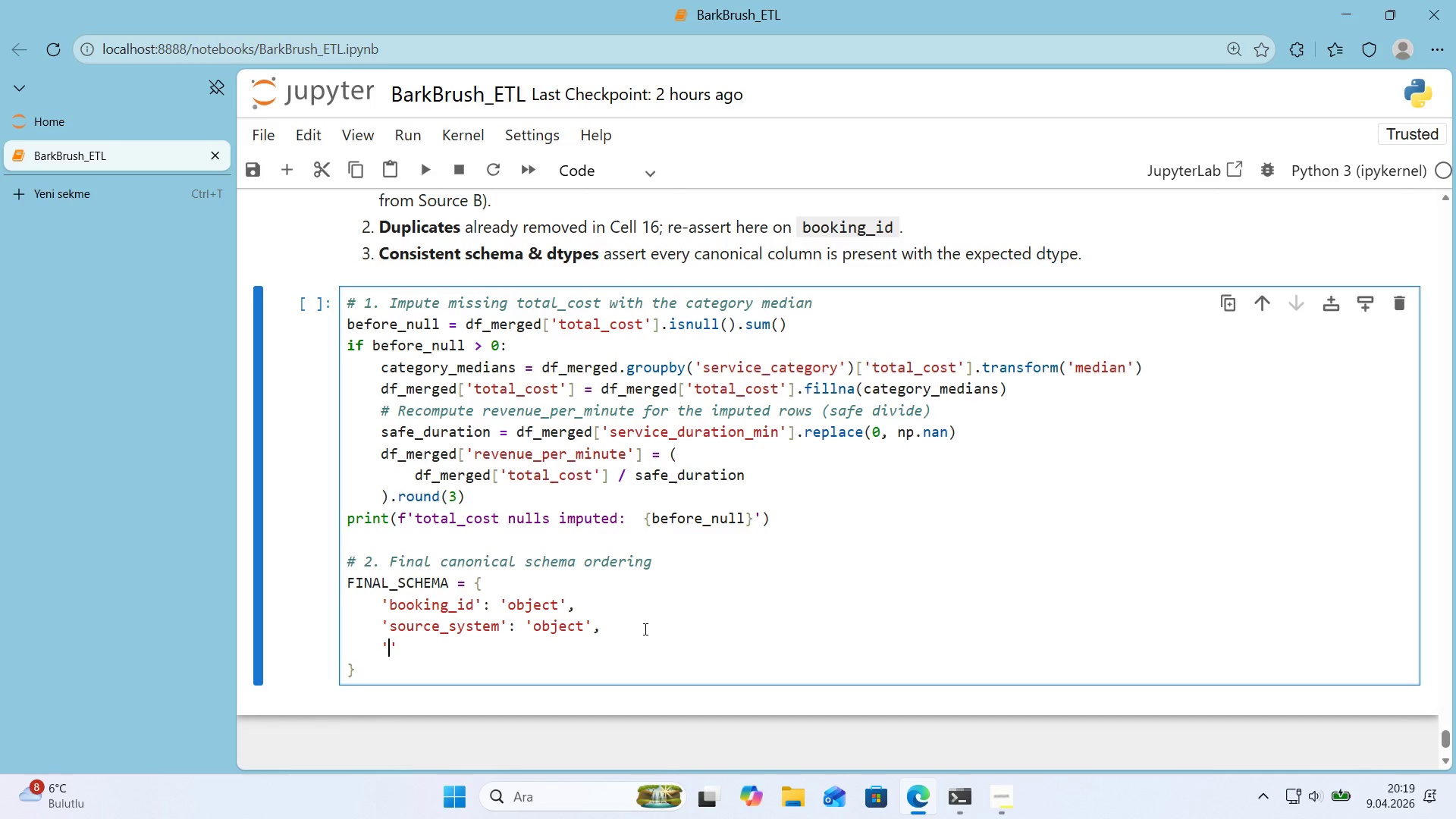 
wait(10.11)
 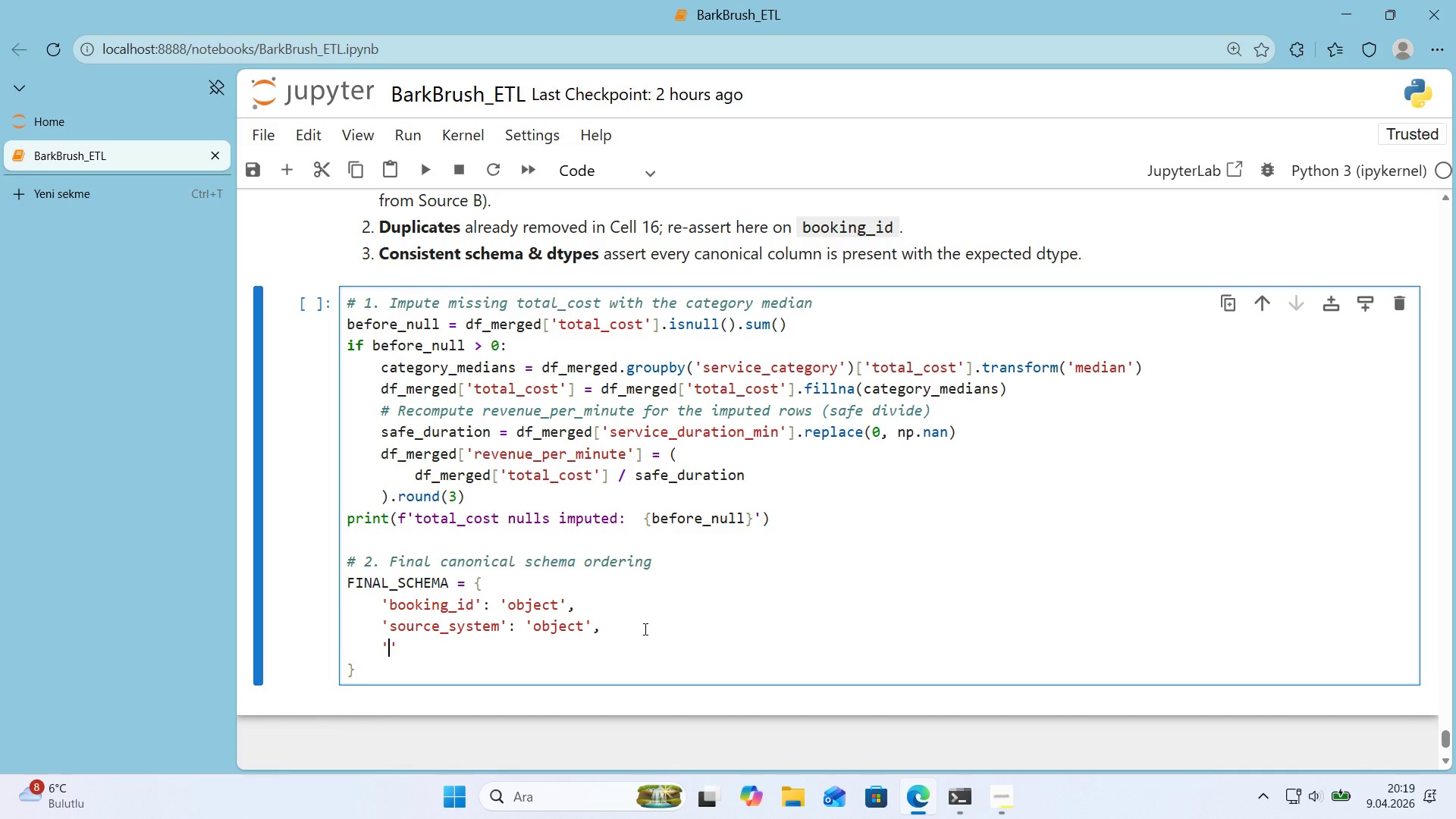 
type(cl'ent_name)
 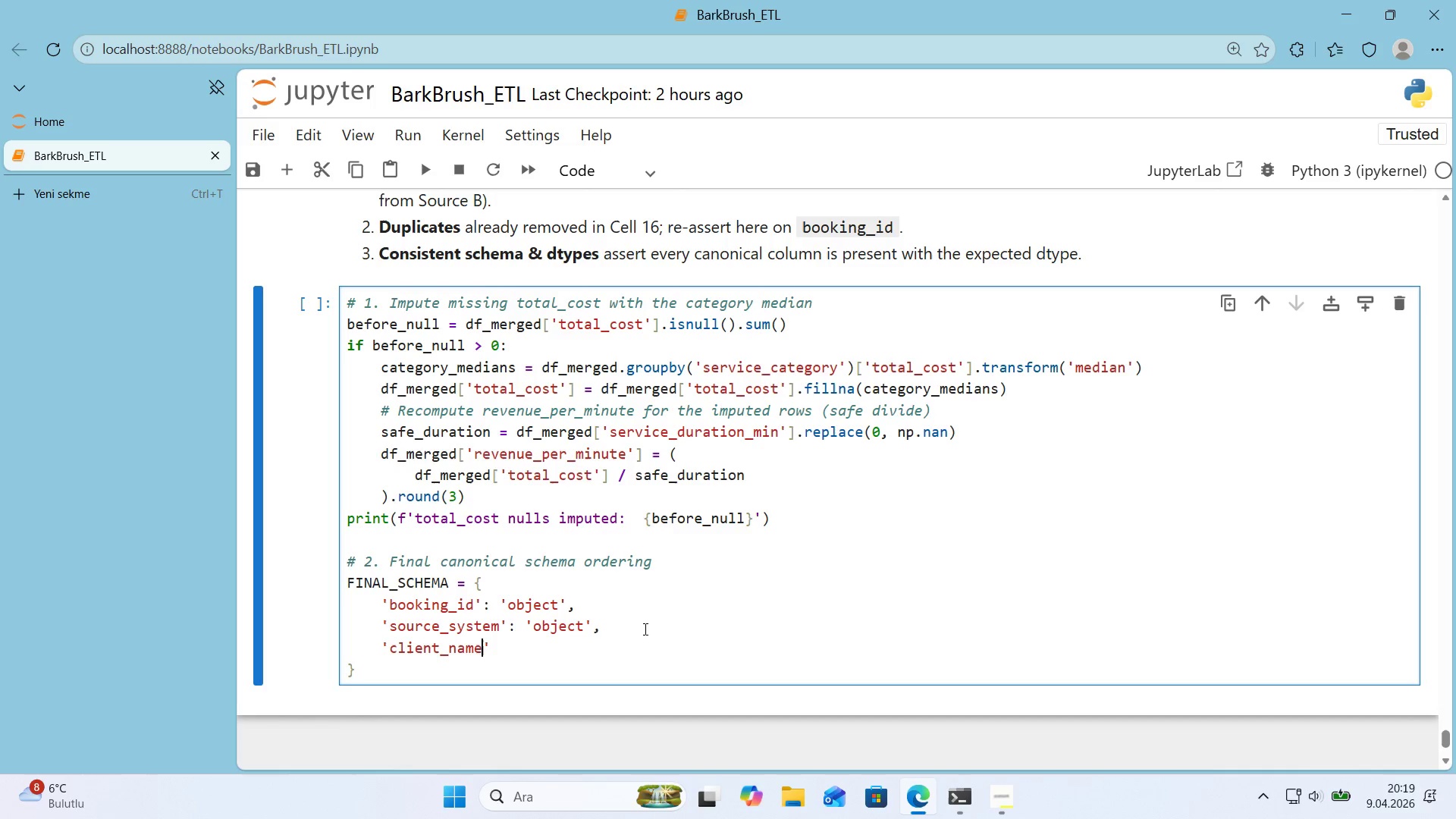 
wait(7.05)
 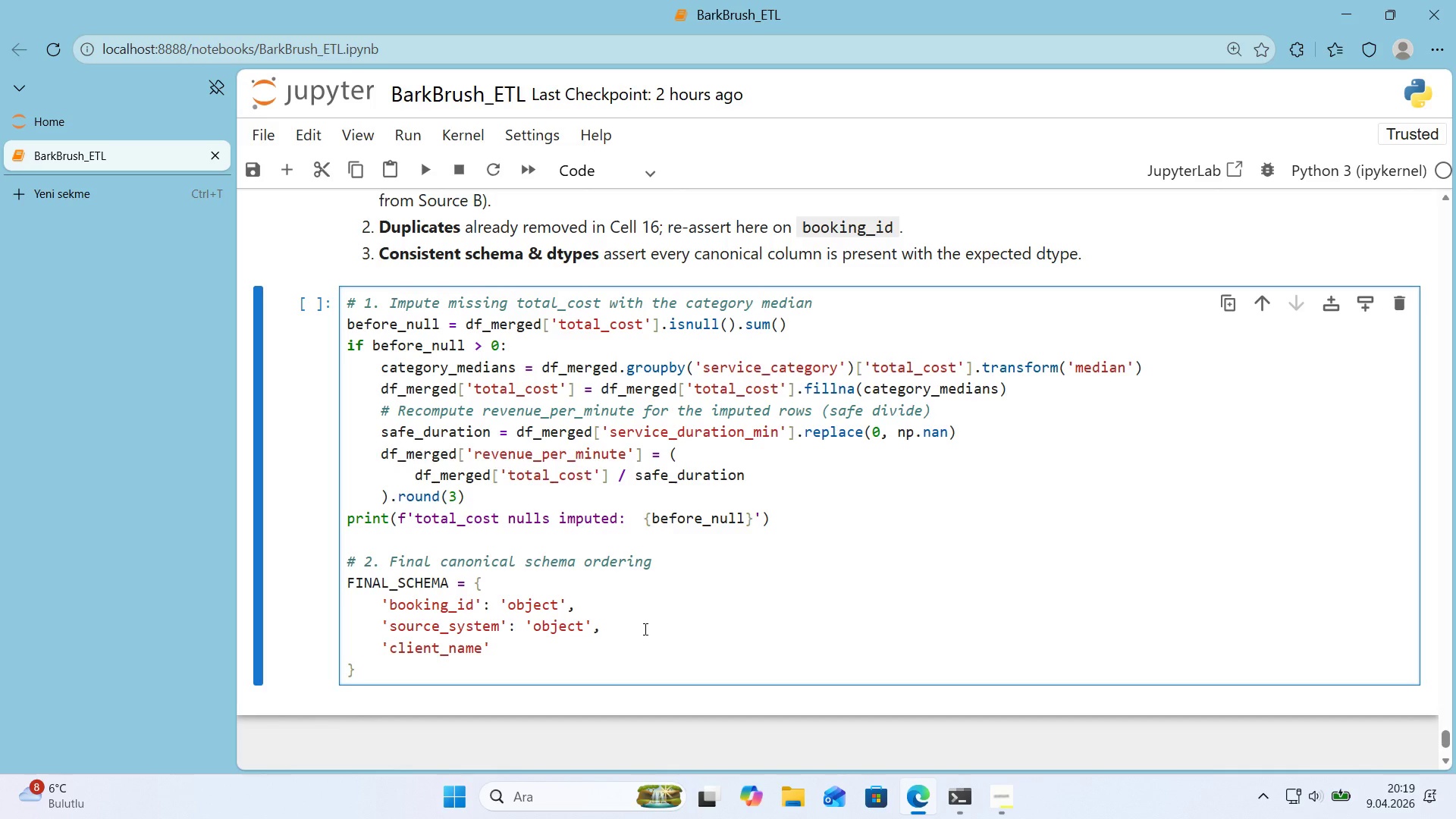 
key(ArrowRight)
 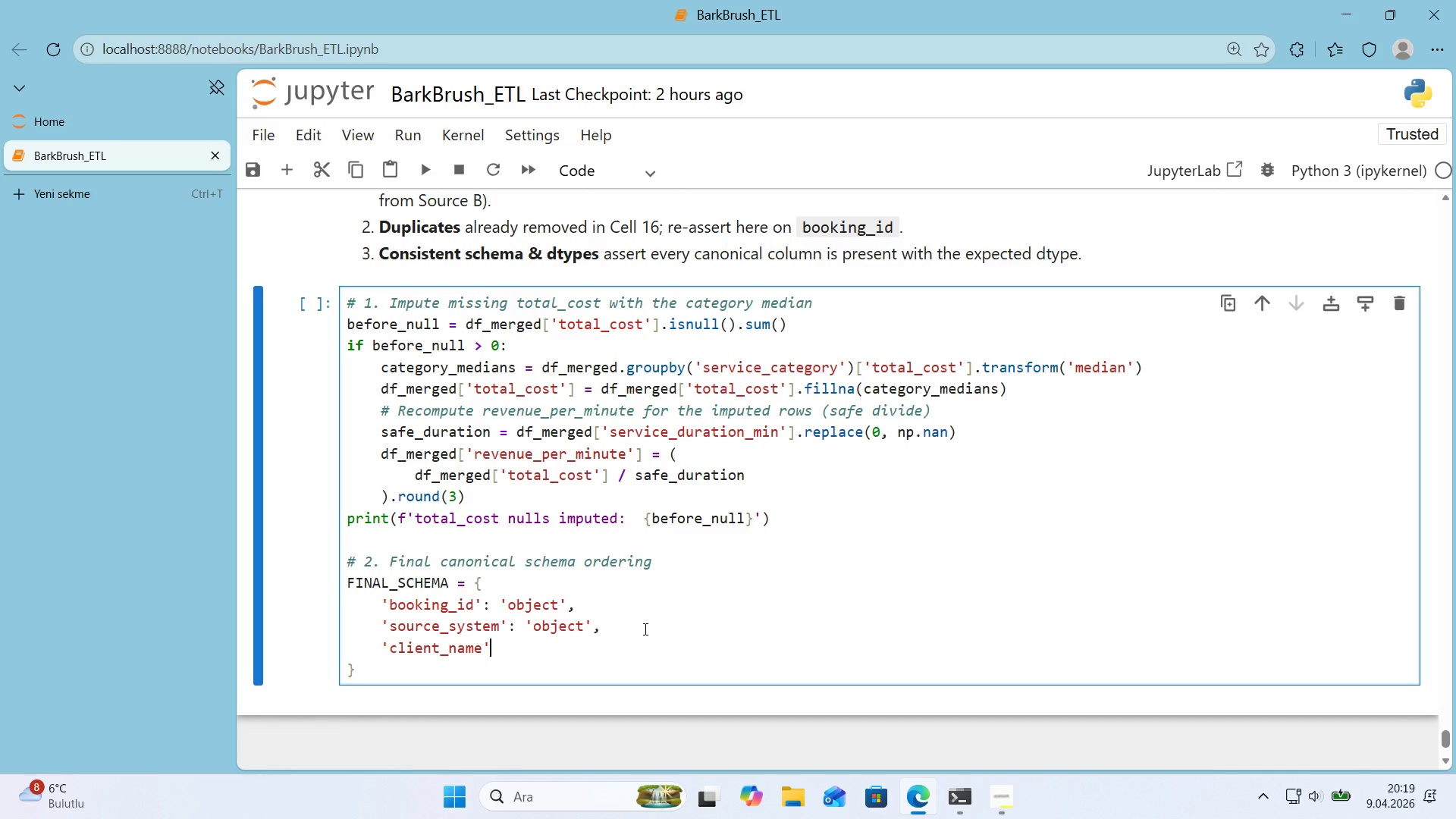 
key(Shift+Period)
 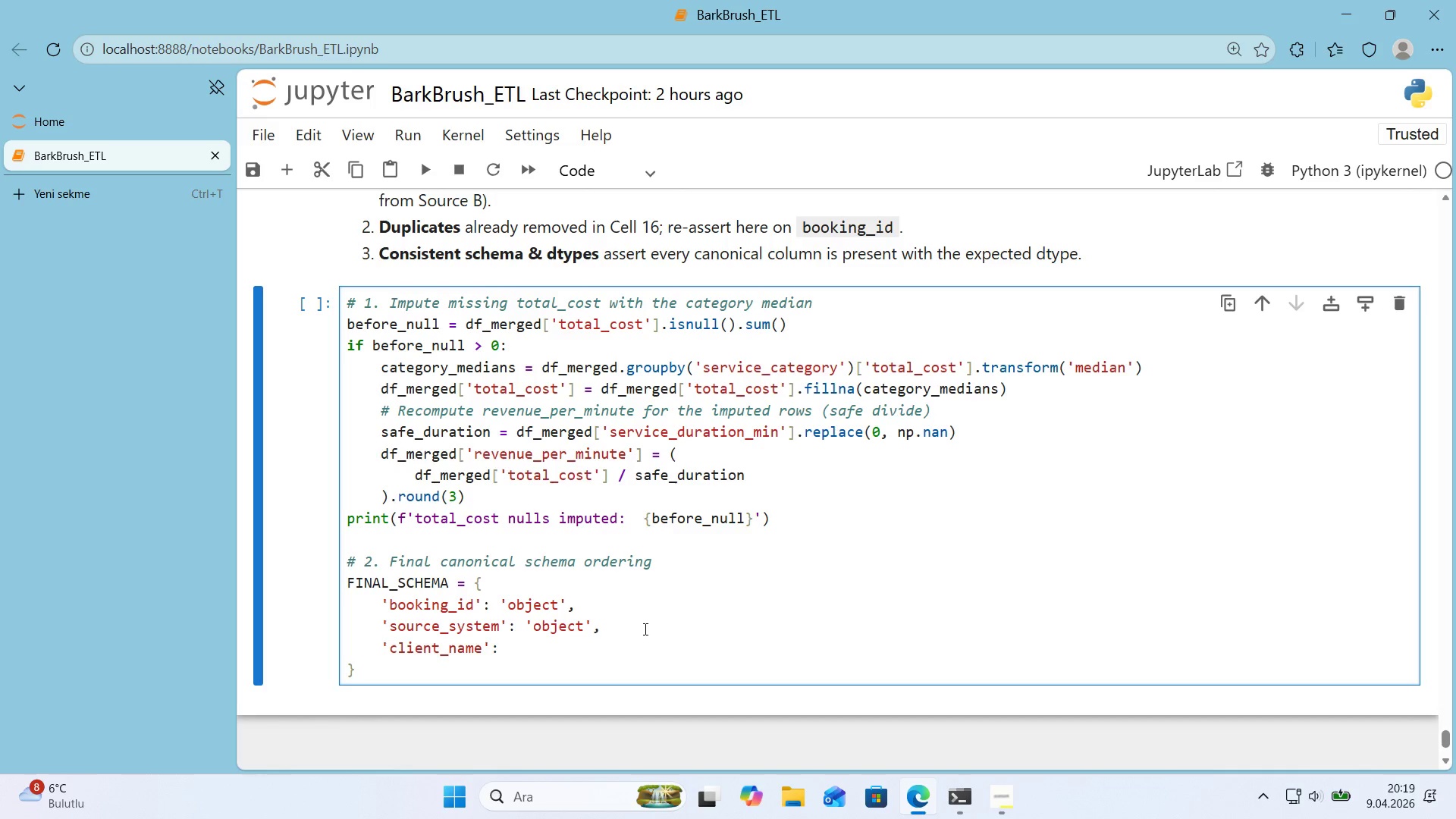 
wait(5.75)
 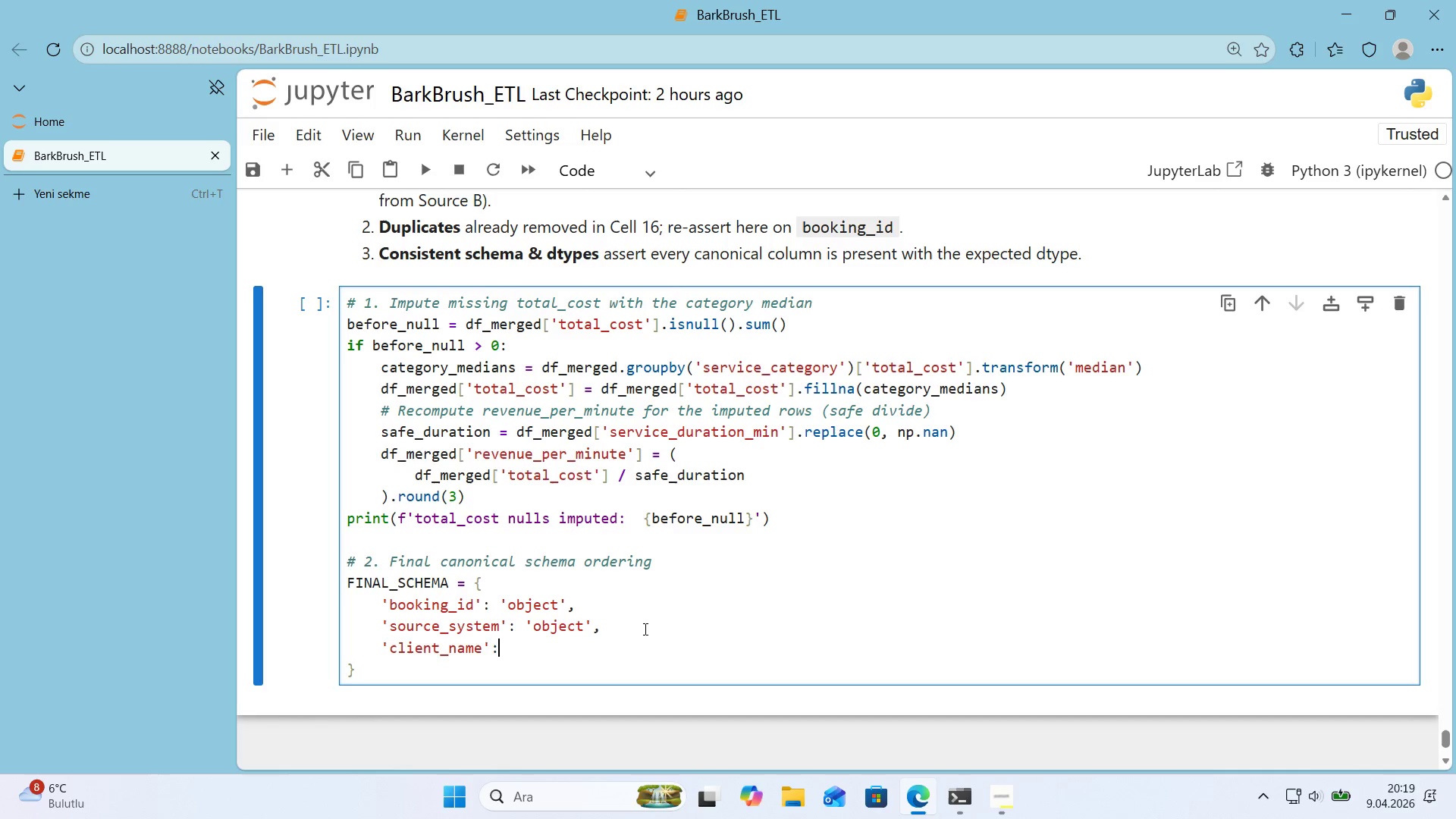 
type( @@)
 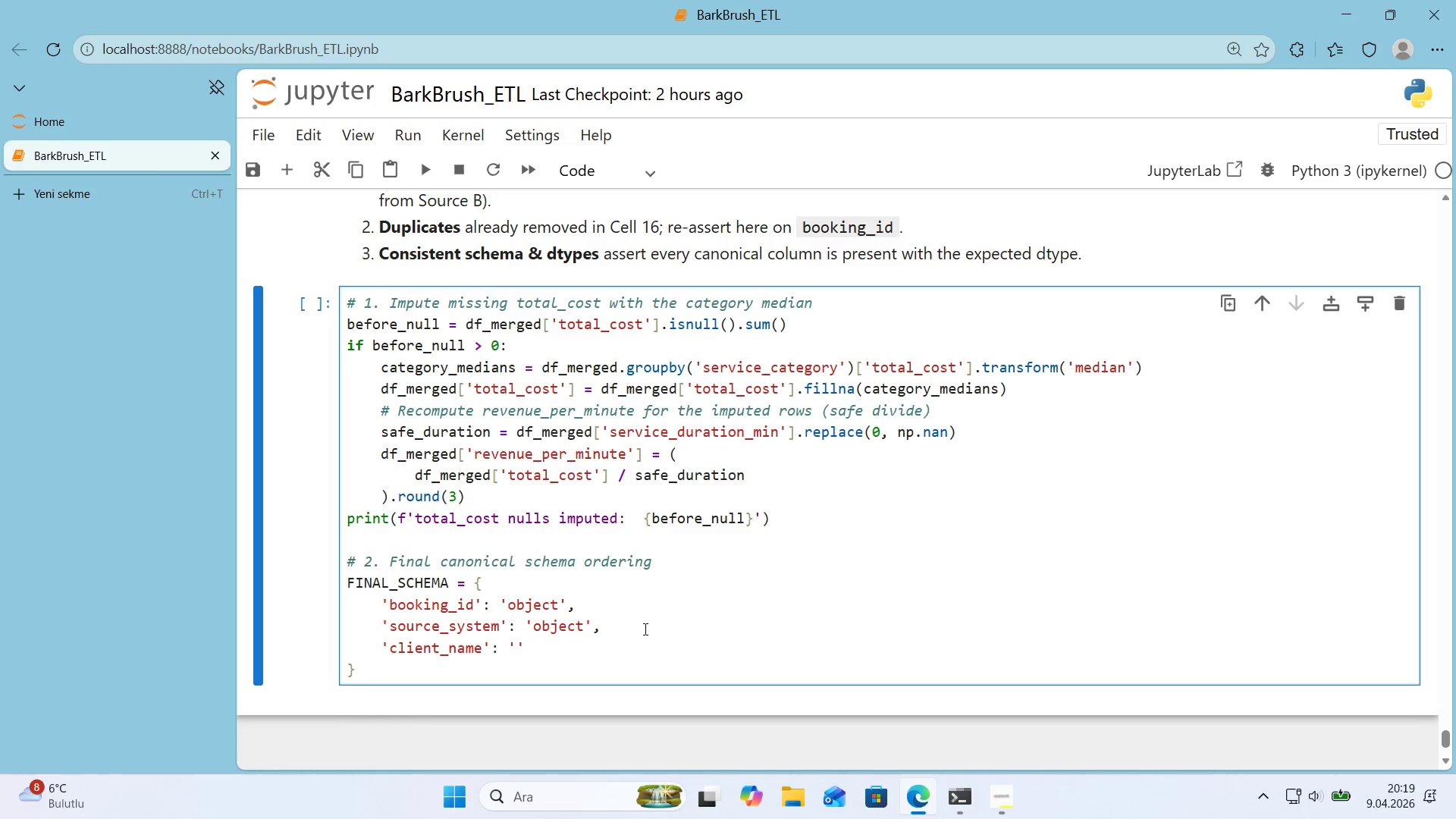 
key(ArrowLeft)
 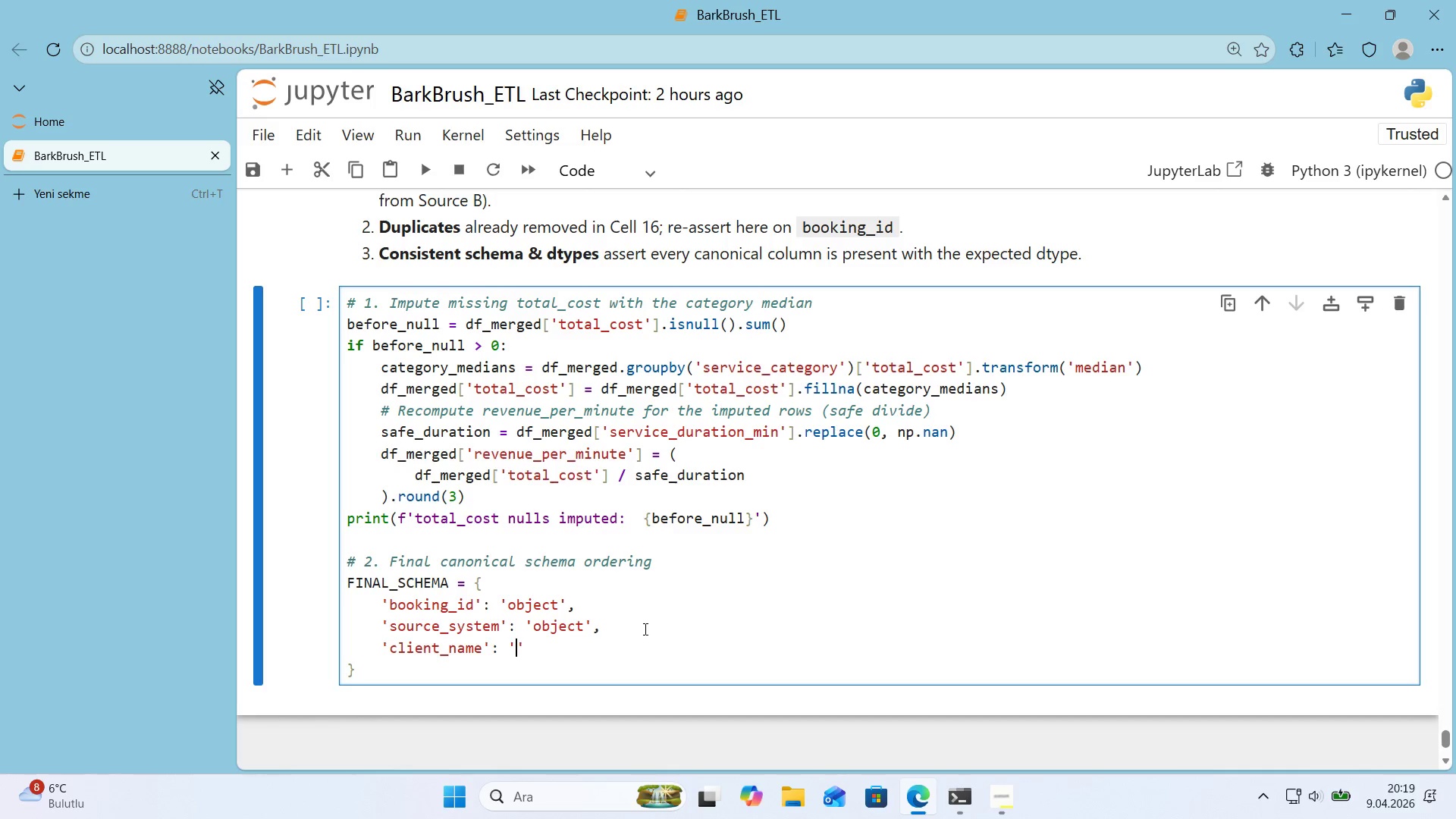 
wait(8.8)
 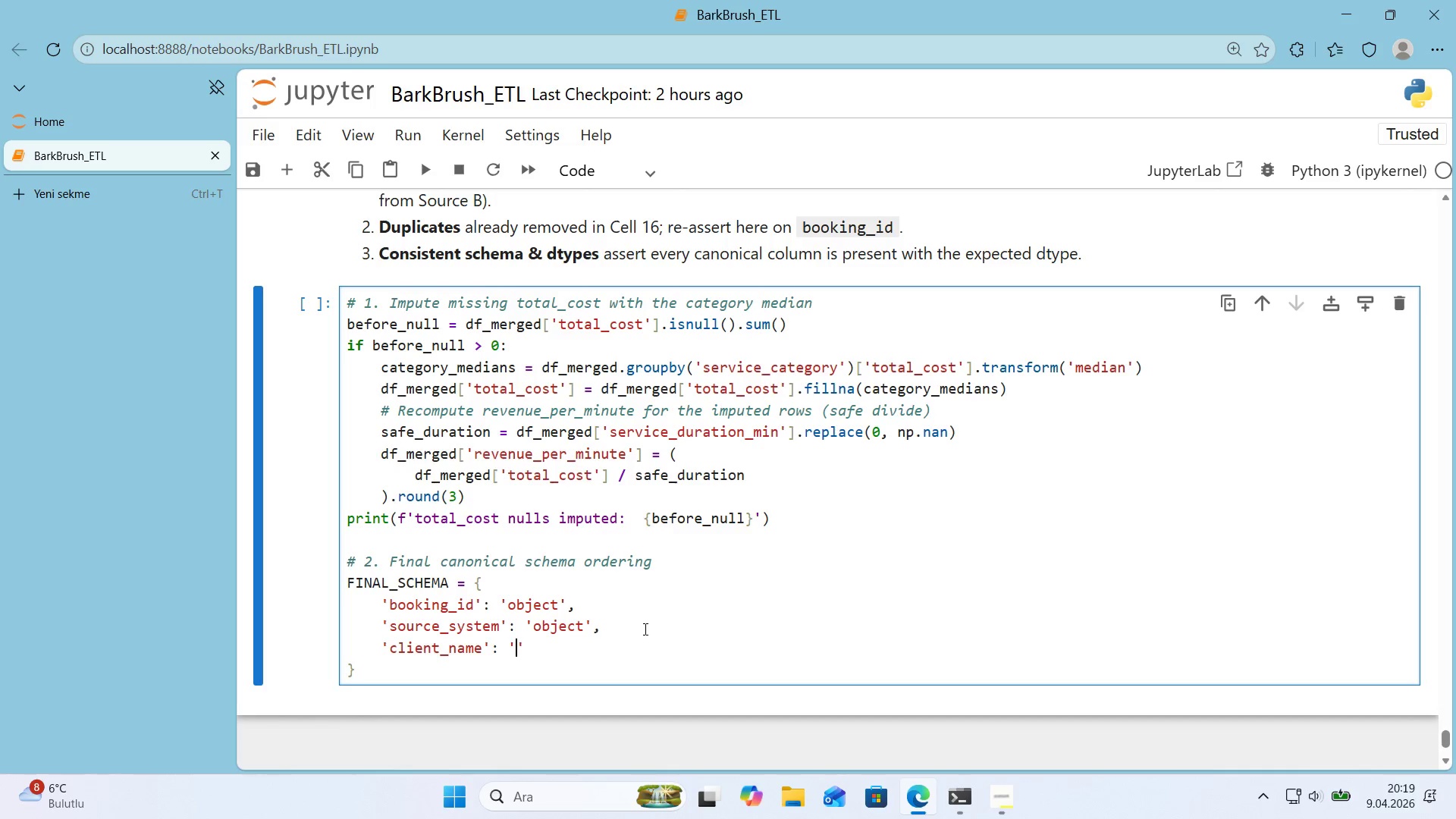 
key(ArrowRight)
 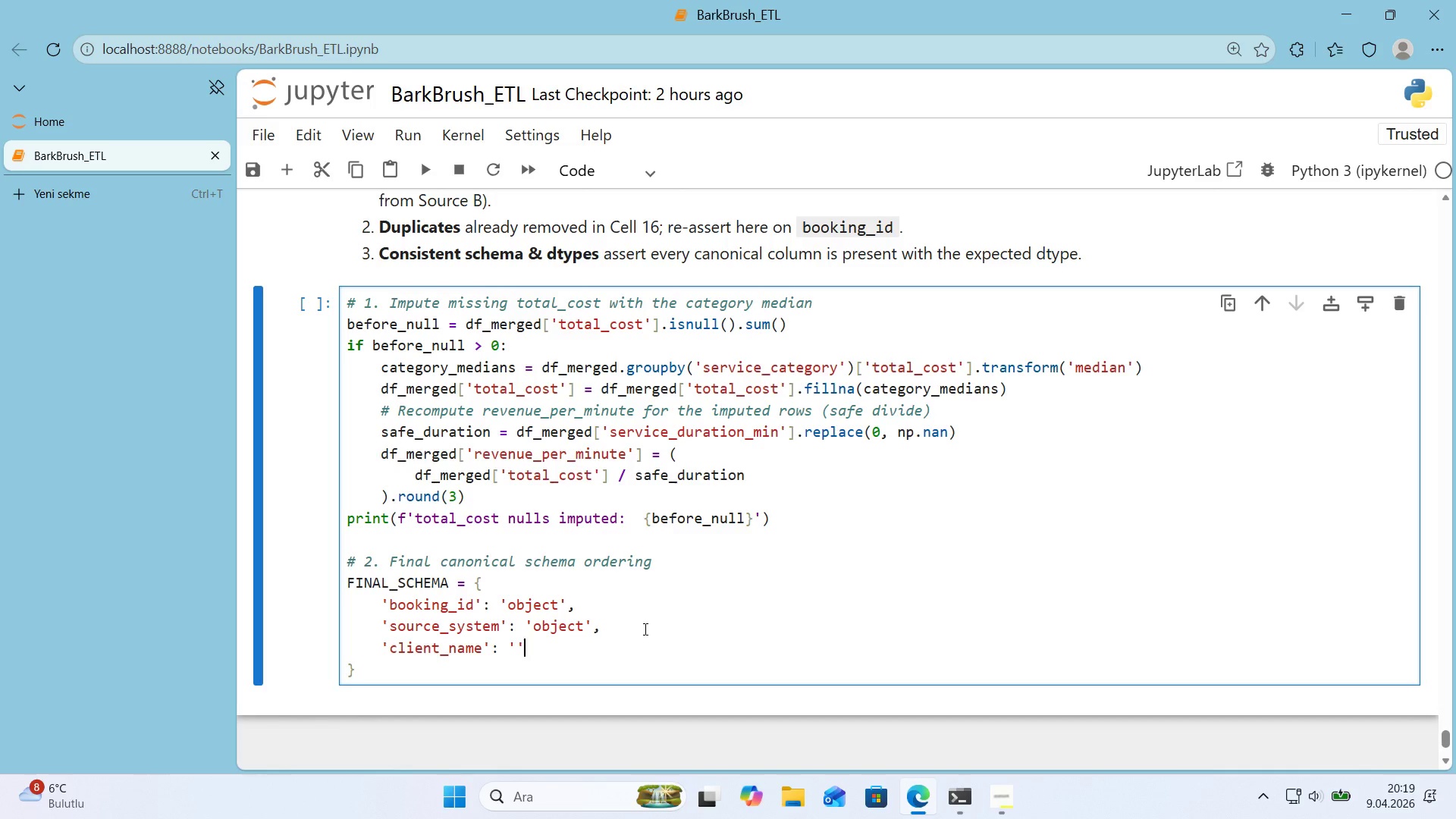 
key(ArrowLeft)
 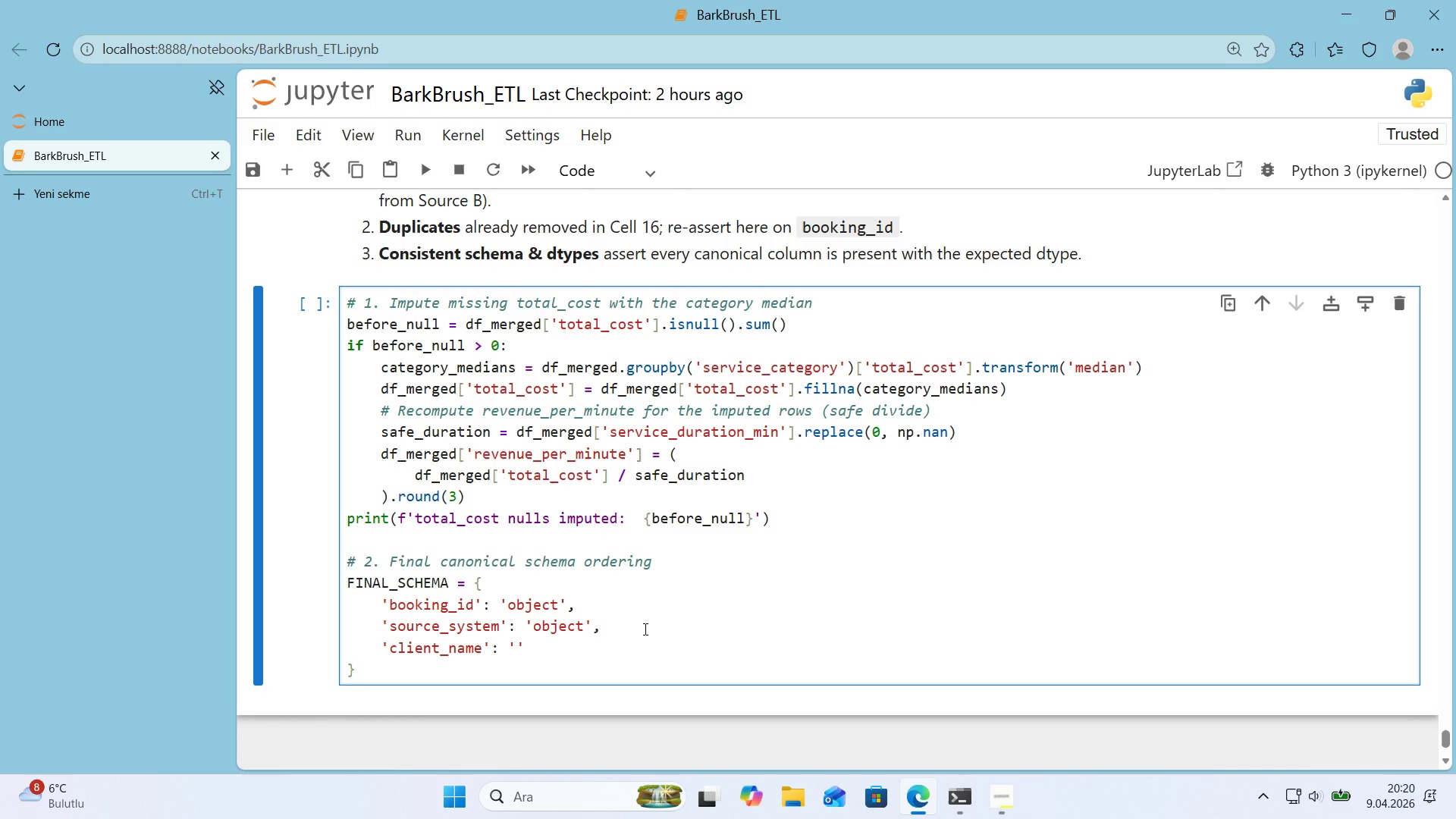 
wait(5.83)
 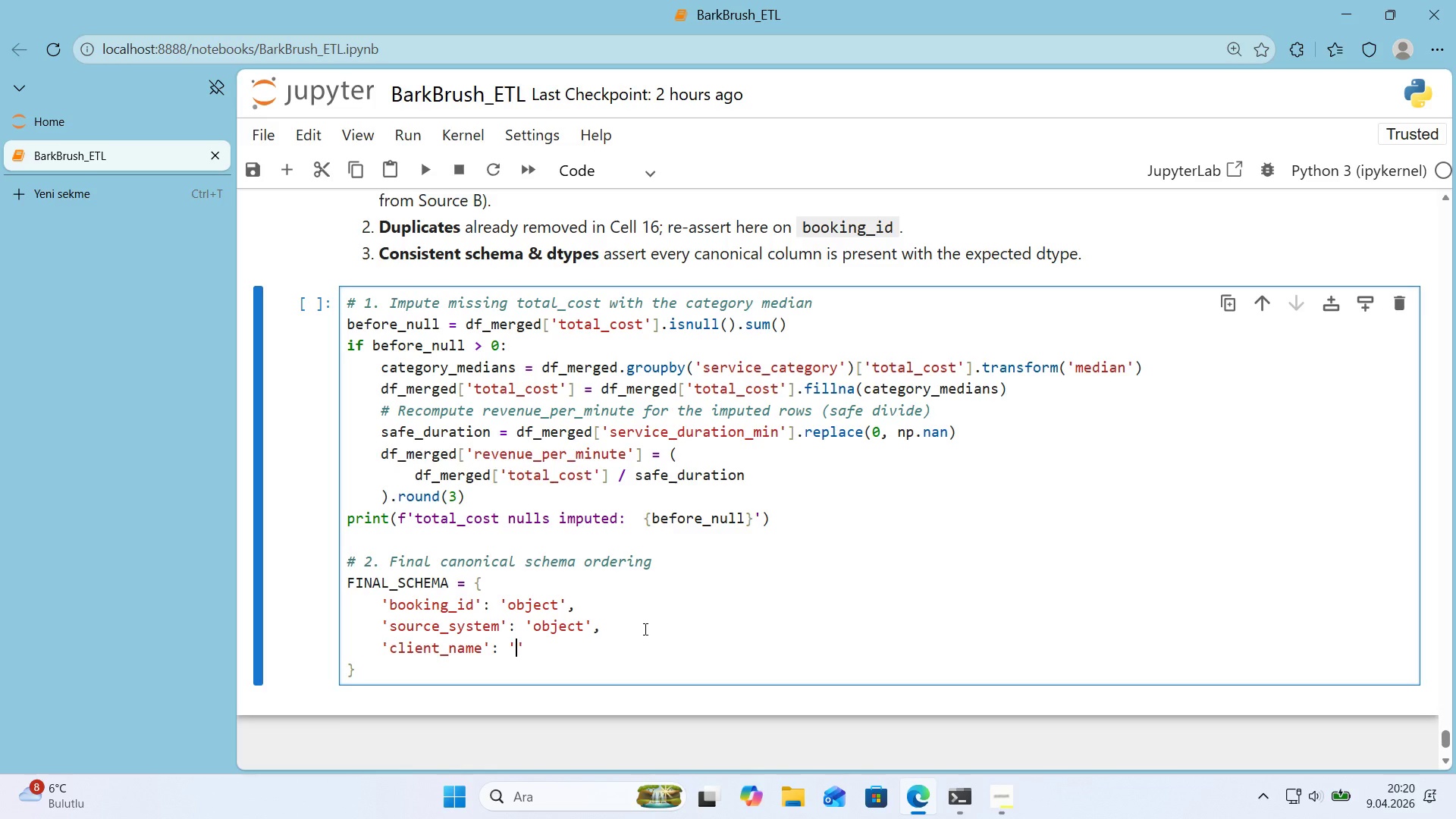 
type(object)
 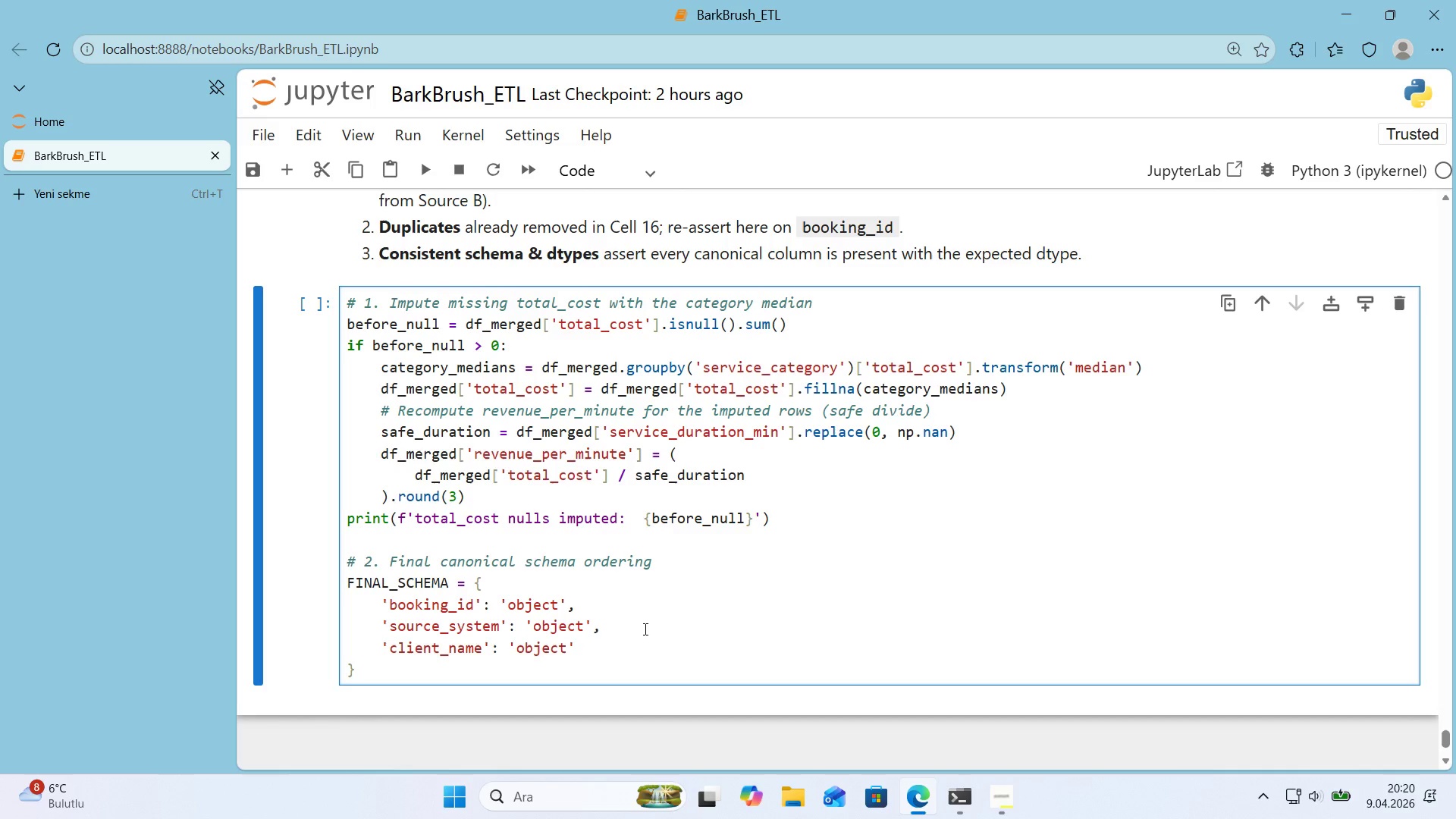 
key(ArrowRight)
 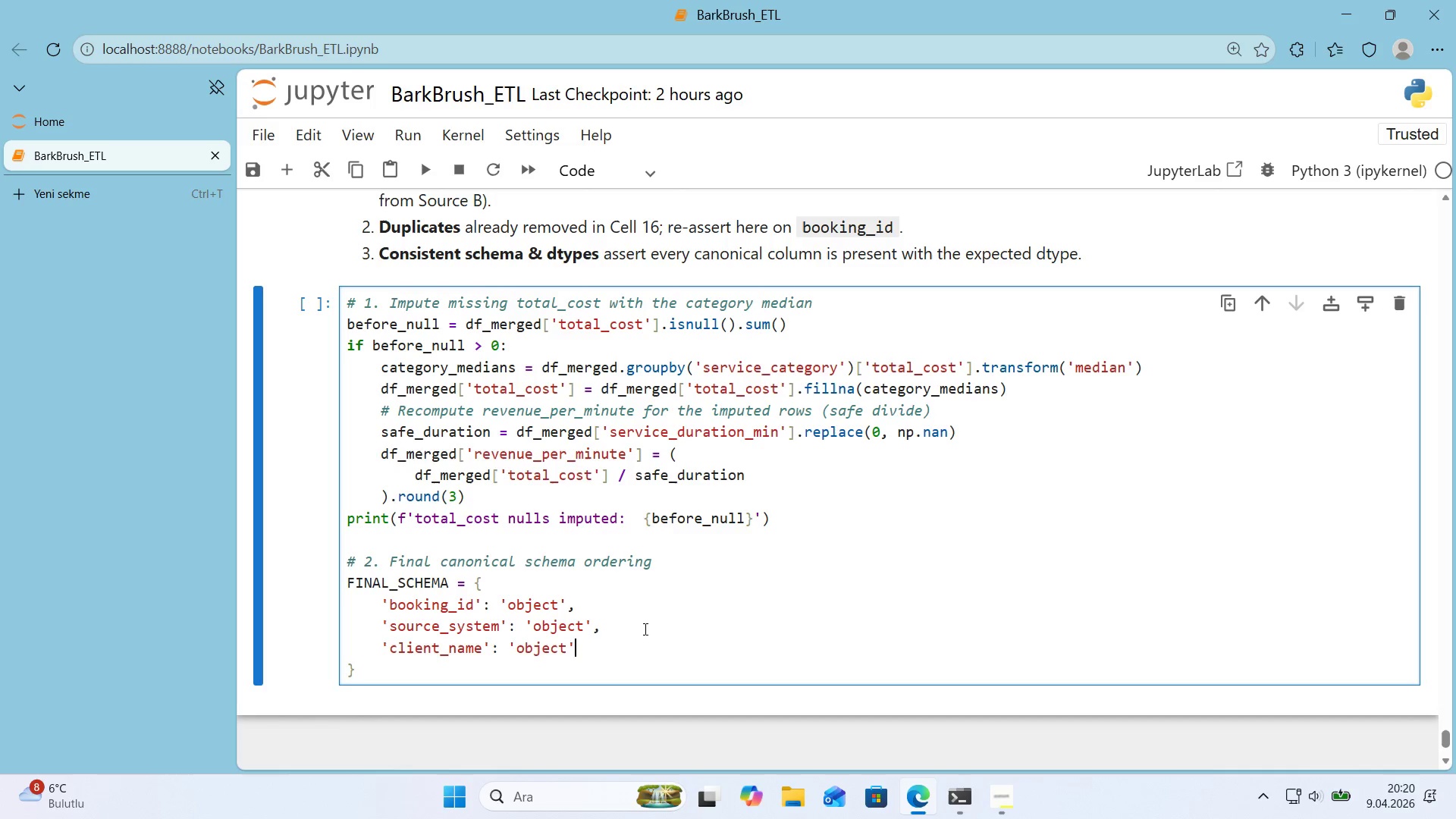 
key(Comma)
 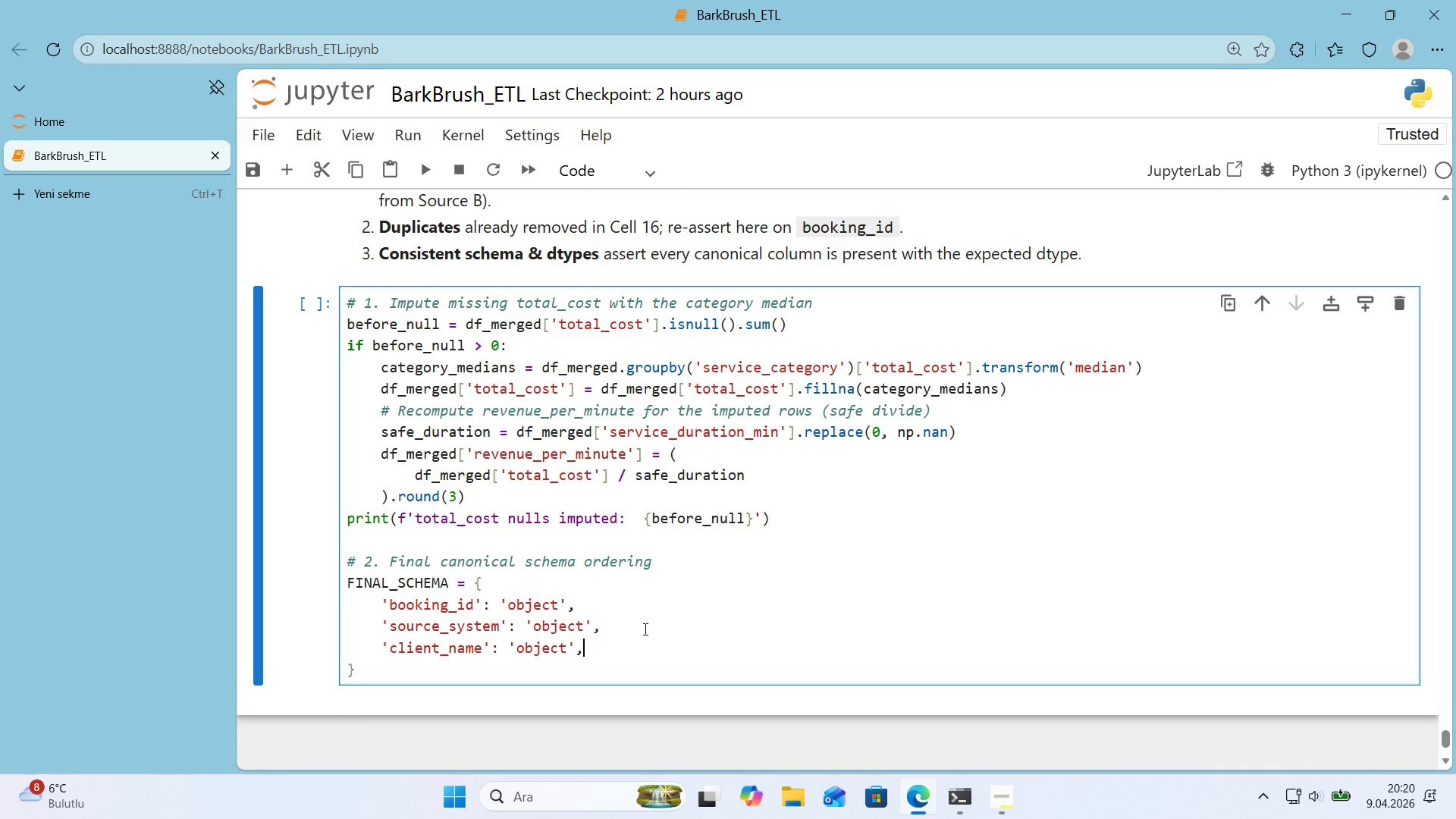 
key(Enter)
 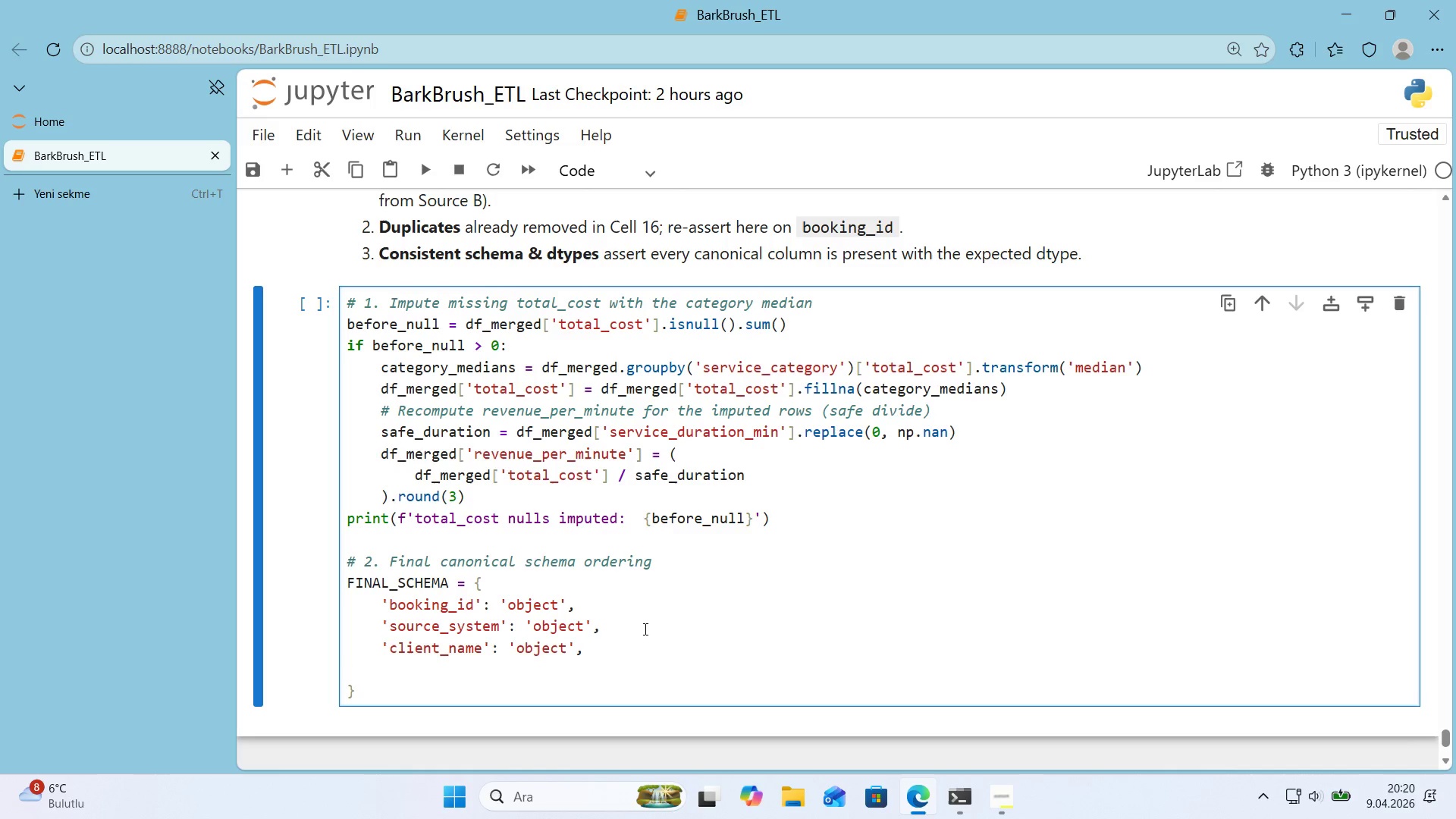 
type(@@)
 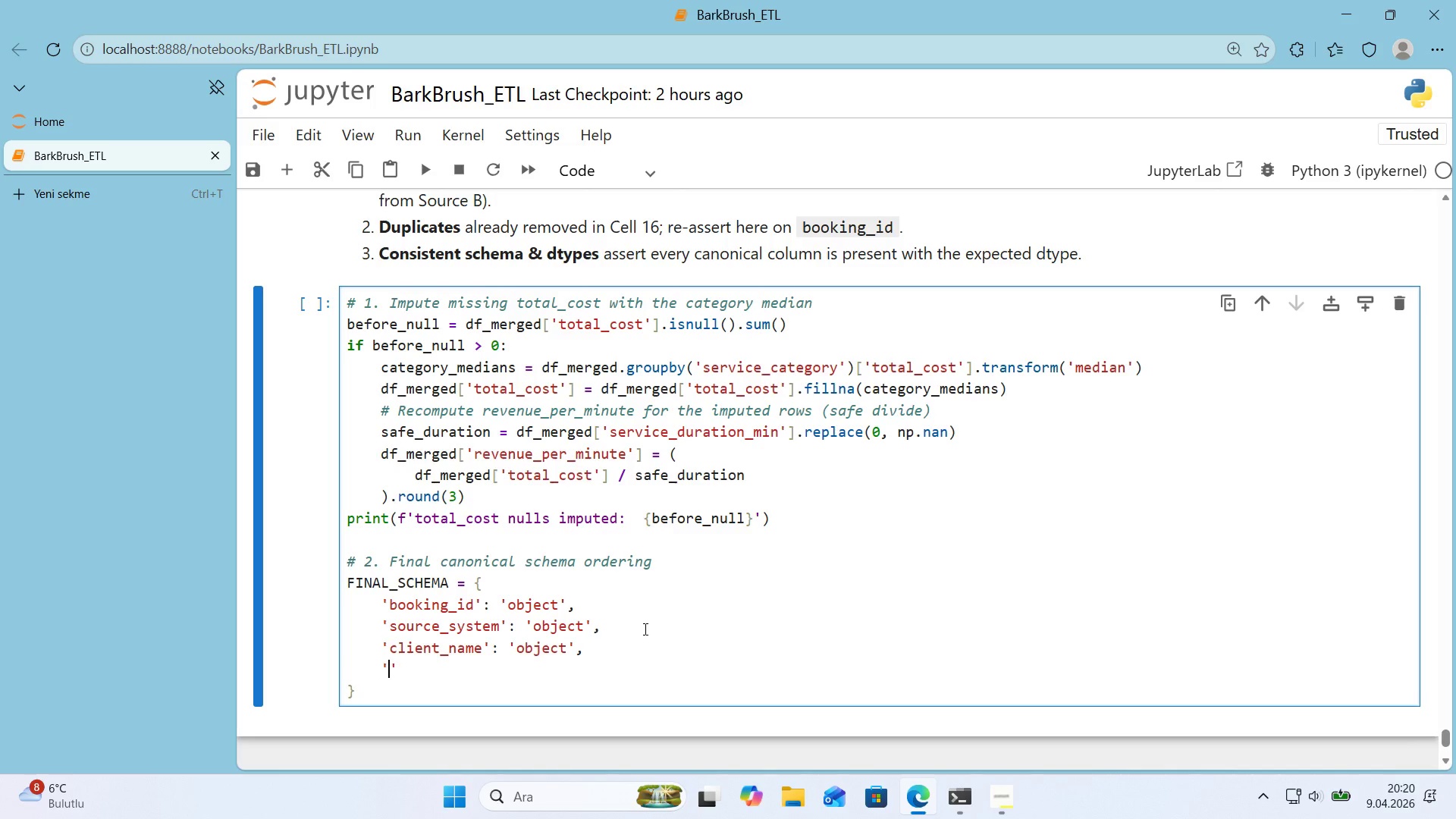 
key(ArrowLeft)
 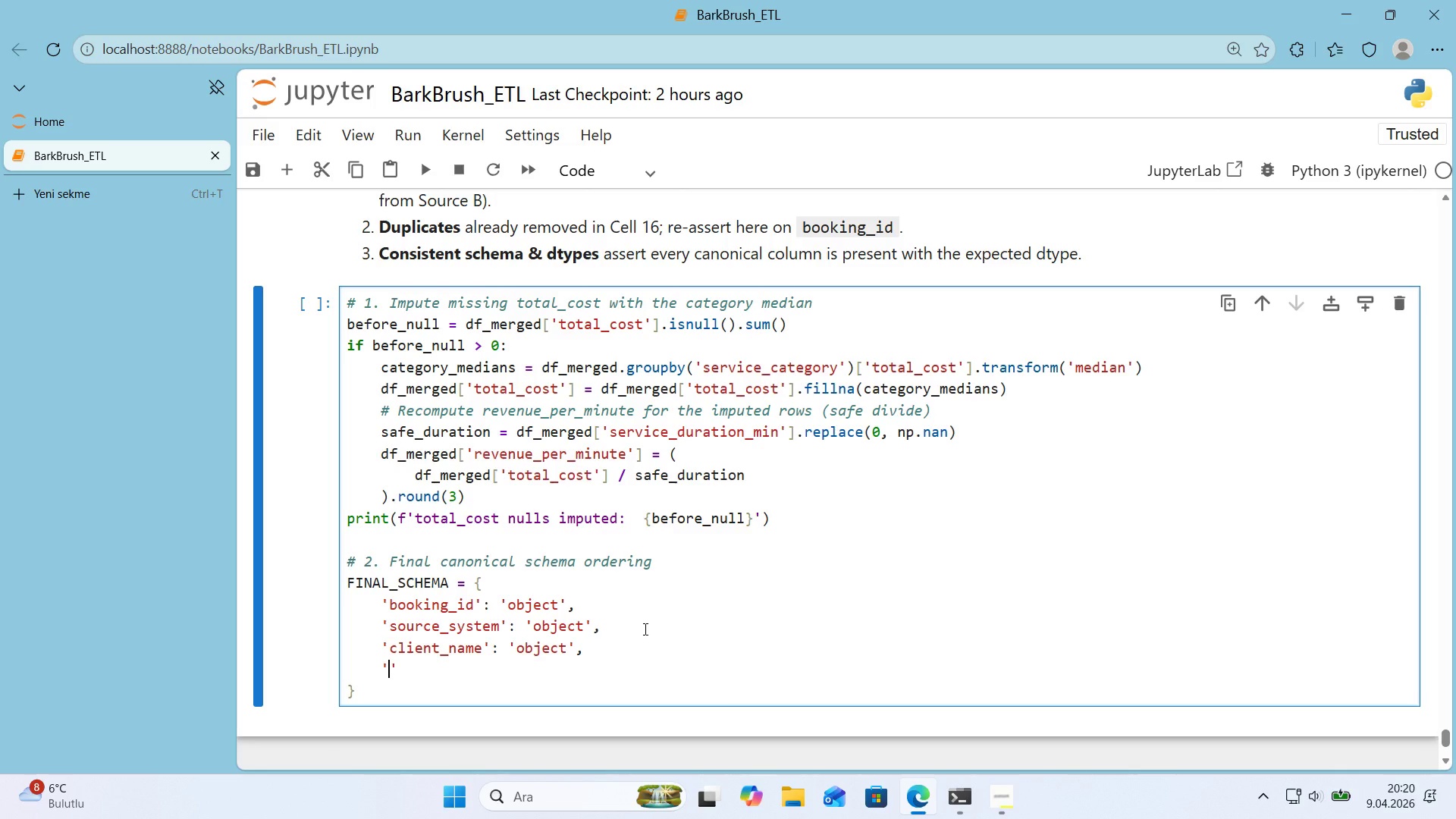 
wait(6.84)
 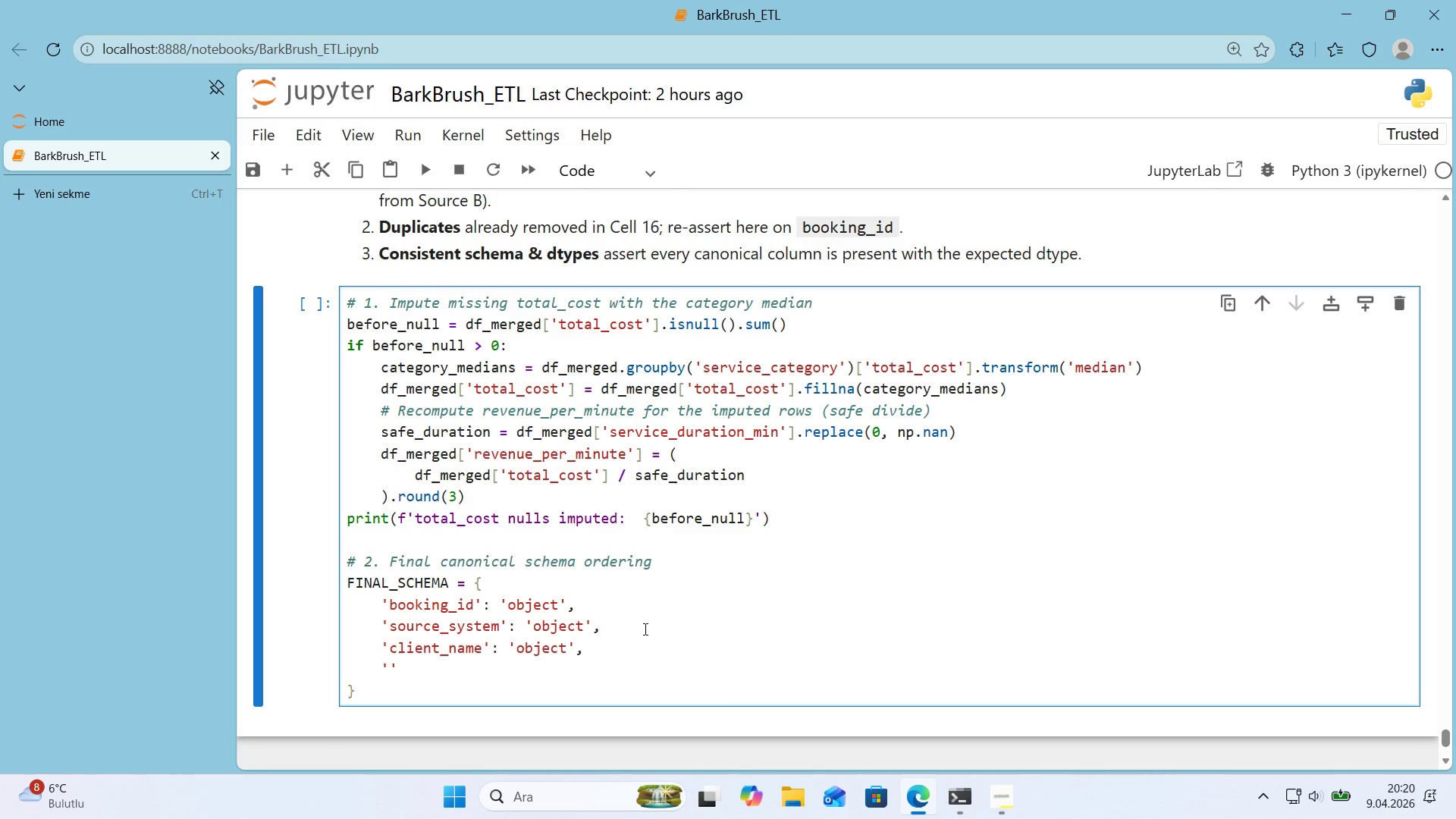 
type(pet_name)
 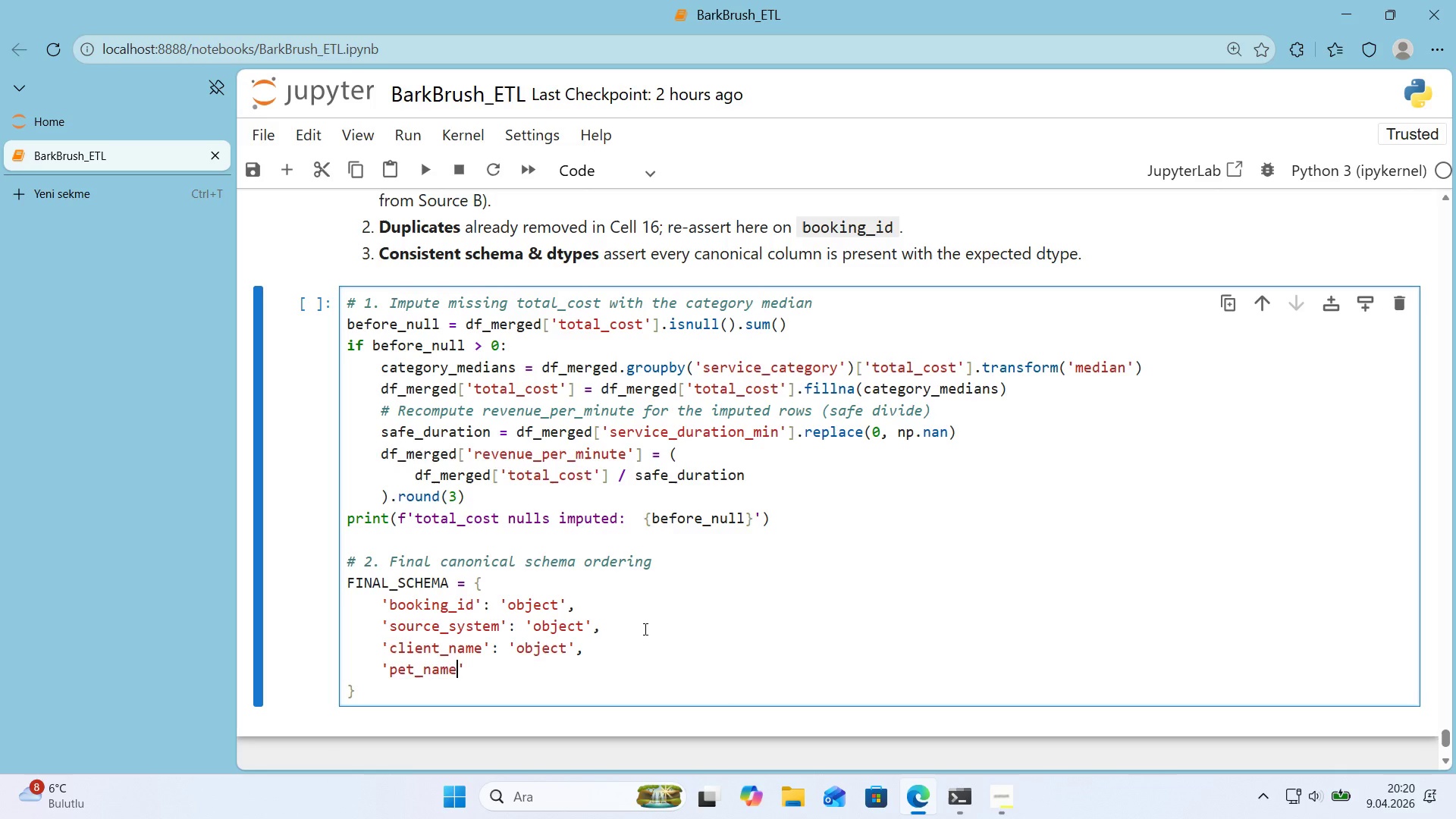 
key(ArrowDown)
 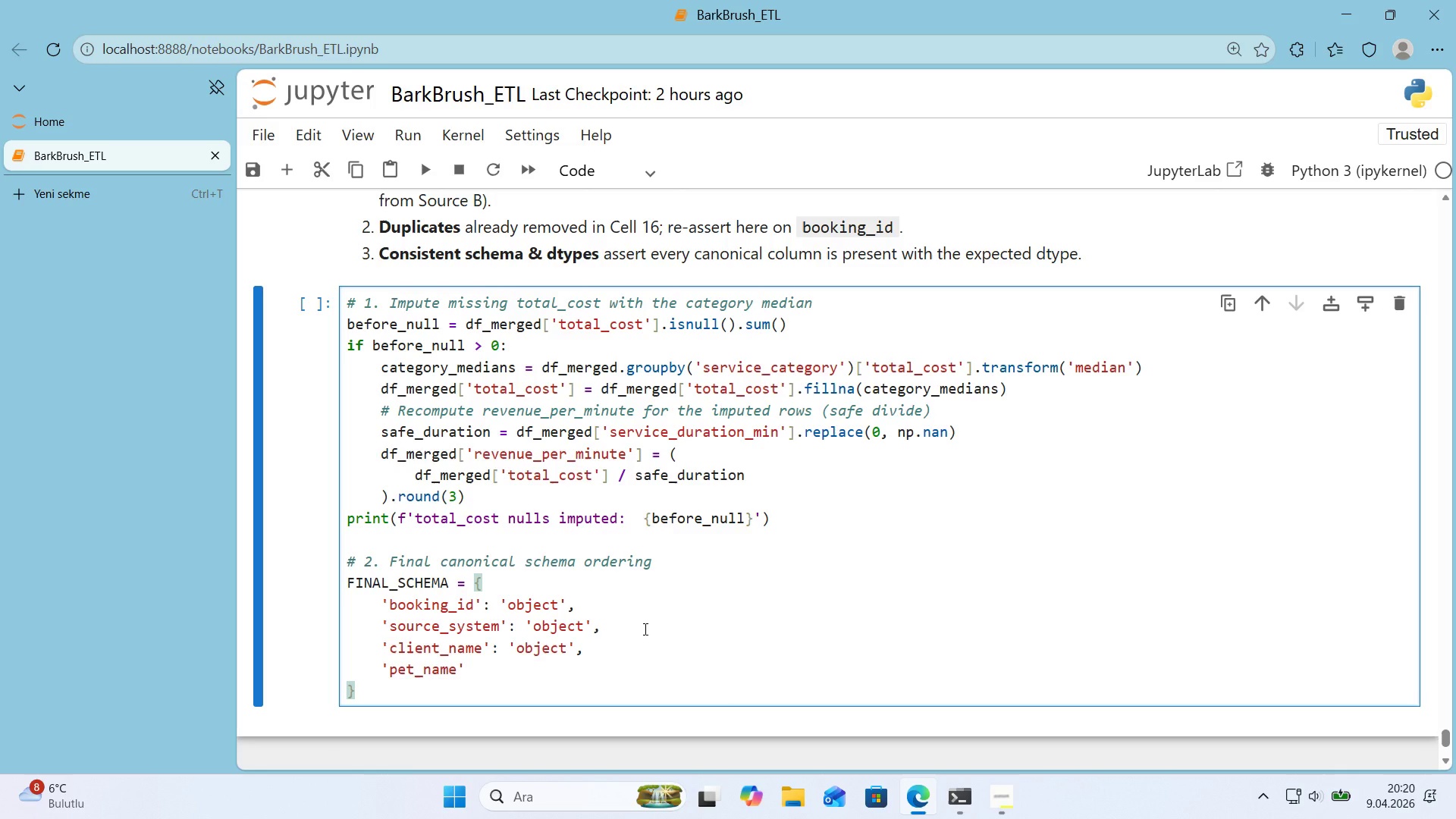 
key(Control+ControlRight)
 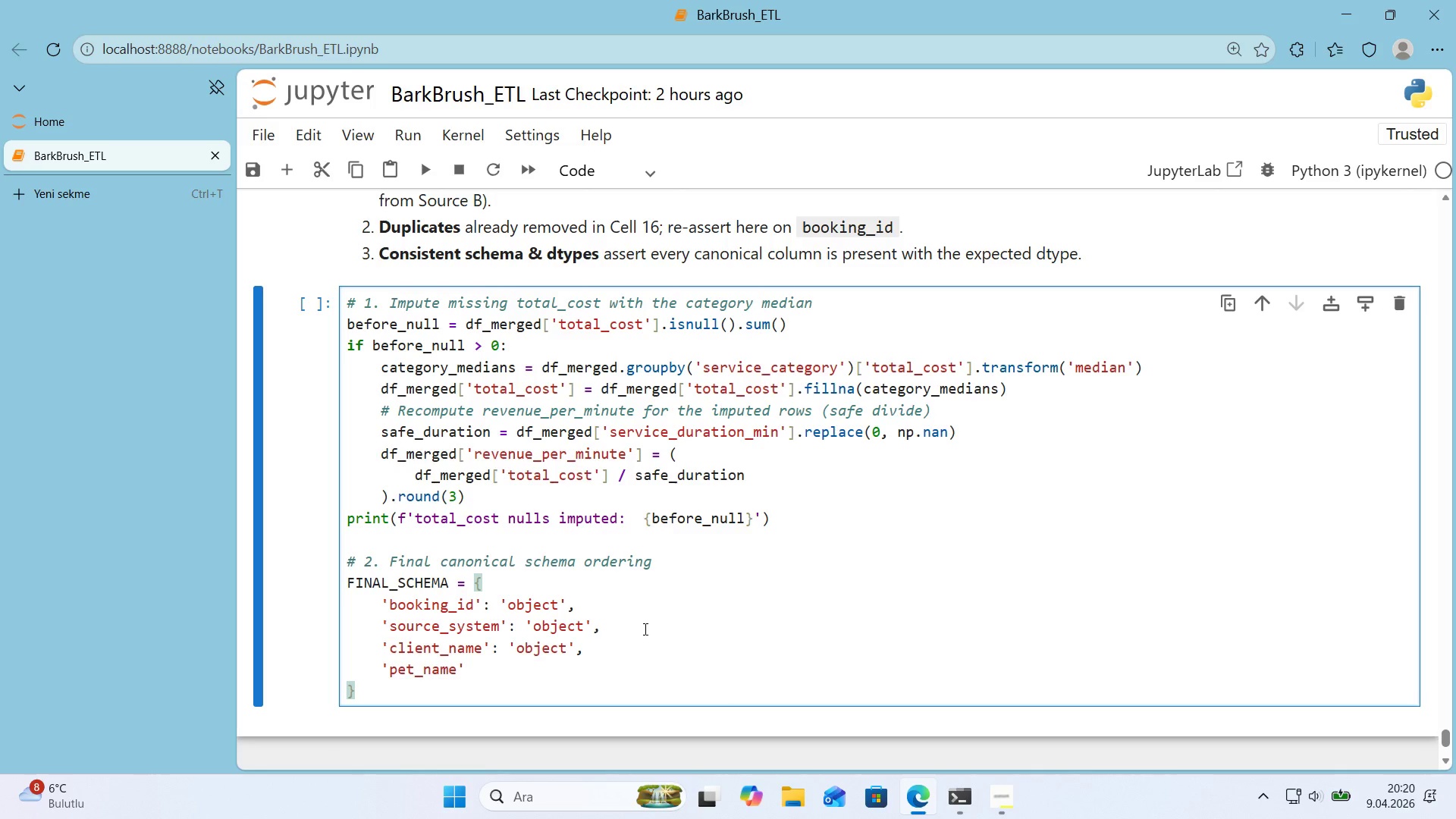 
key(ArrowUp)
 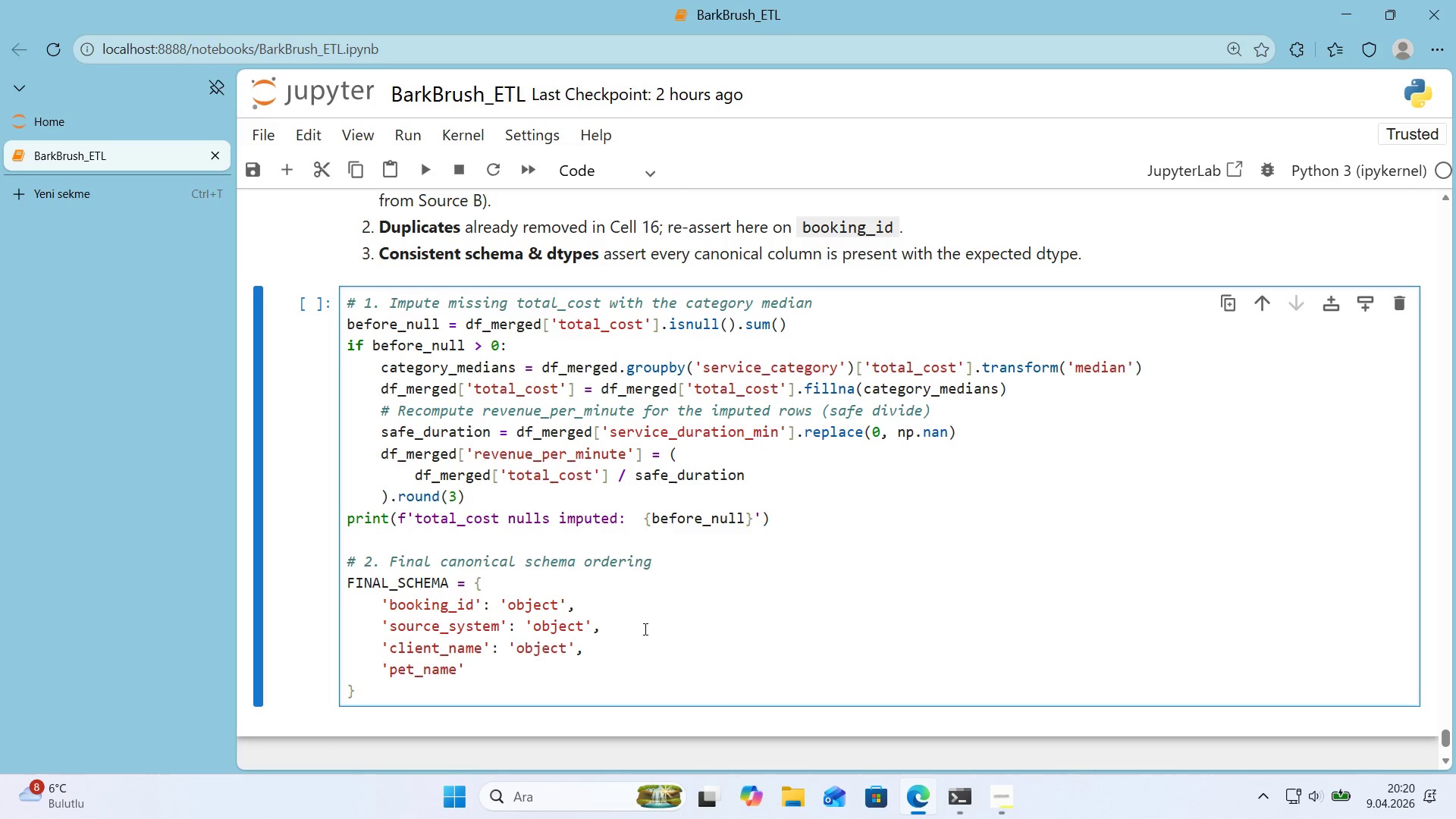 
key(ArrowRight)
 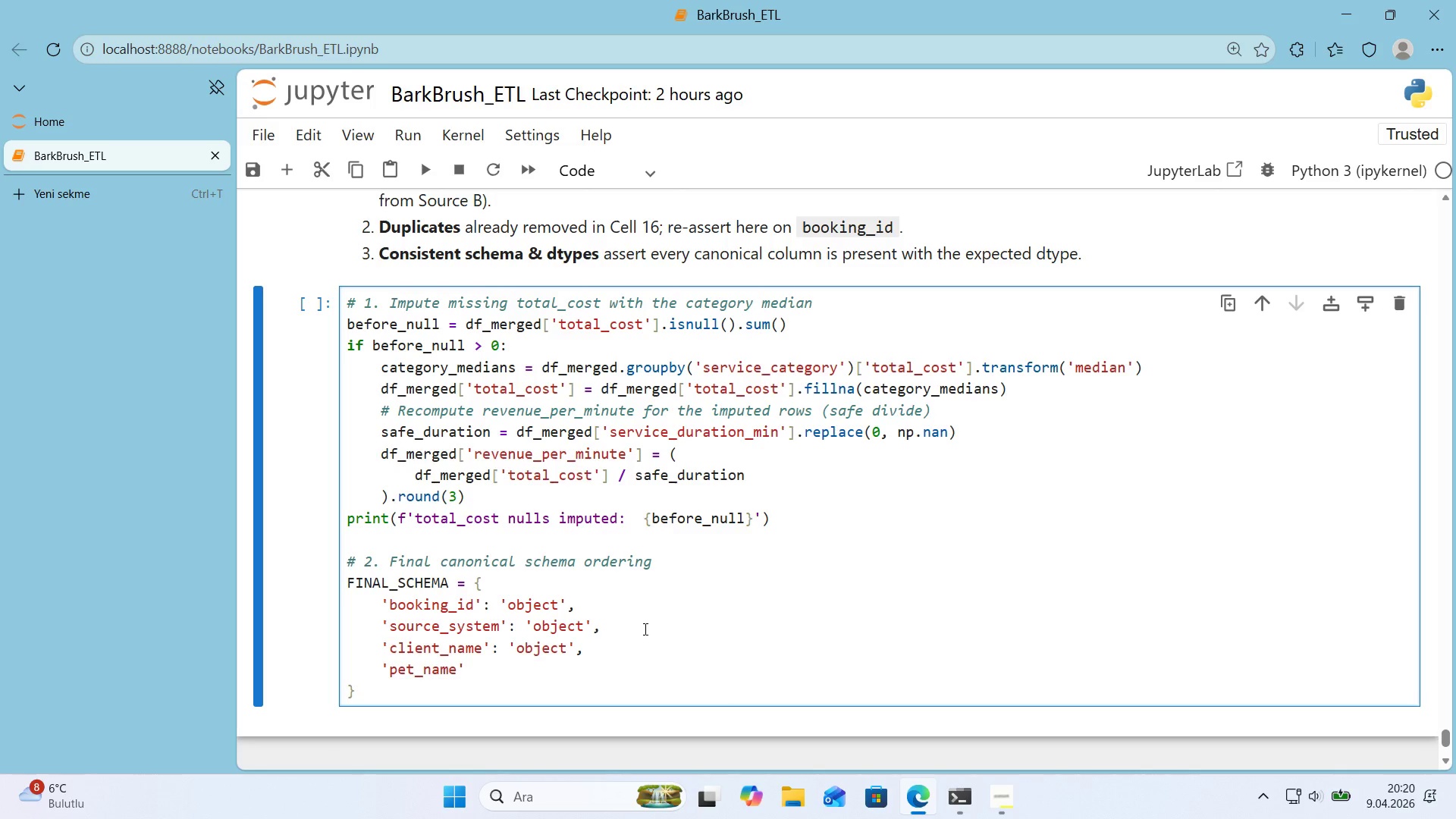 
type(> @@)
 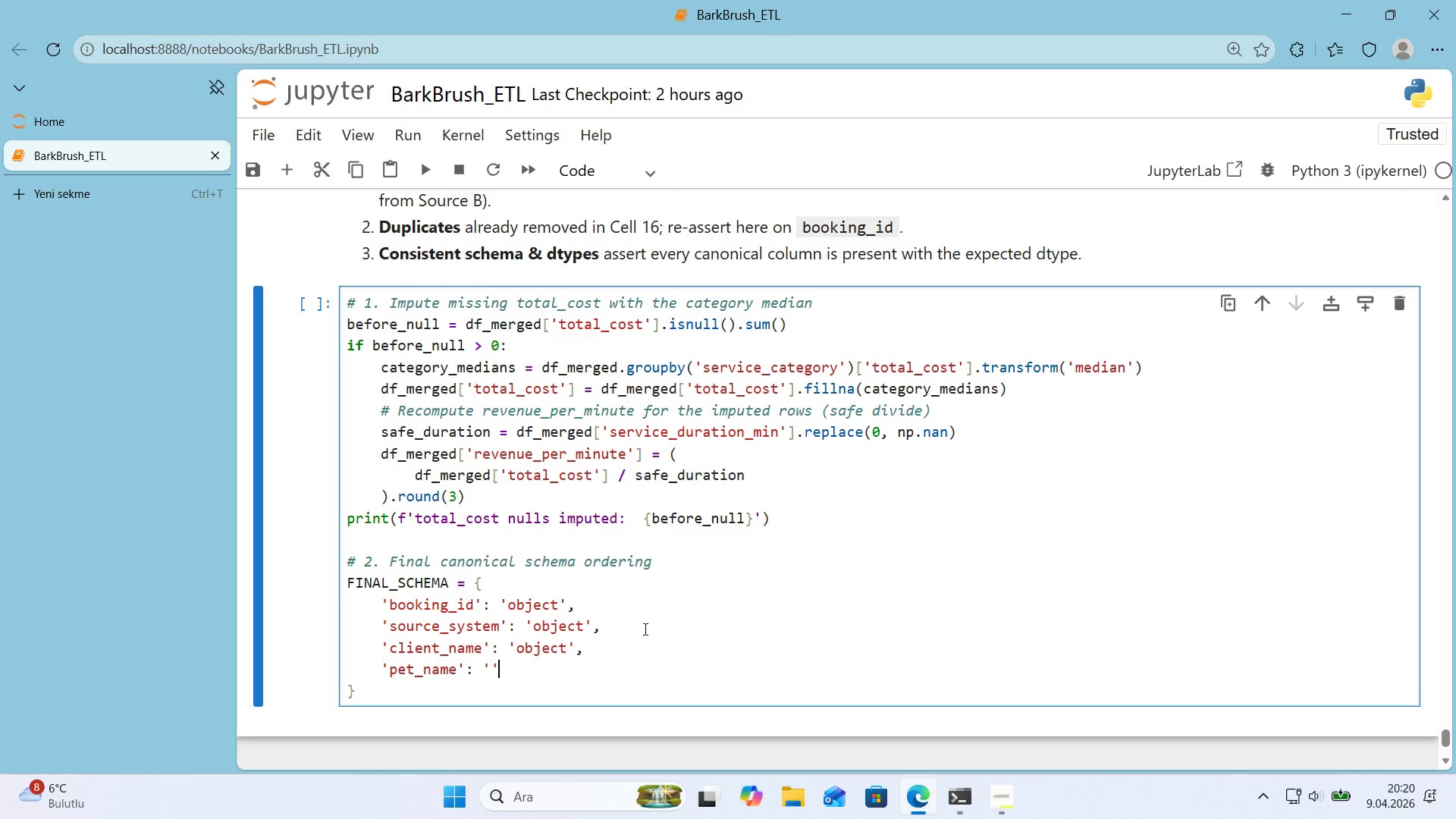 
key(ArrowLeft)
 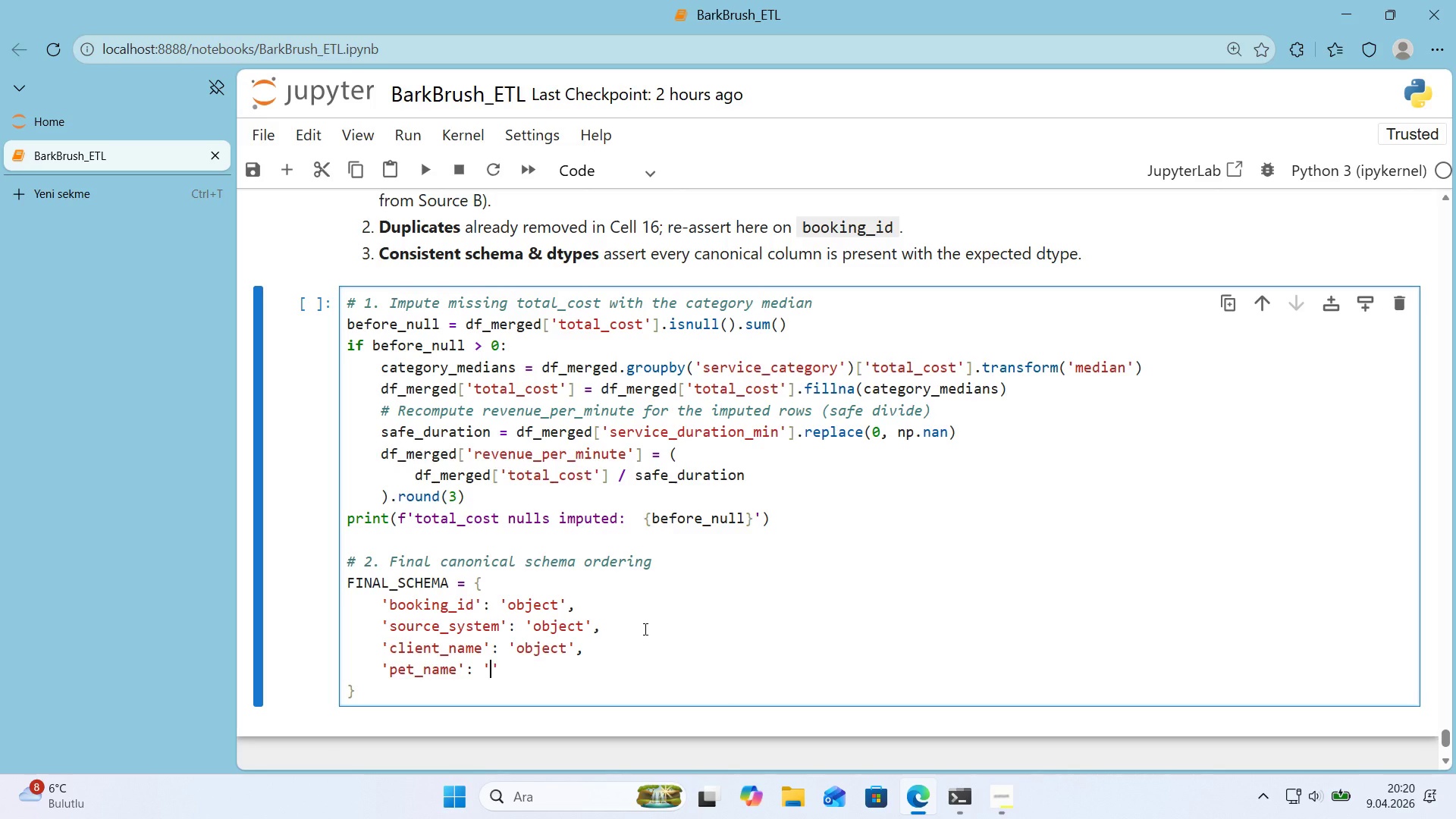 
type(objet)
 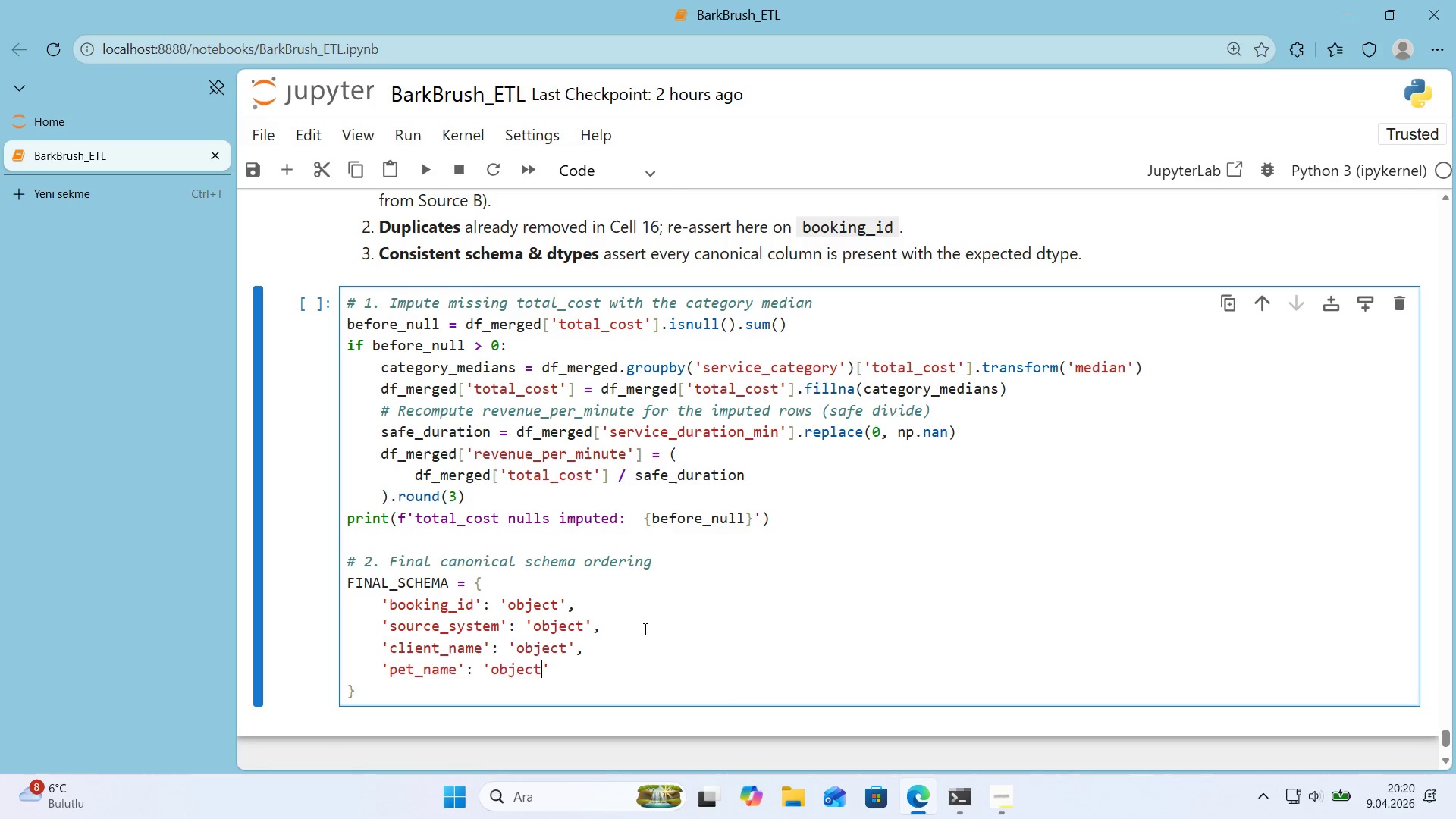 
hold_key(key=C, duration=23.64)
 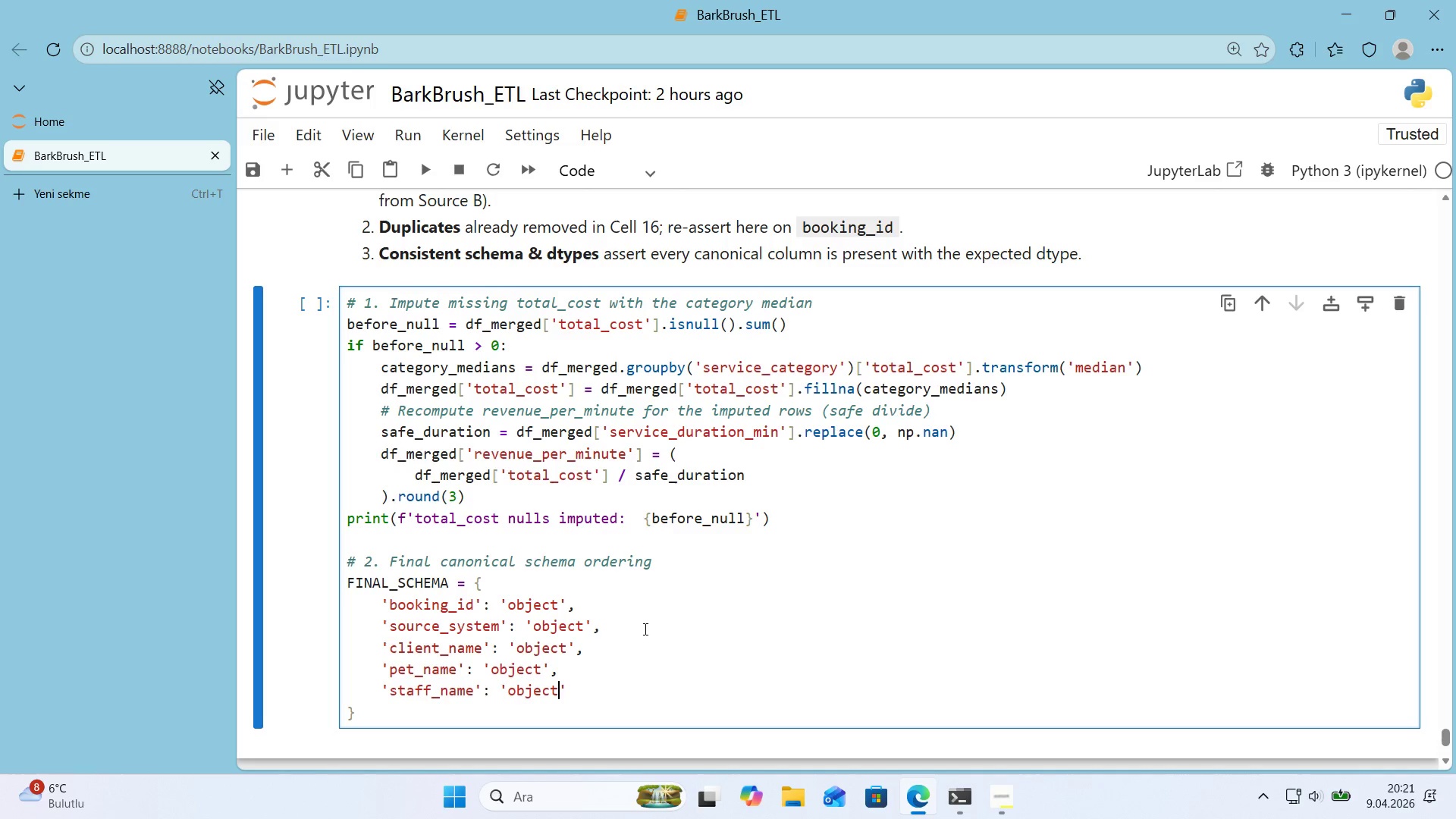 
key(ArrowRight)
 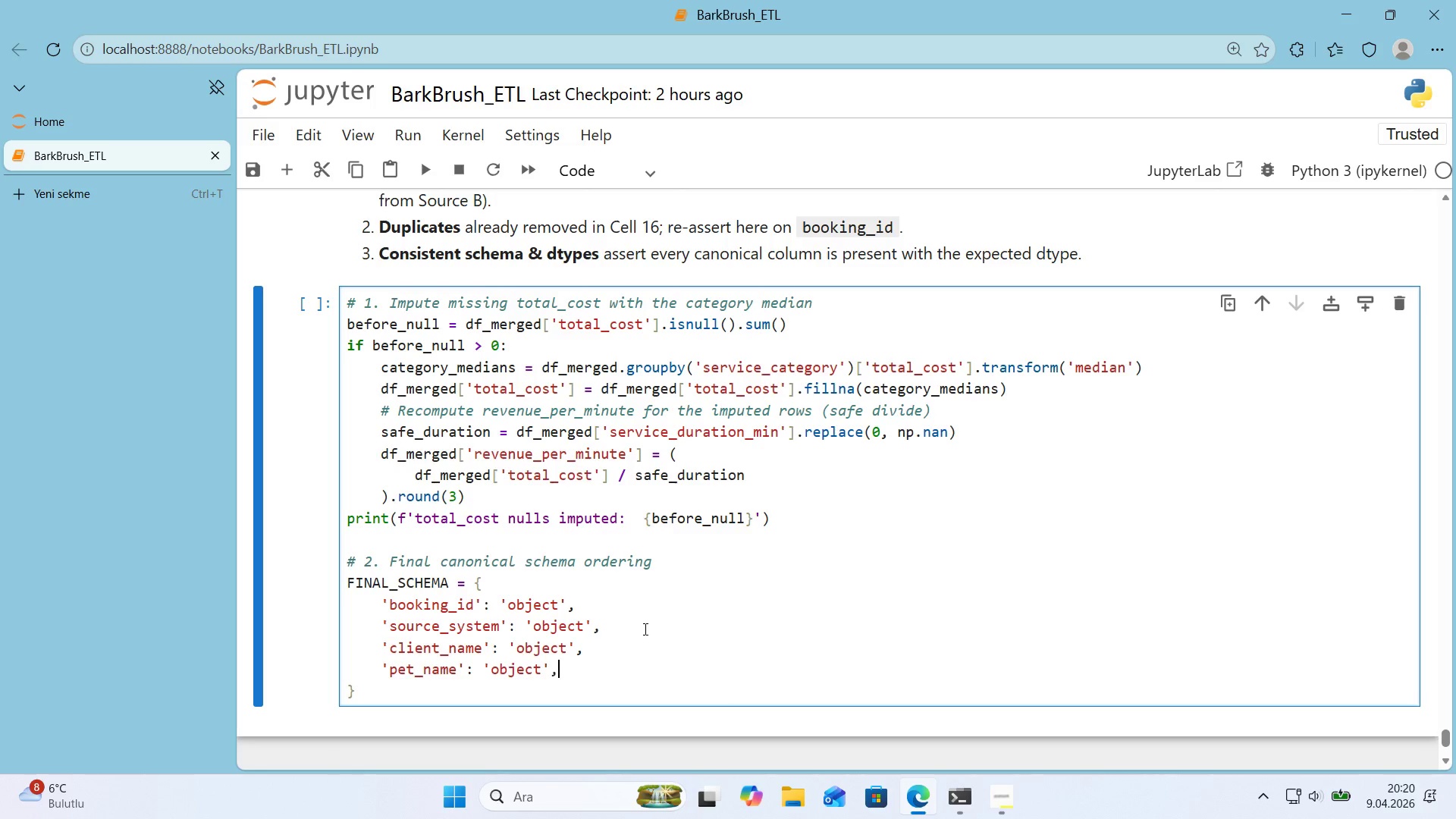 
key(Comma)
 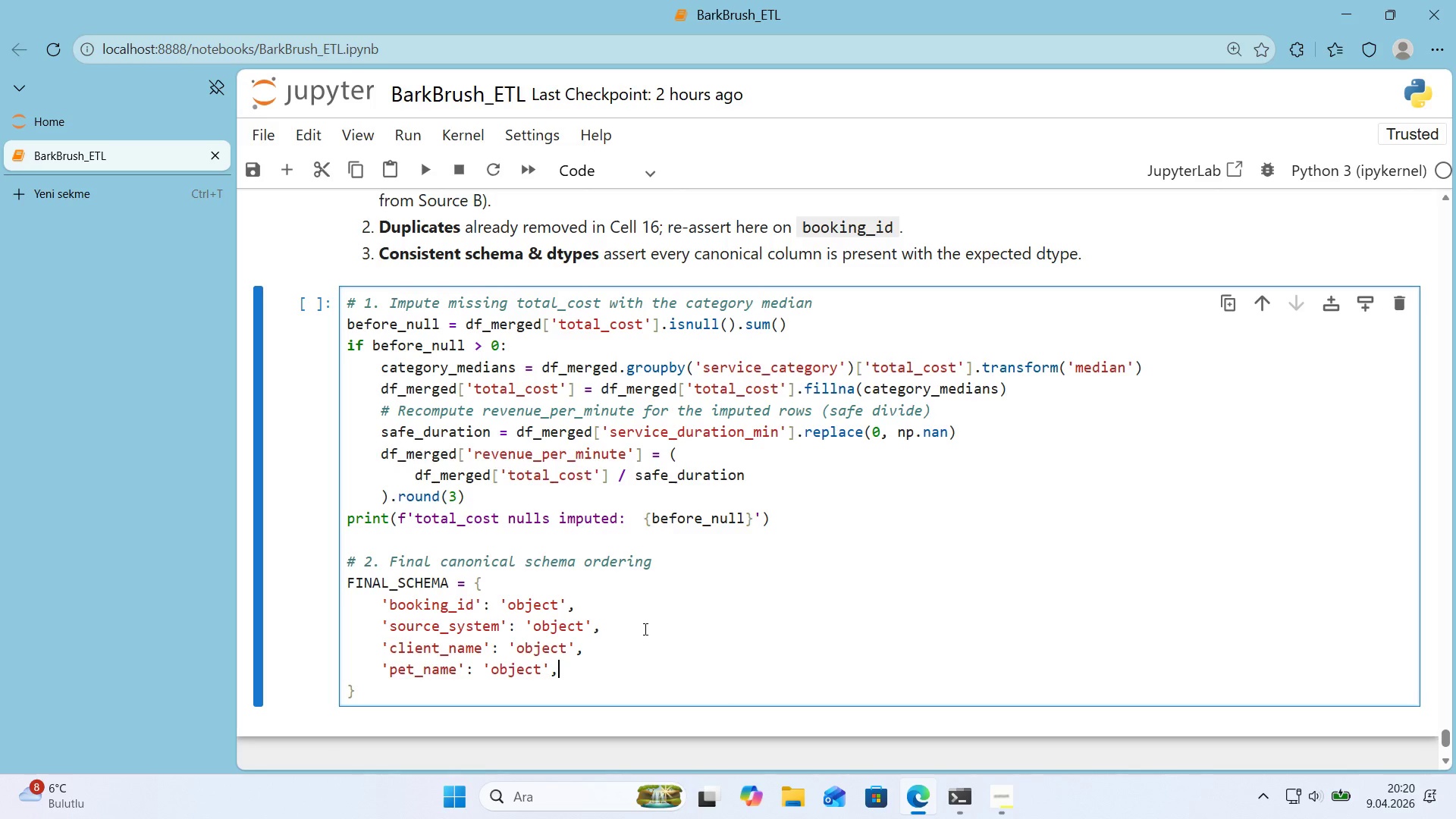 
key(Enter)
 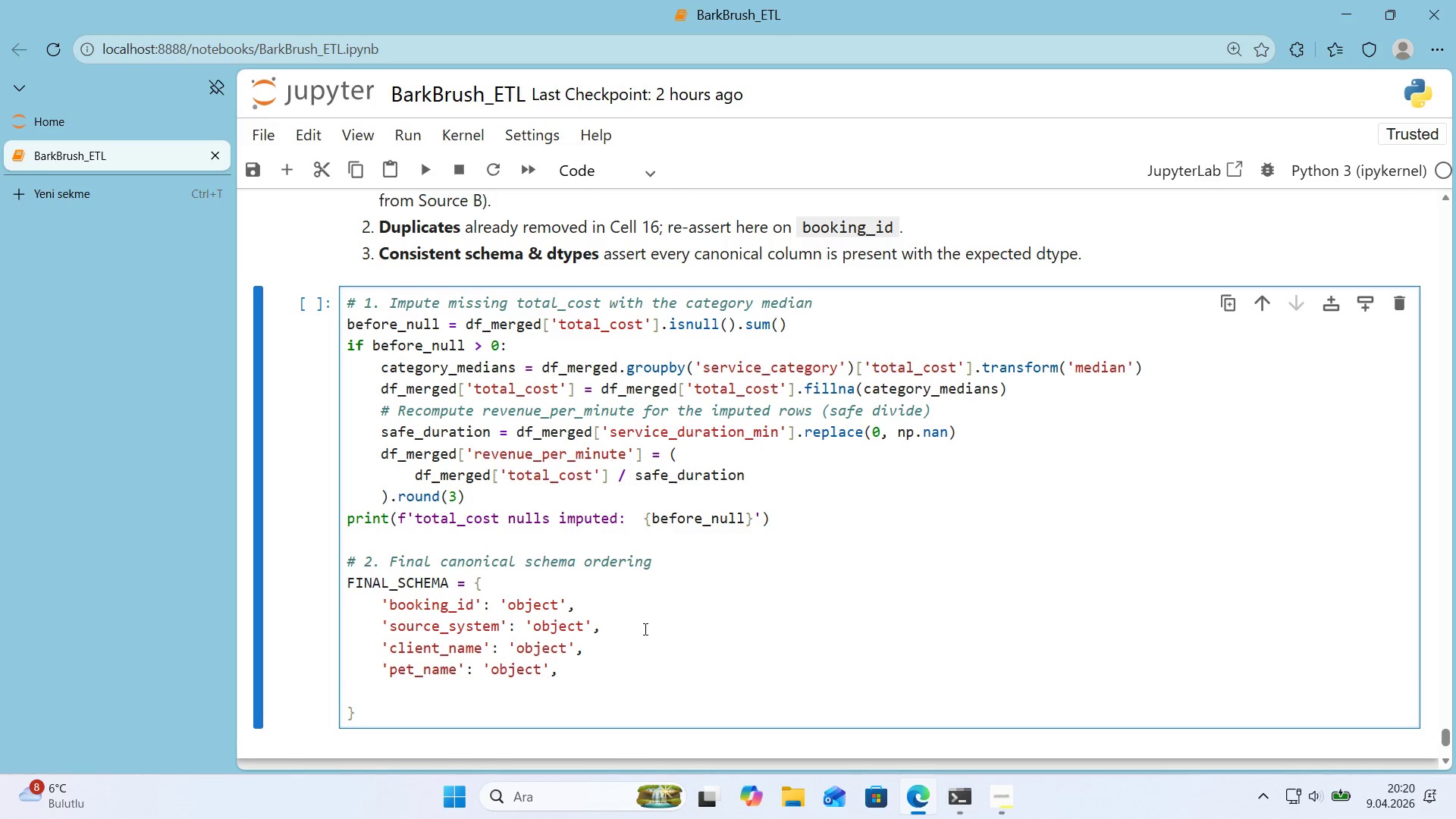 
type(@@)
 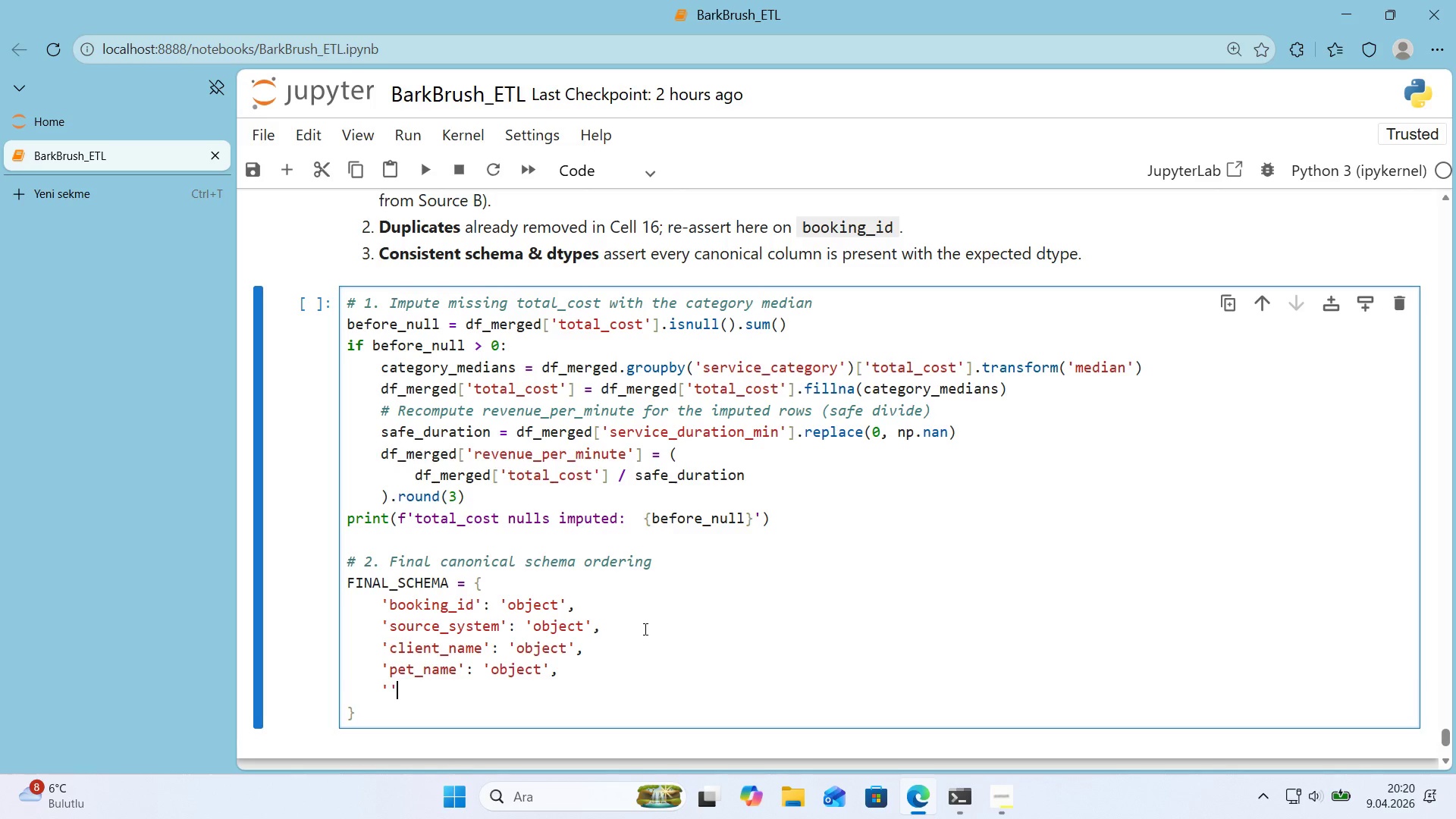 
key(ArrowLeft)
 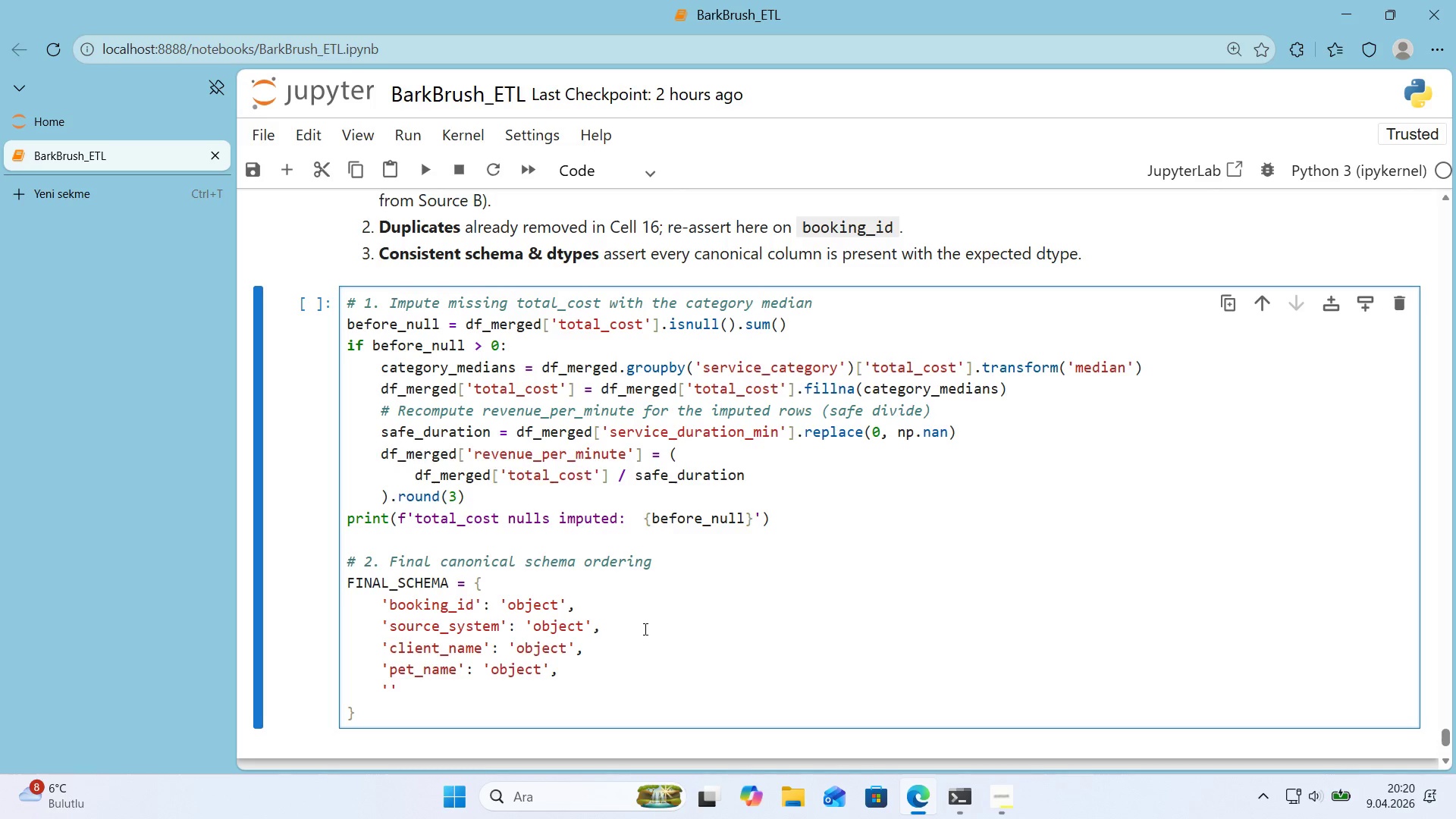 
type(staff_name)
 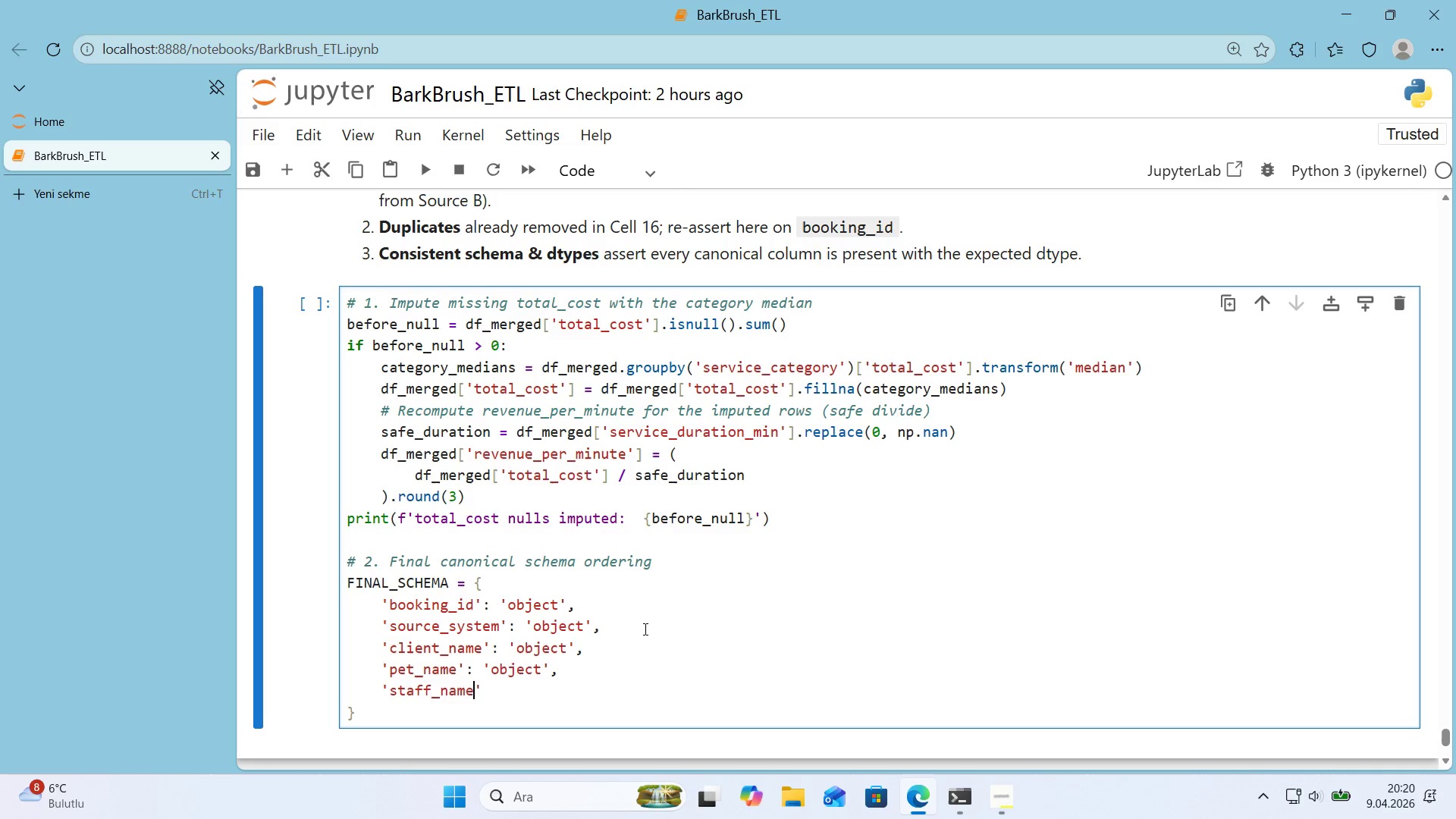 
key(ArrowRight)
 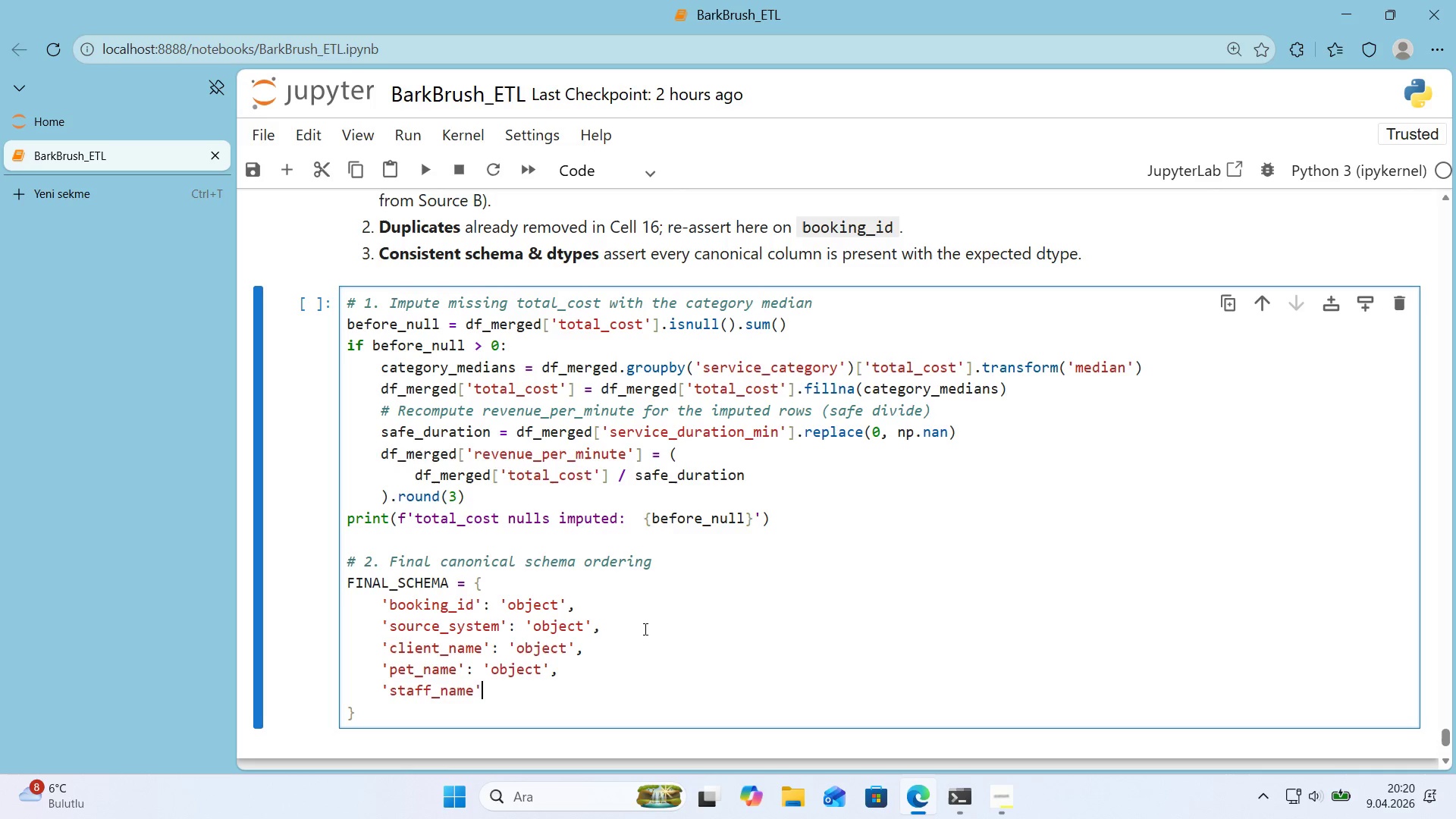 
type(> @@)
 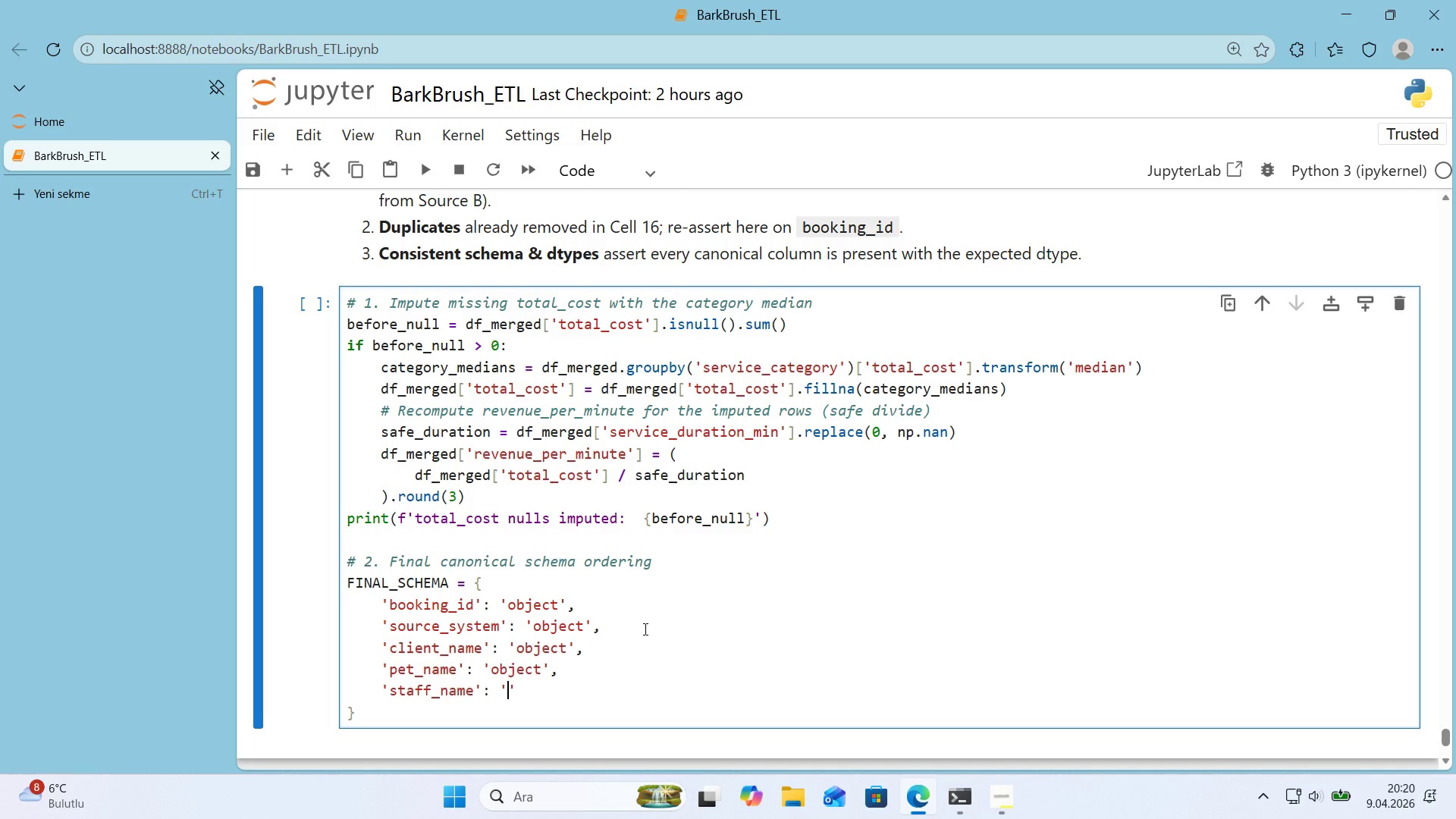 
 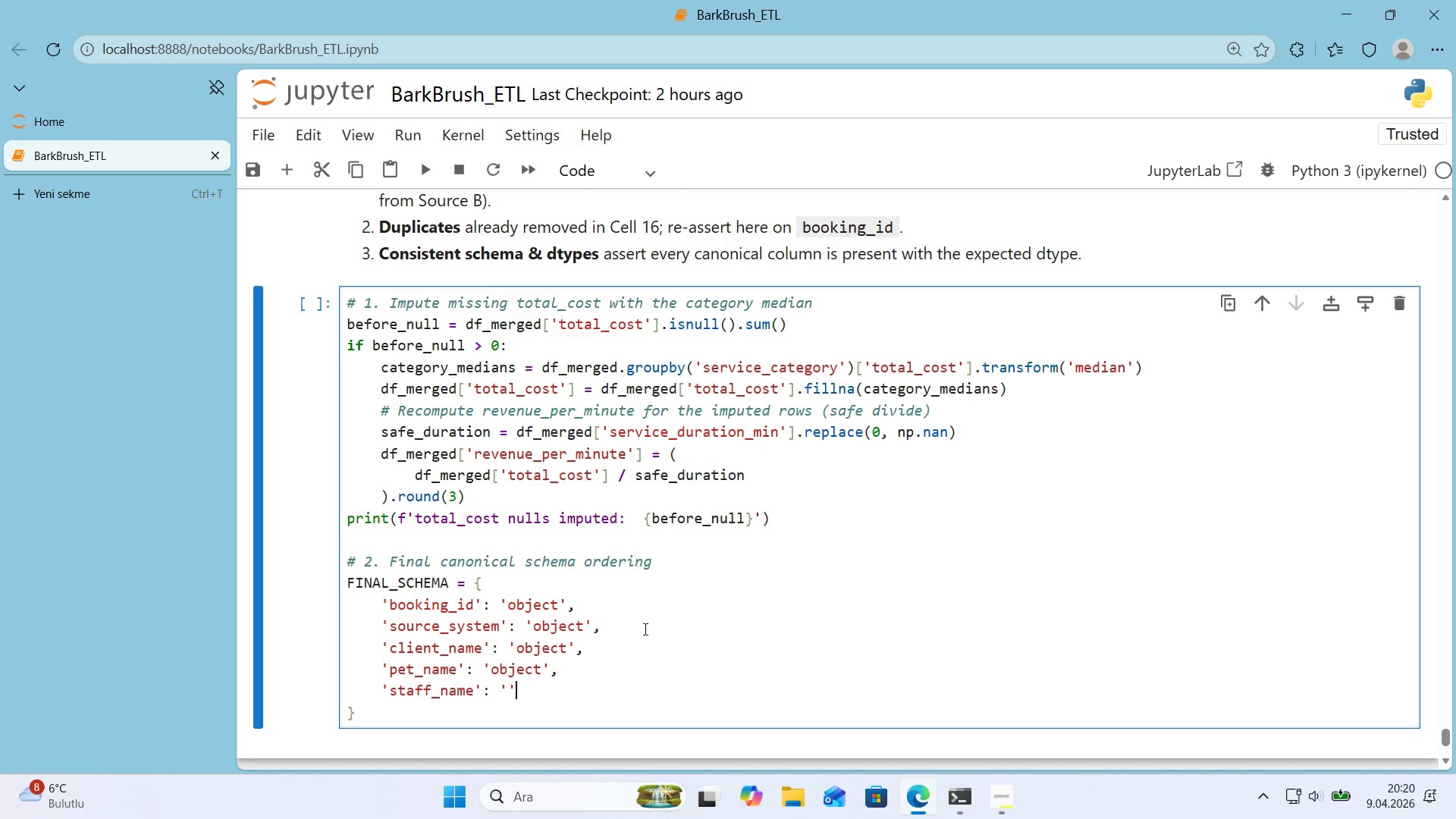 
key(ArrowLeft)
 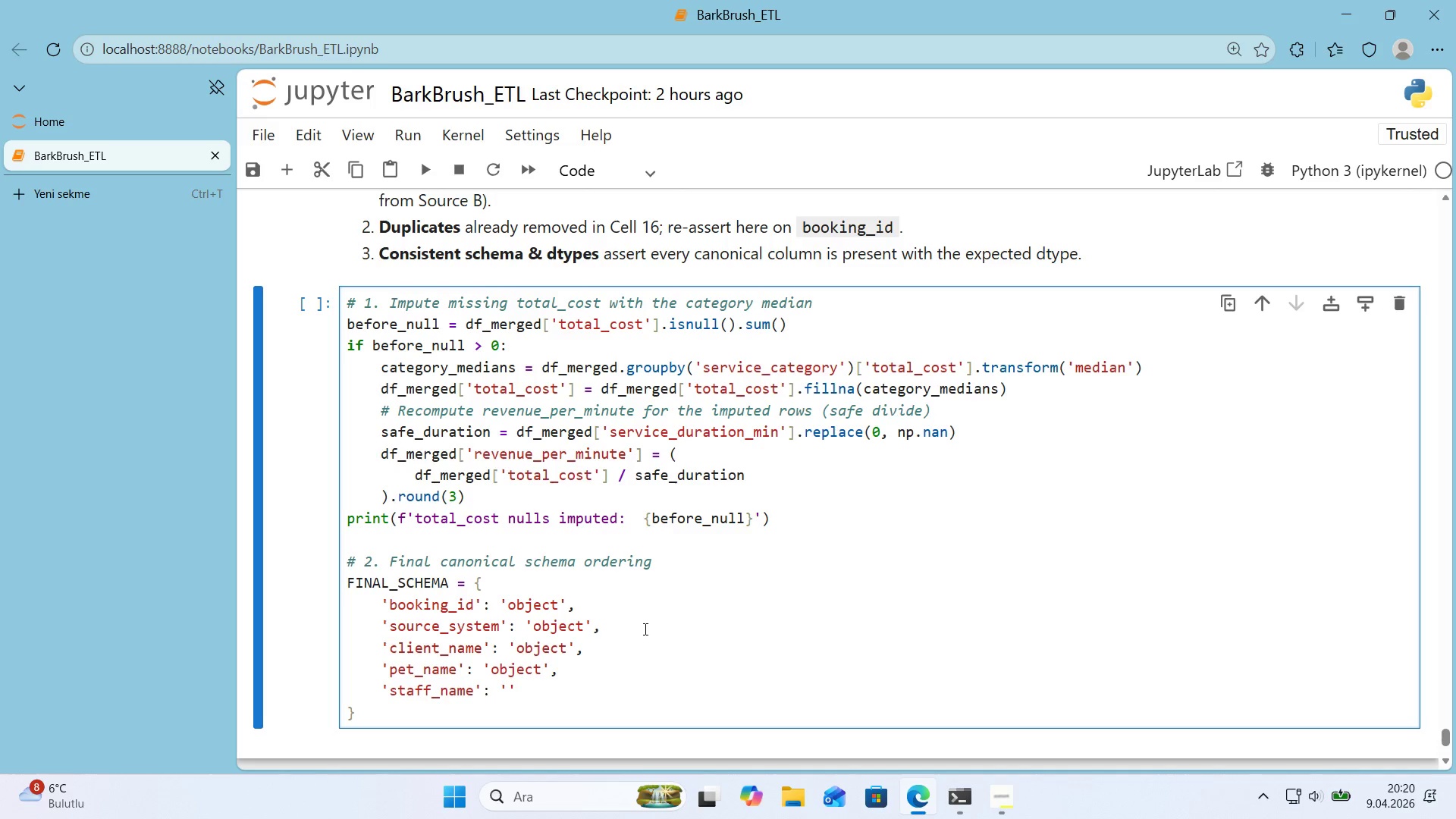 
type(objet)
 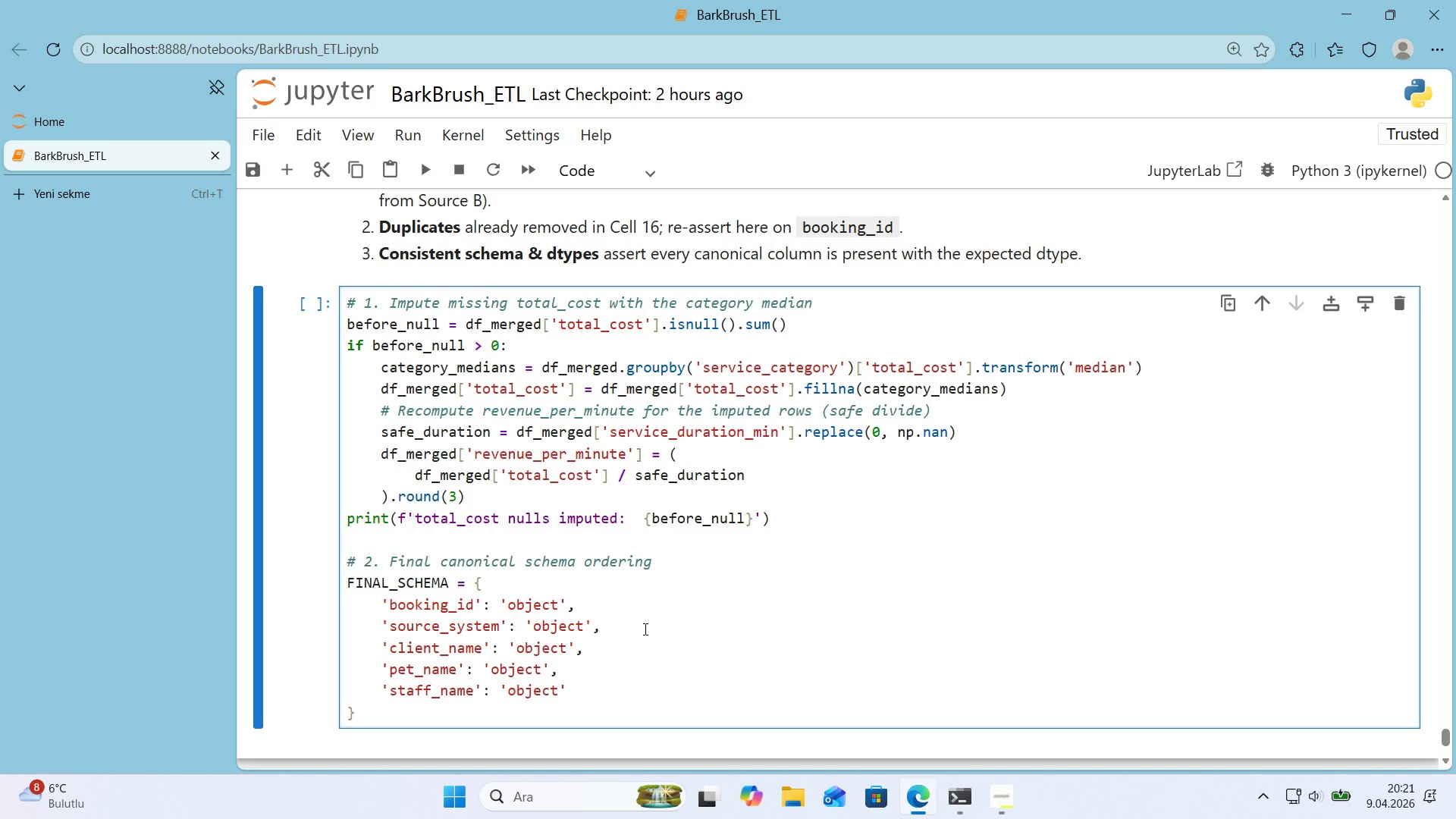 
key(ArrowRight)
 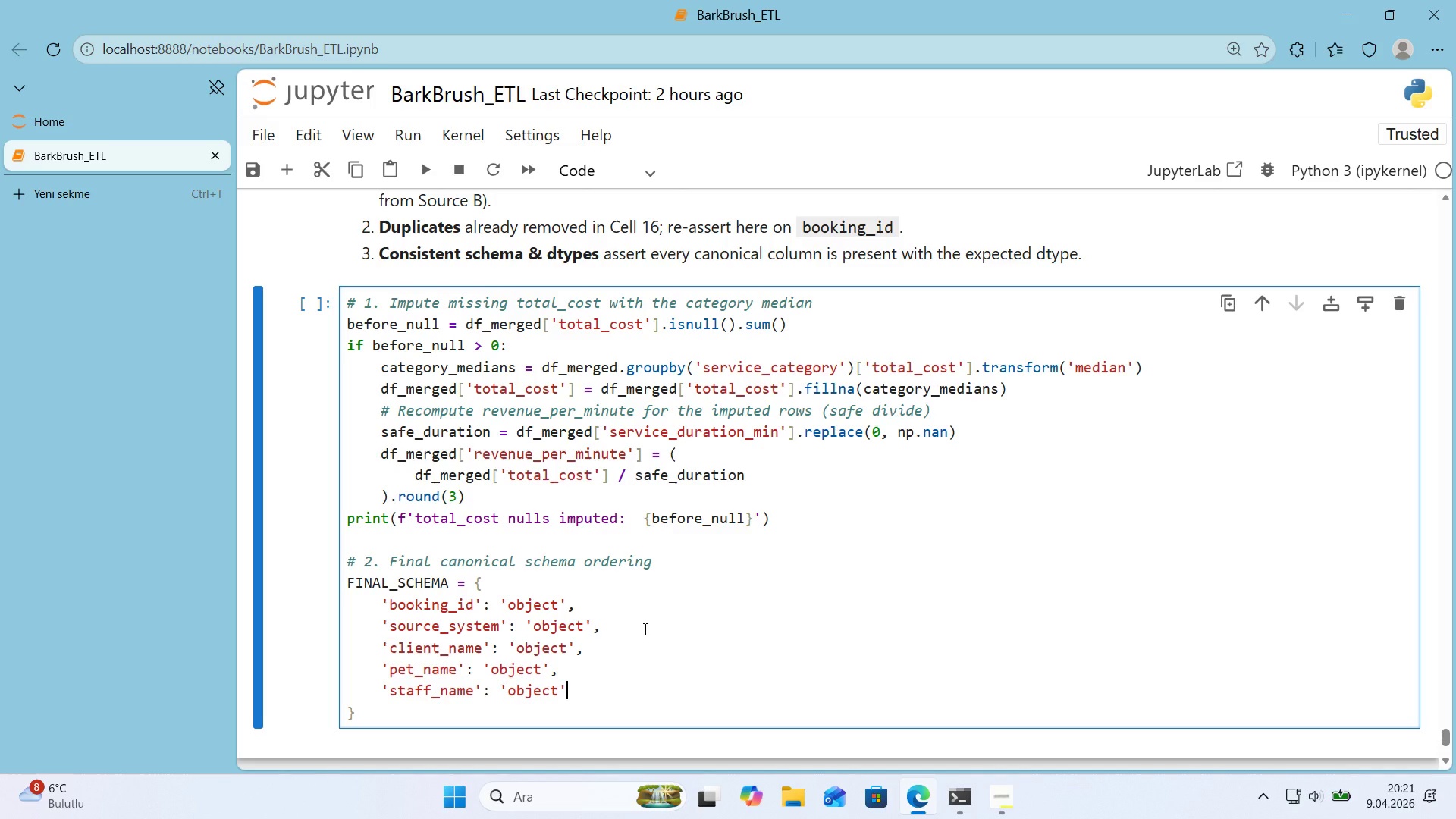 
key(Comma)
 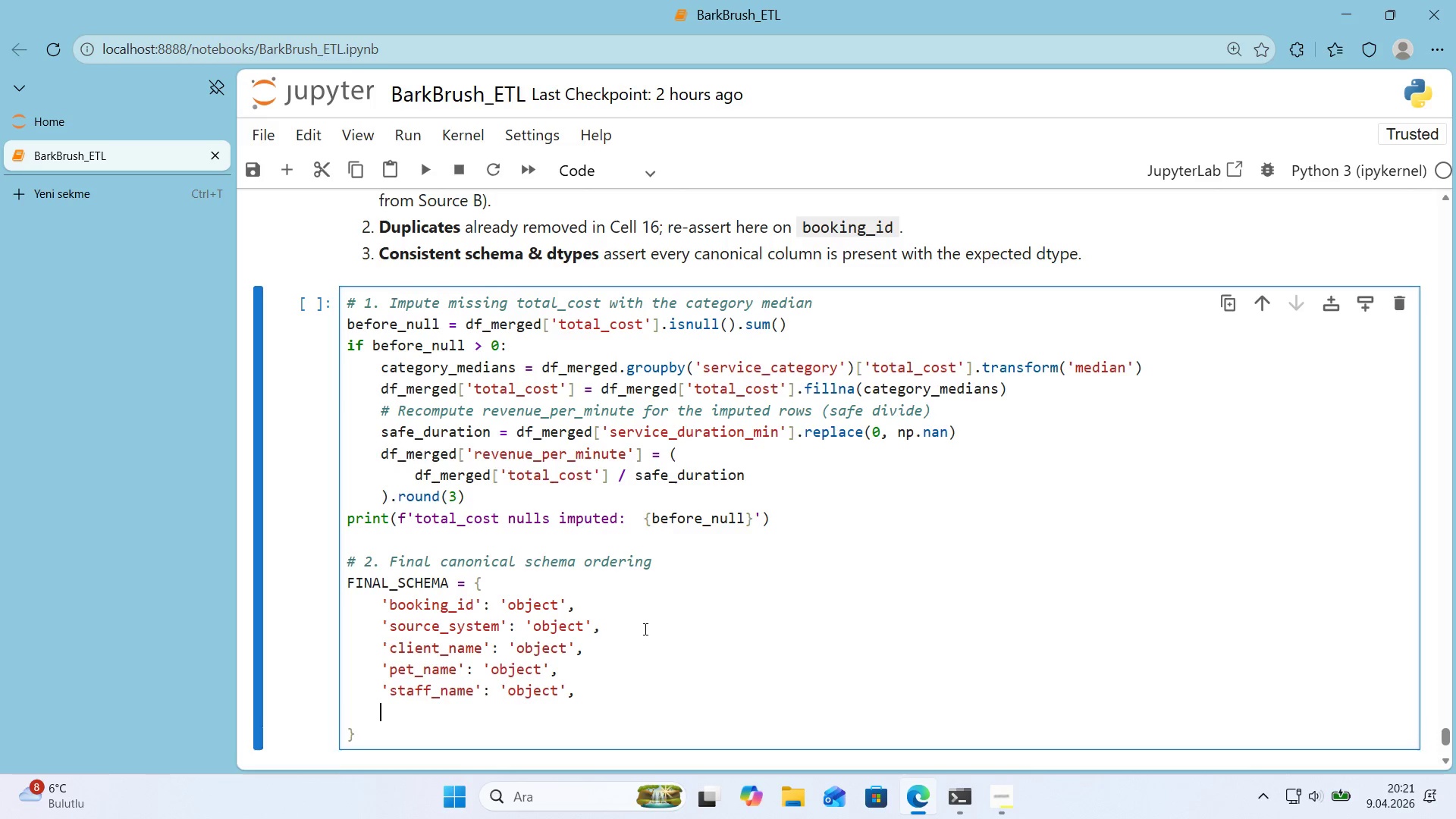 
key(Enter)
 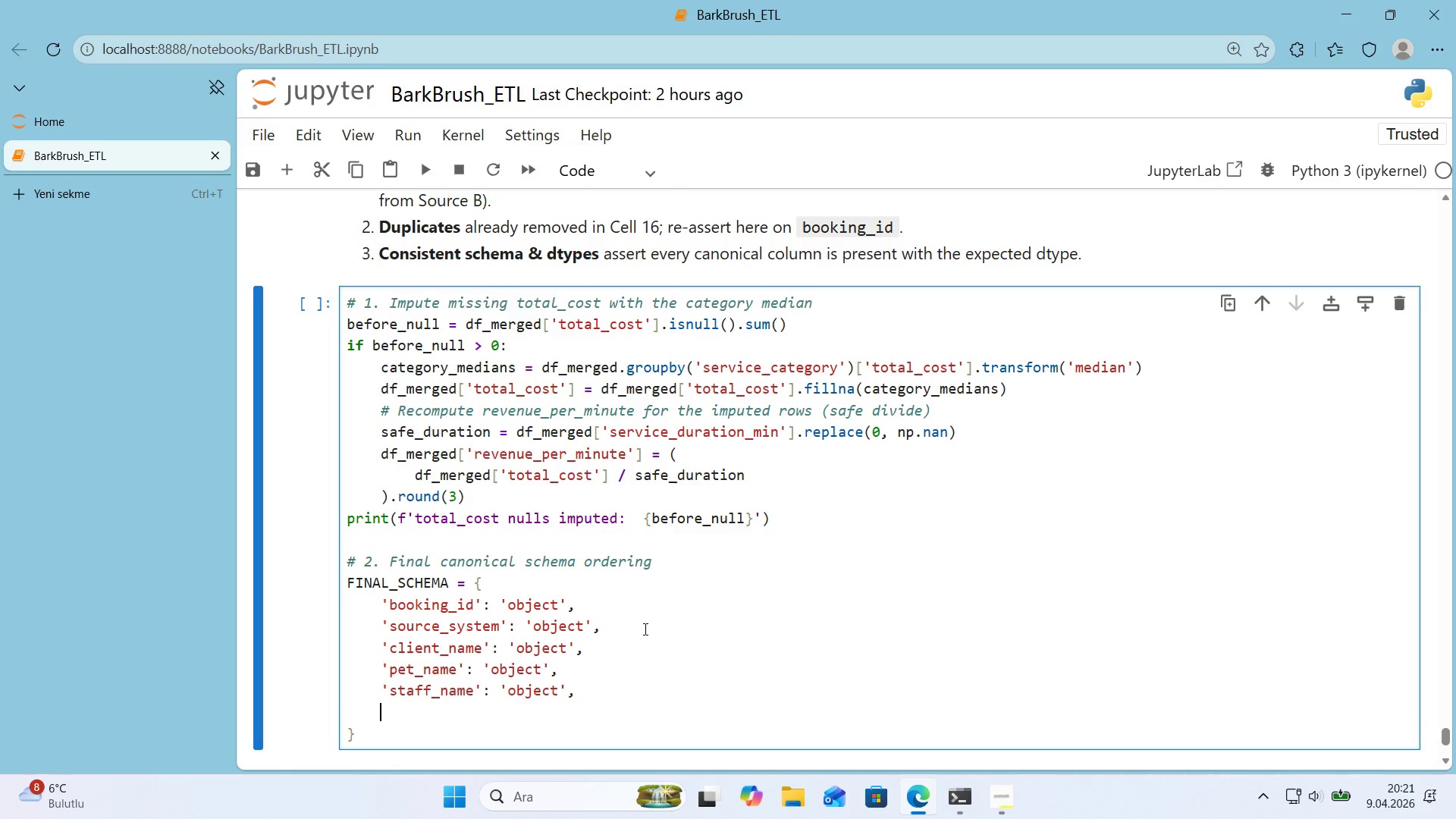 
type(@@)
 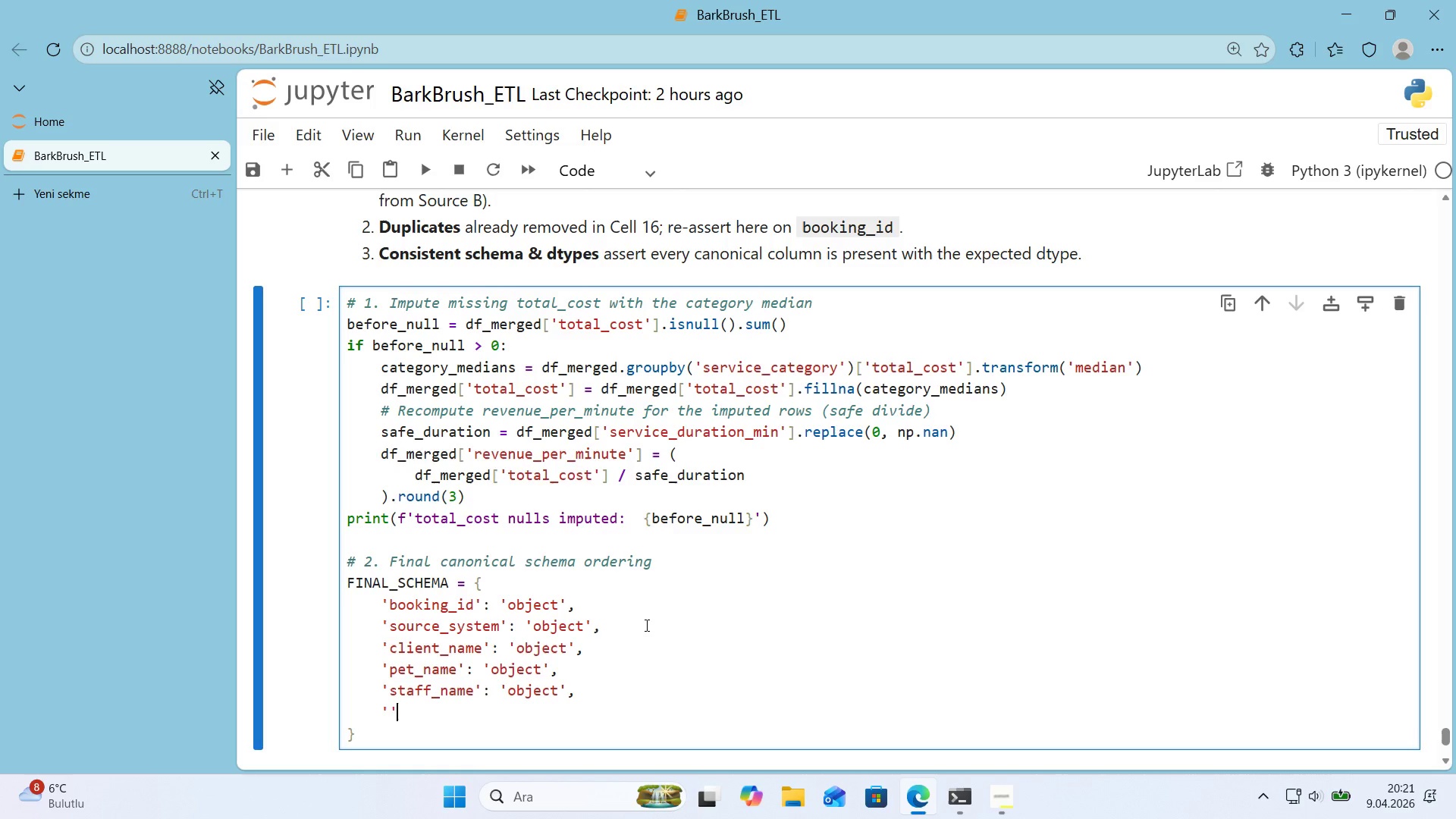 
key(ArrowLeft)
 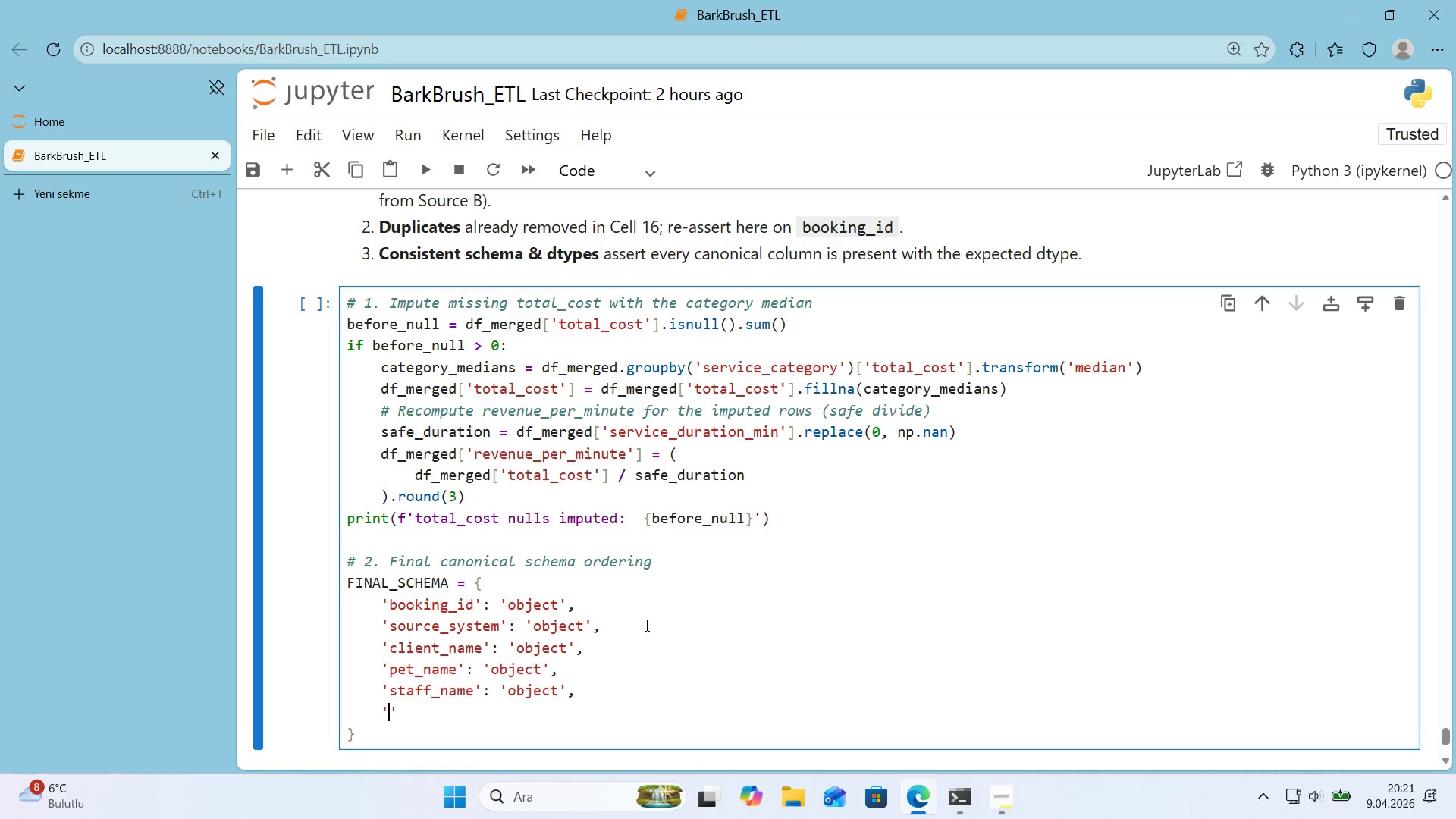 
type(serv'ce_date)
 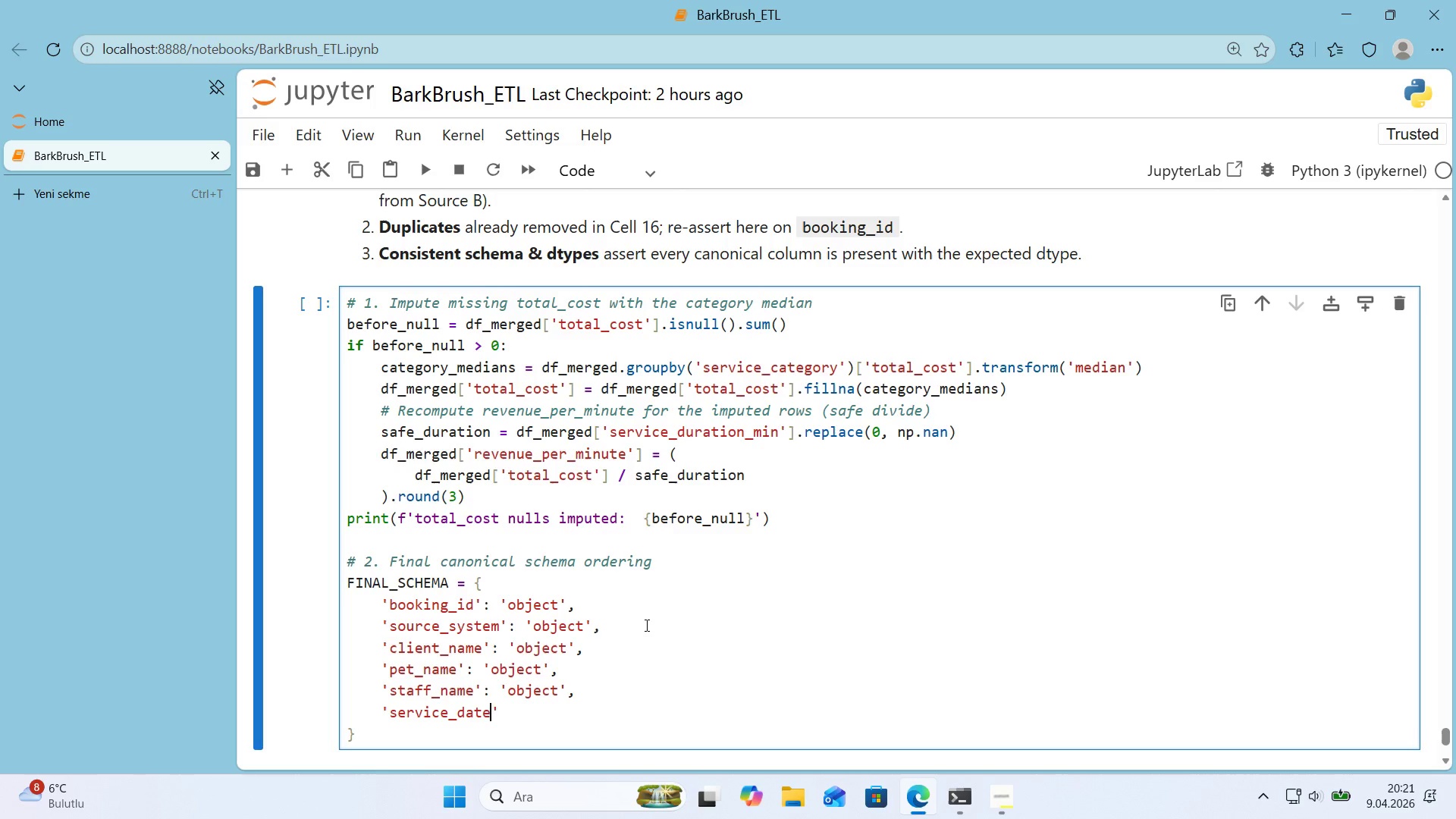 
key(ArrowRight)
 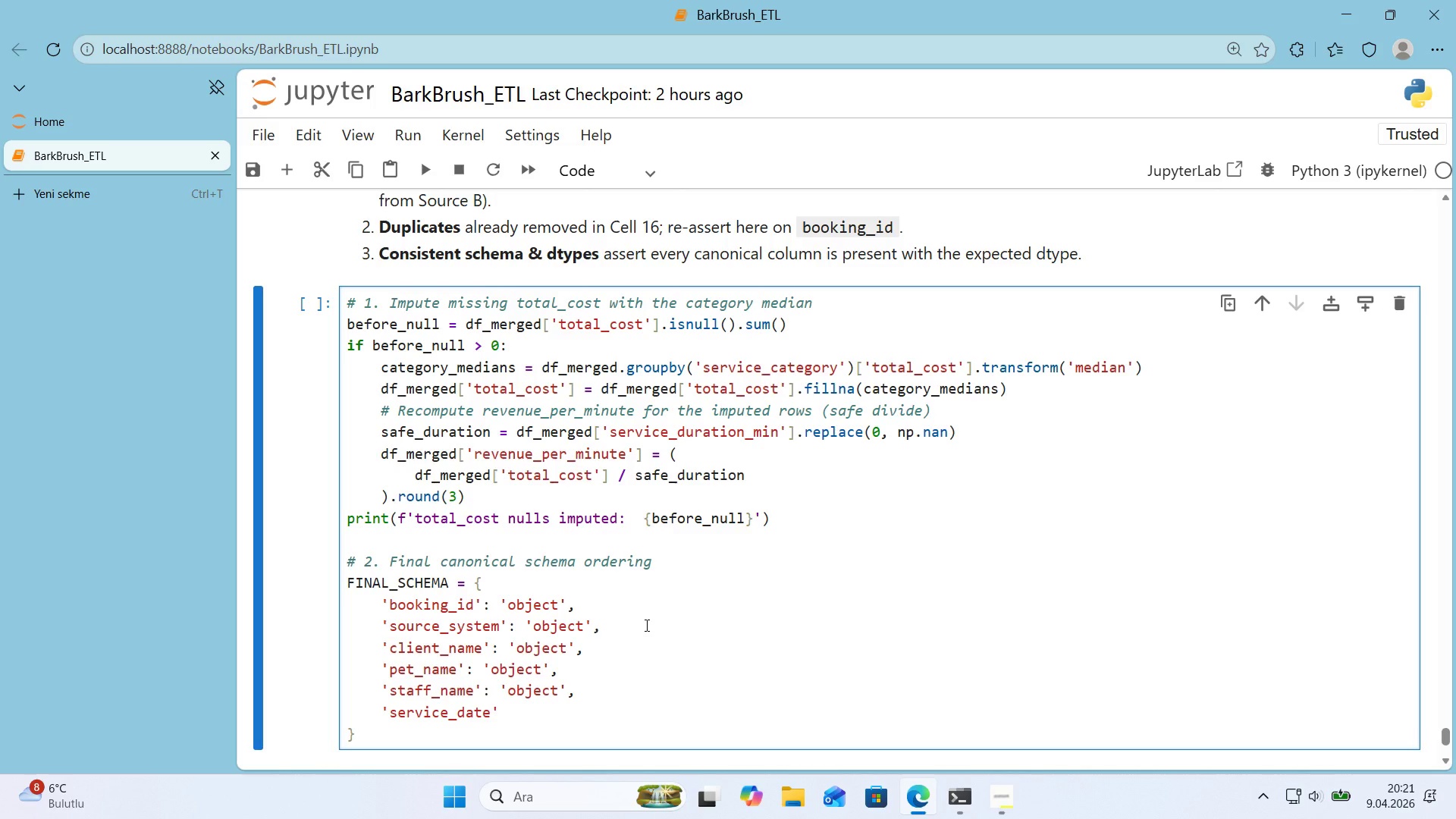 
type(> @@)
 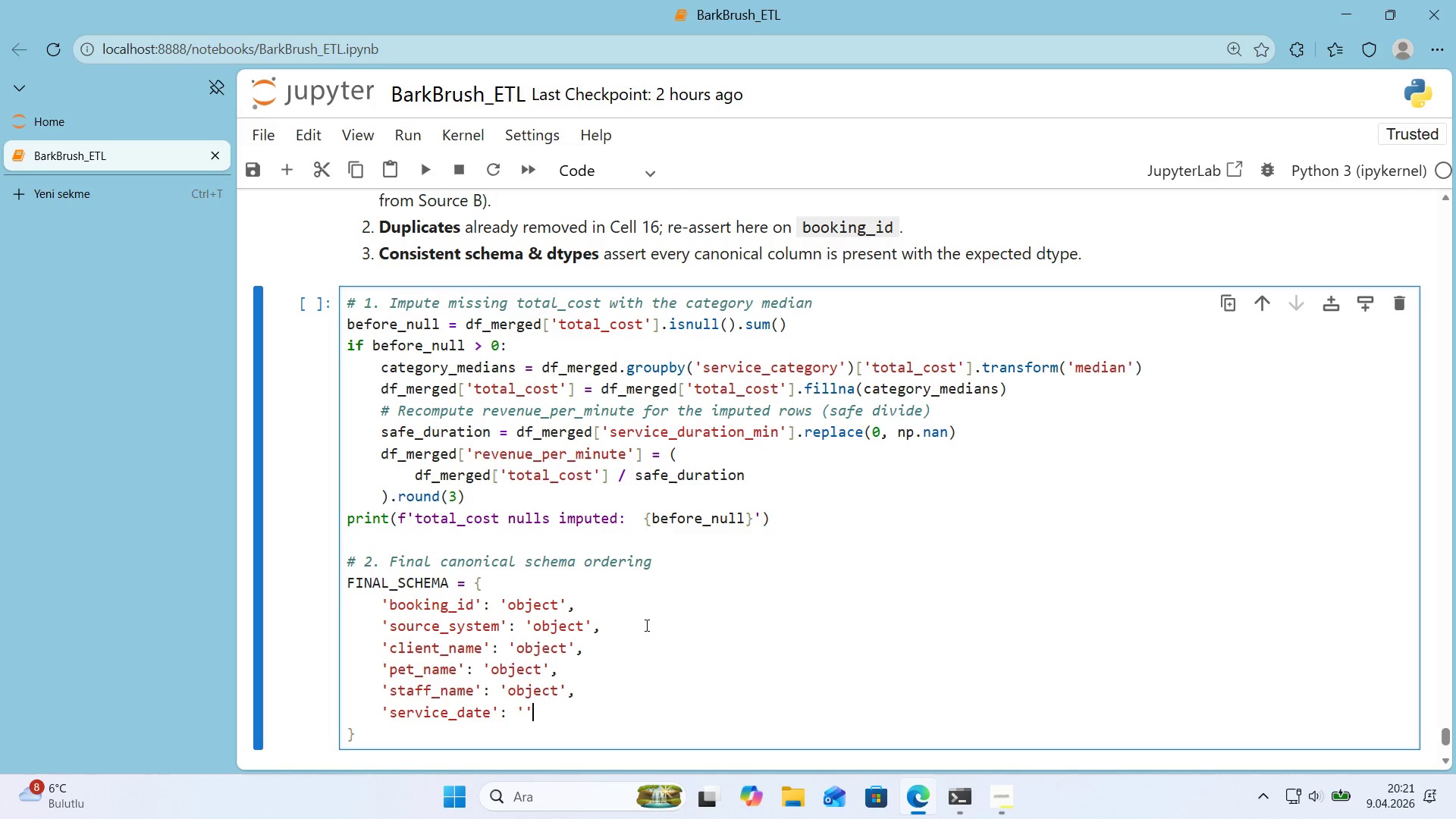 
key(ArrowLeft)
 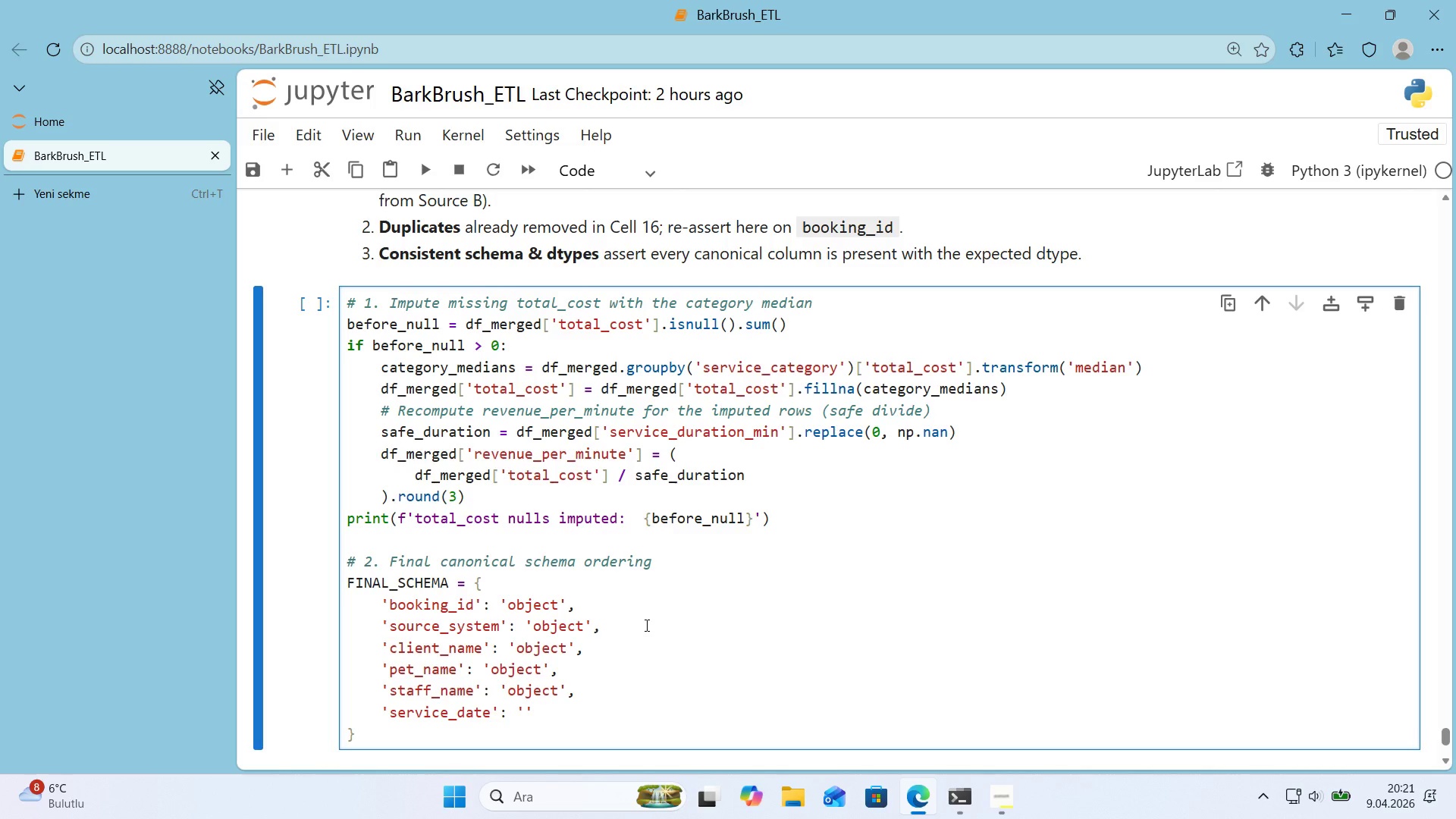 
type(datet'me64)
 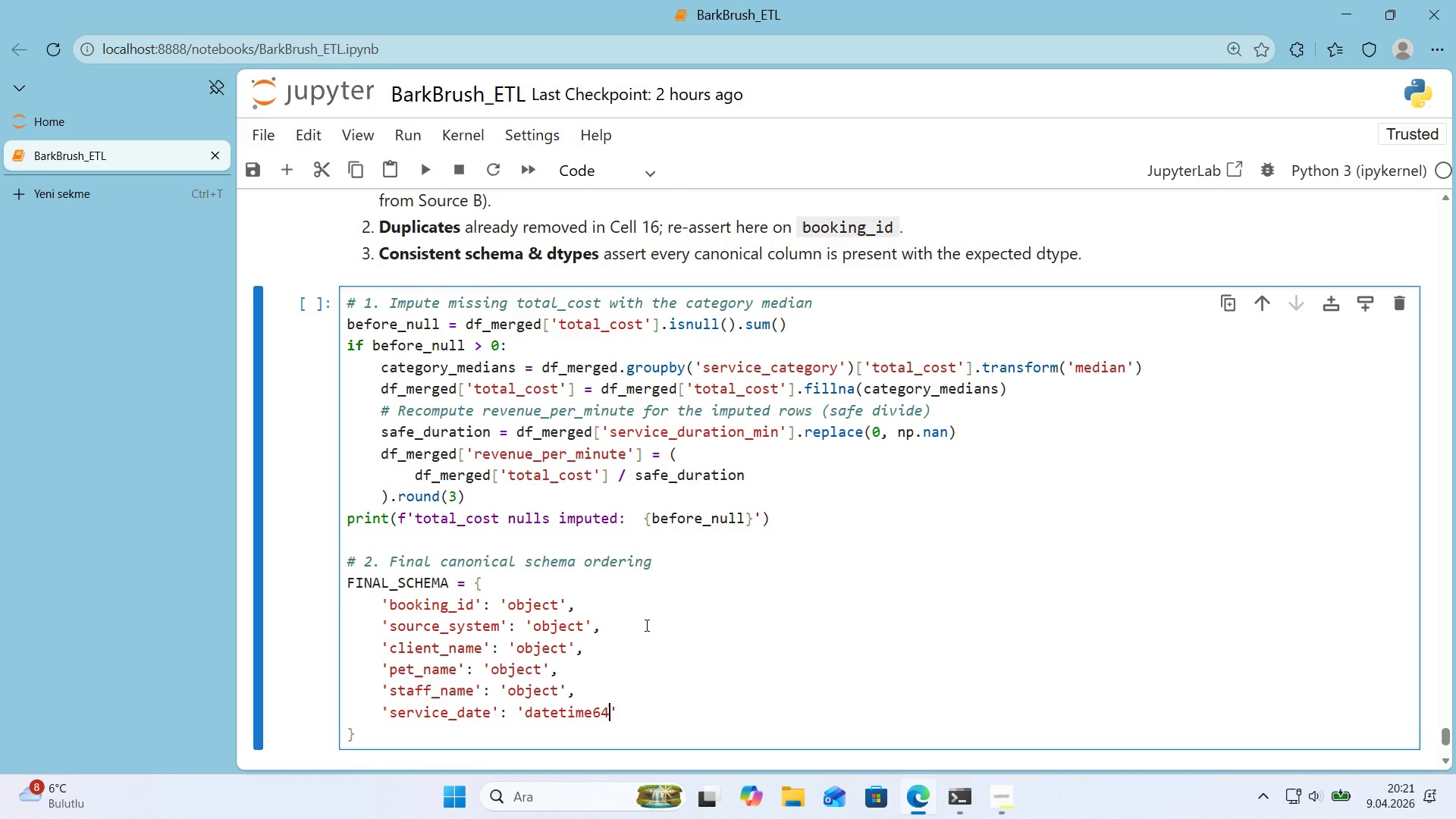 
key(Alt+Control+8)
 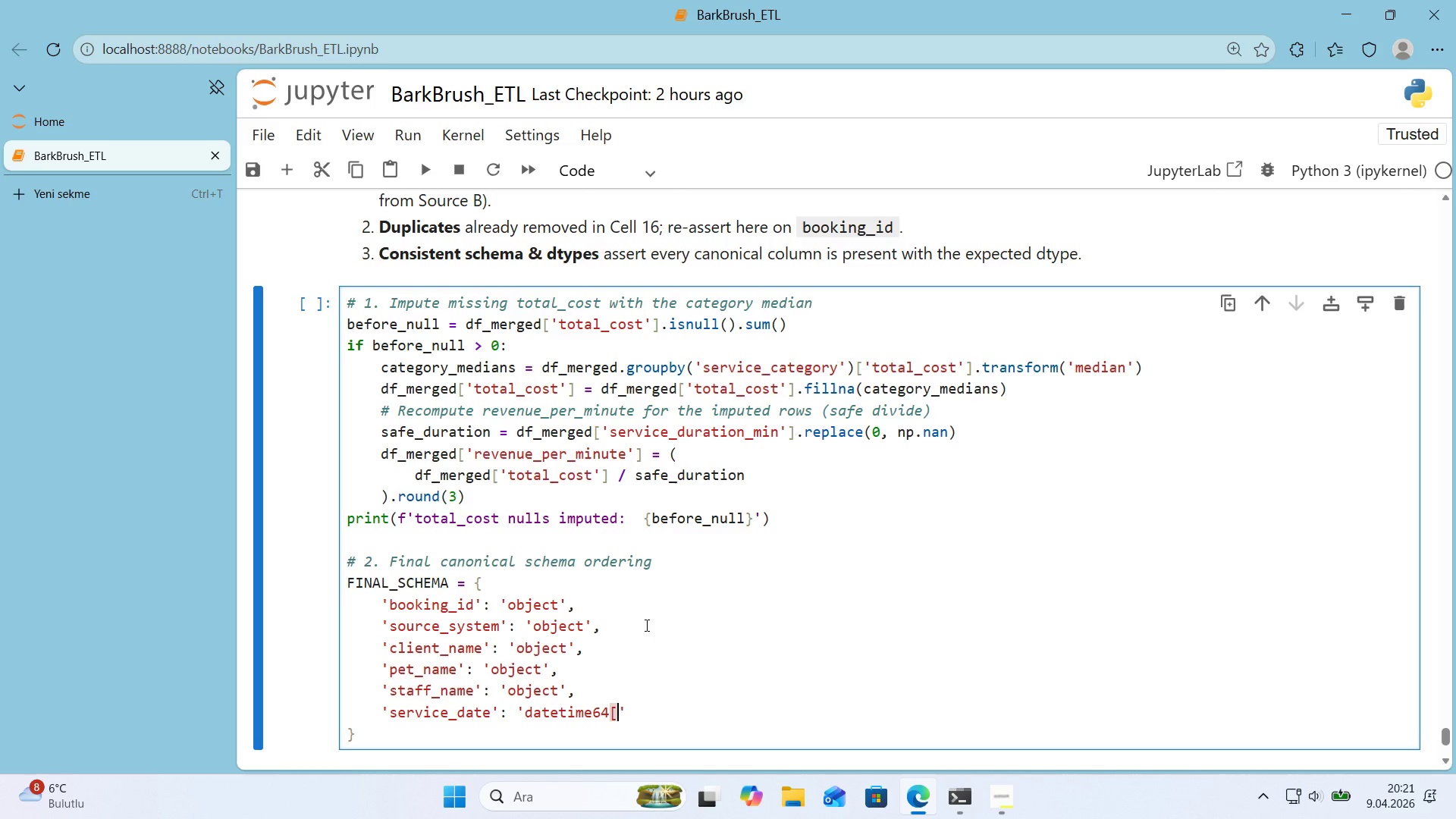 
key(Control+ControlLeft)
 